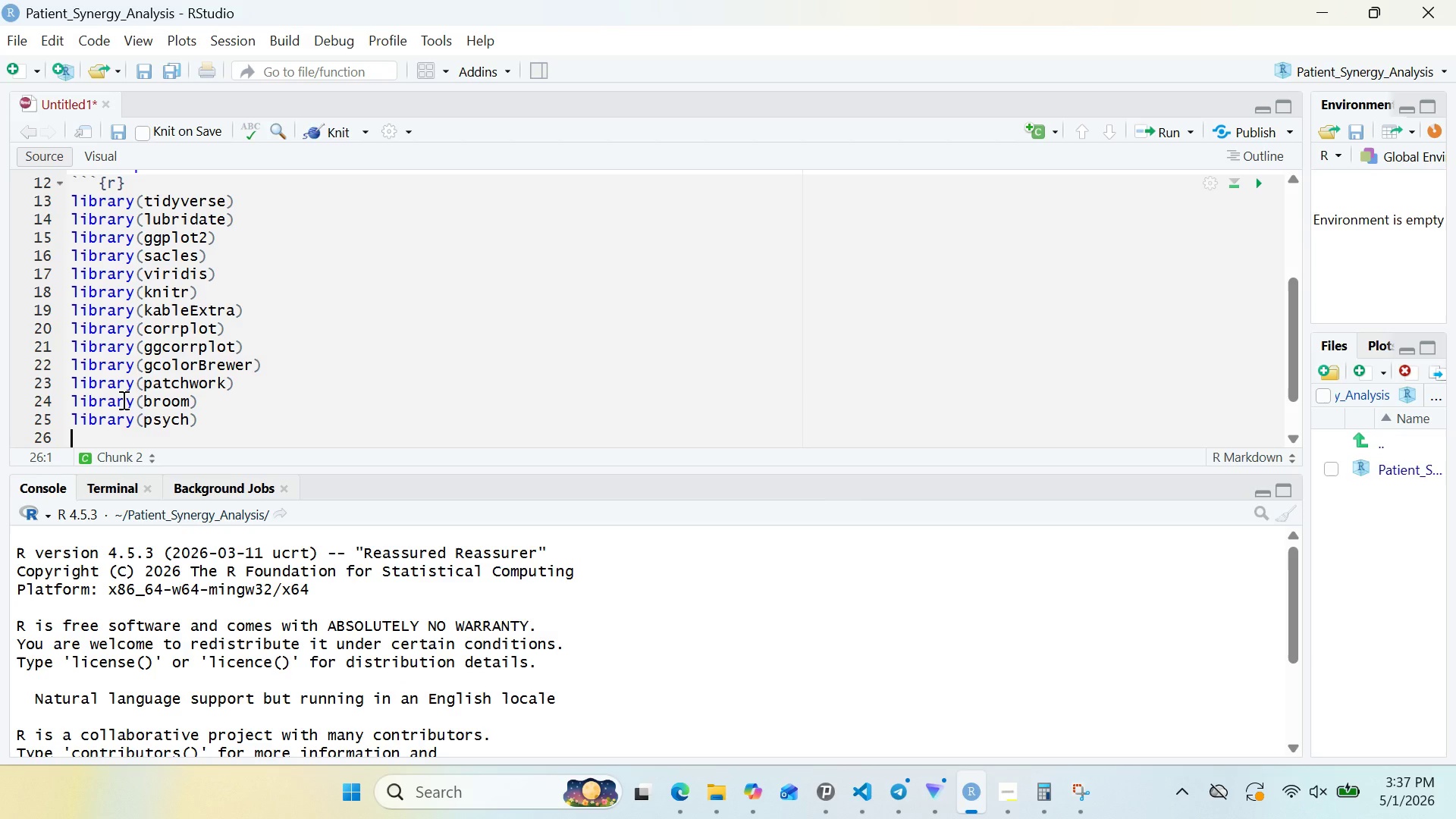 
type(library)
 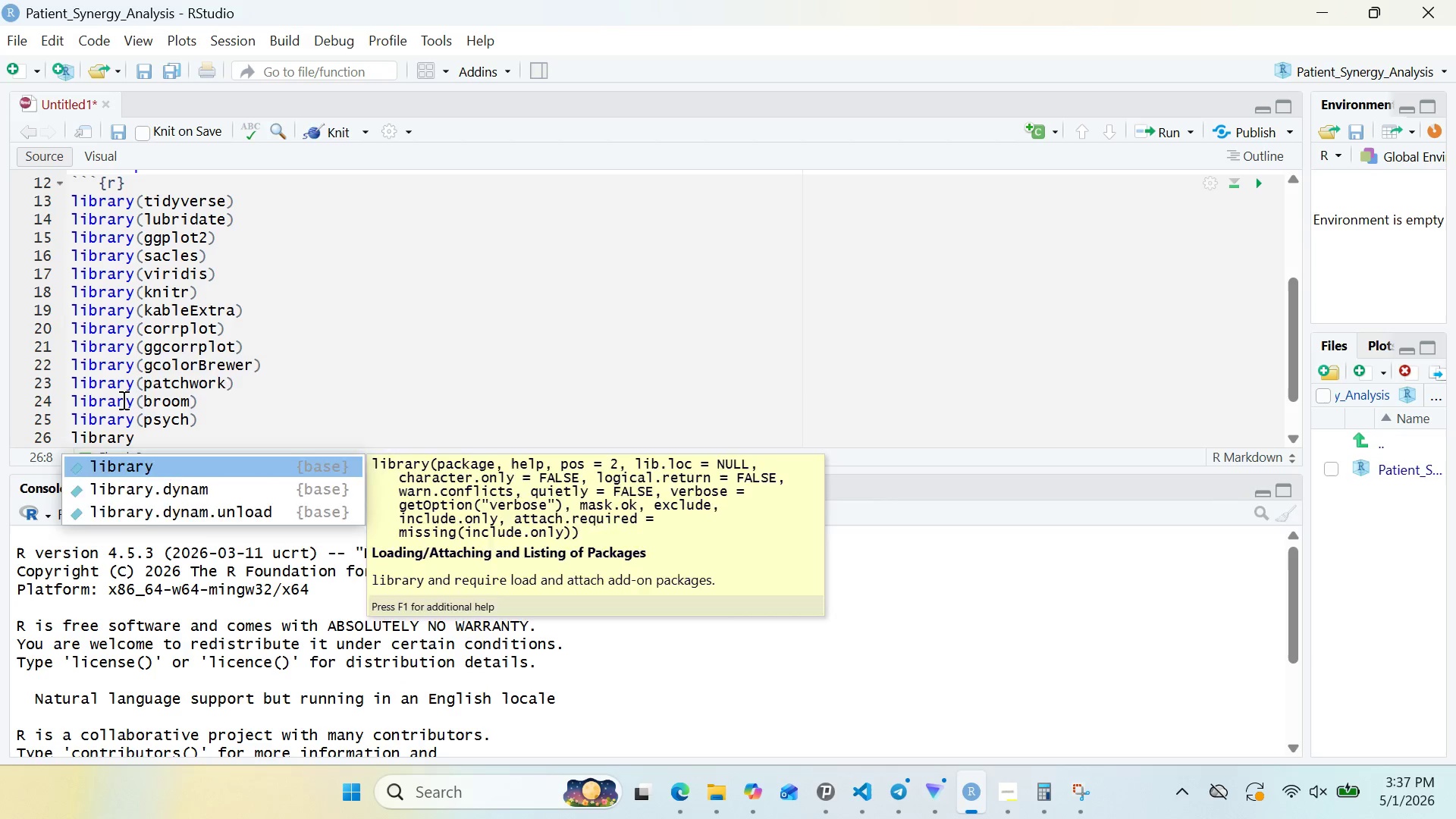 
key(Enter)
 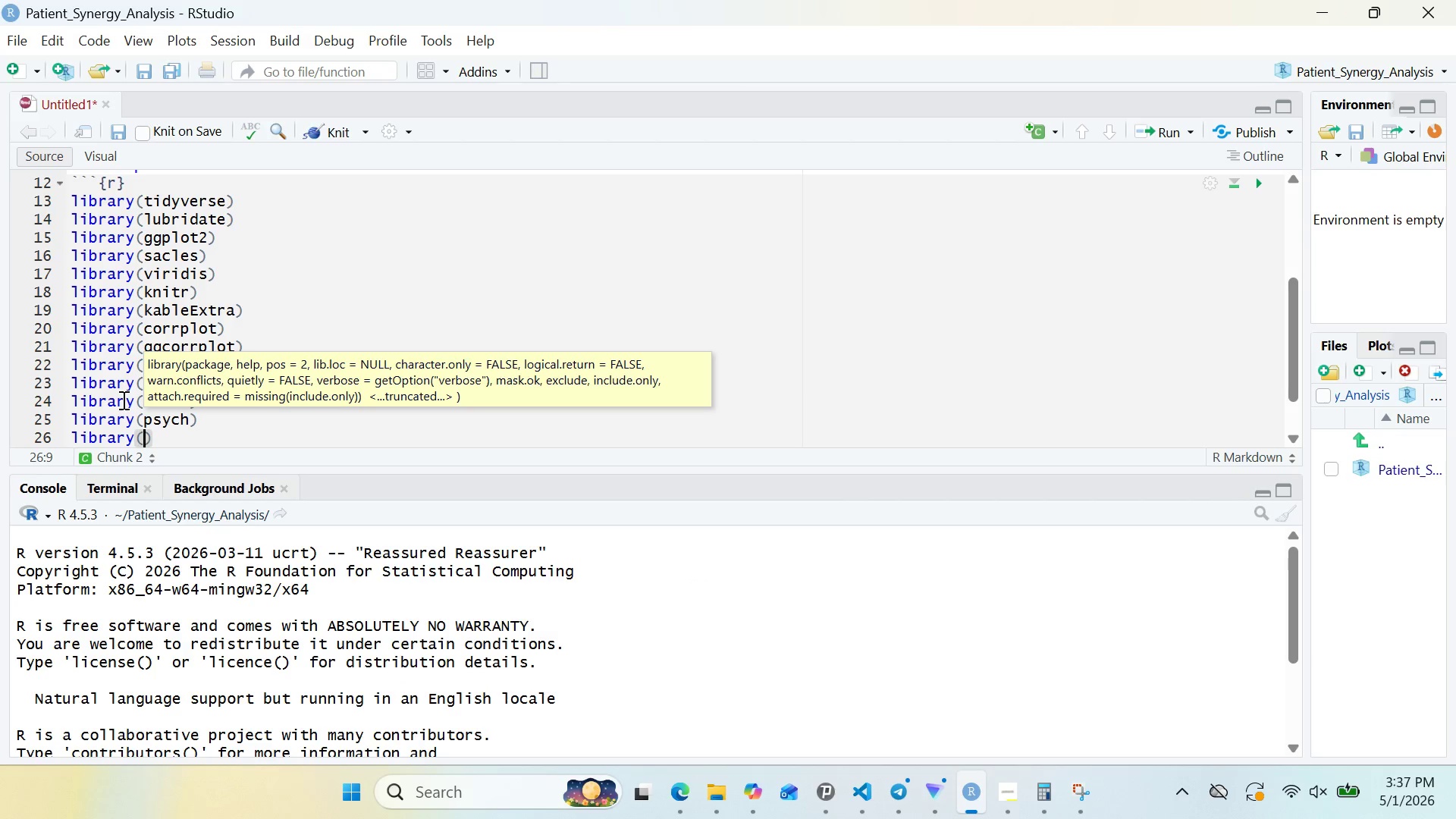 
type(ggpubt)
key(Backspace)
type(r)
 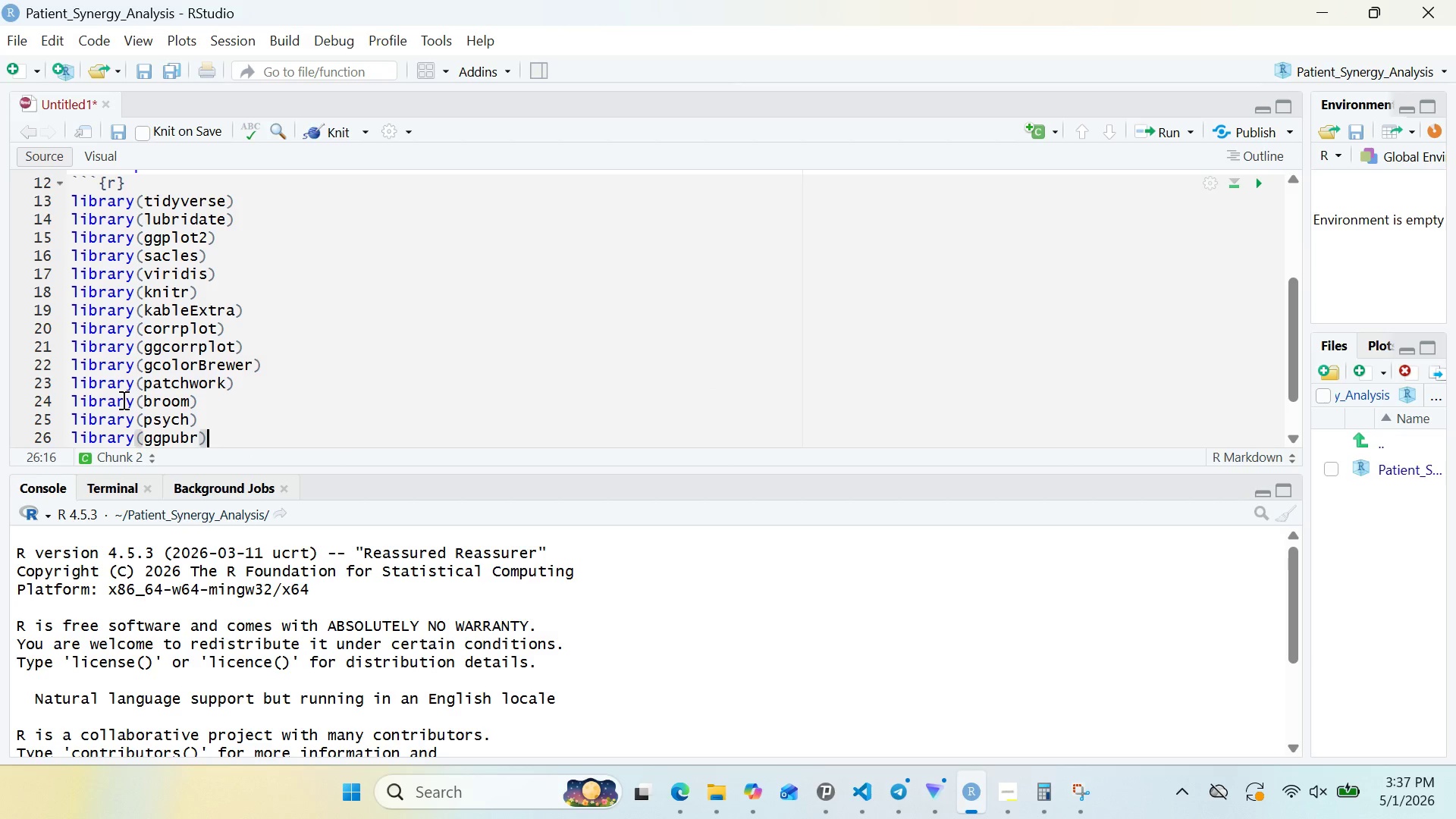 
key(ArrowRight)
 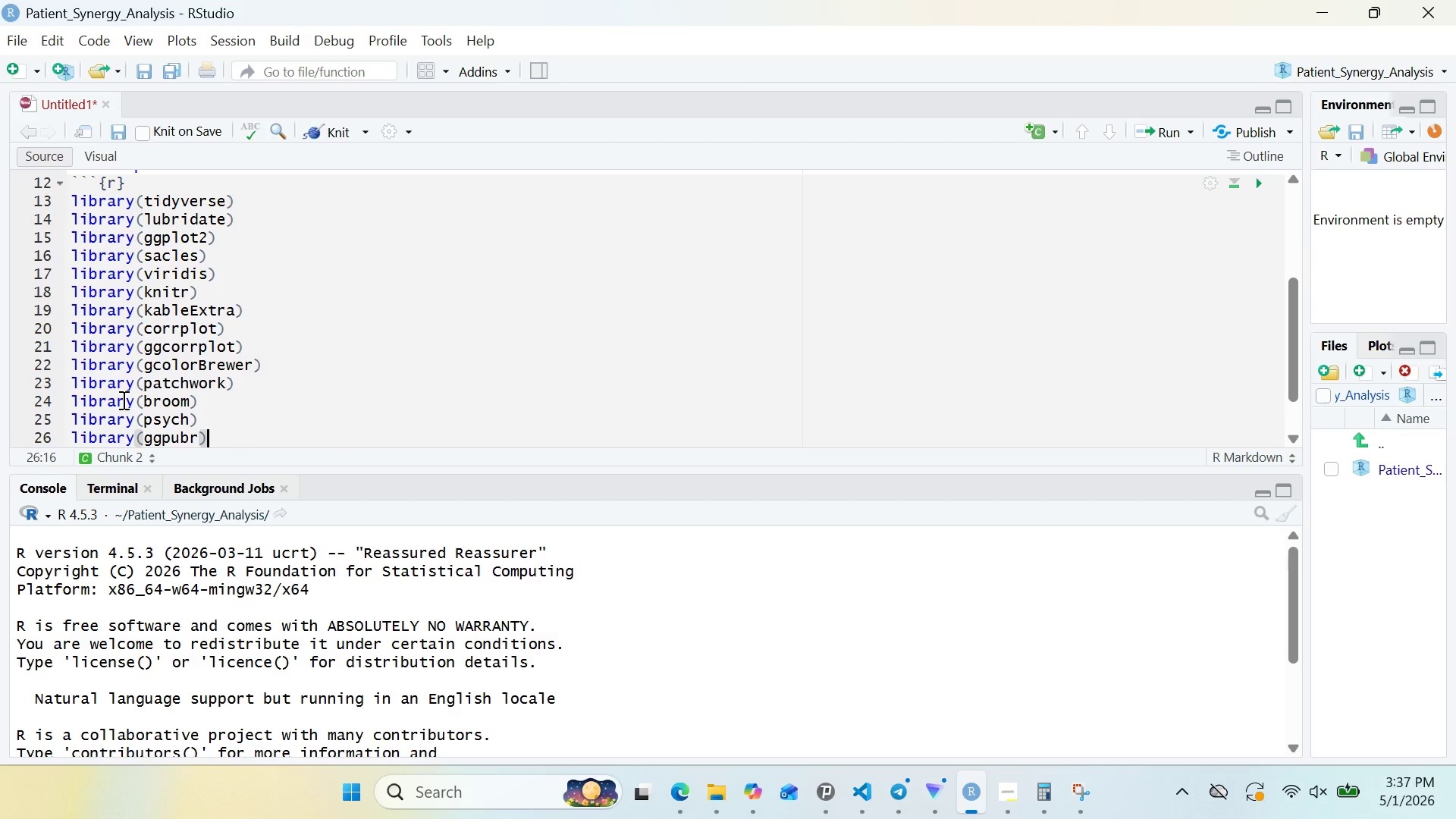 
key(Enter)
 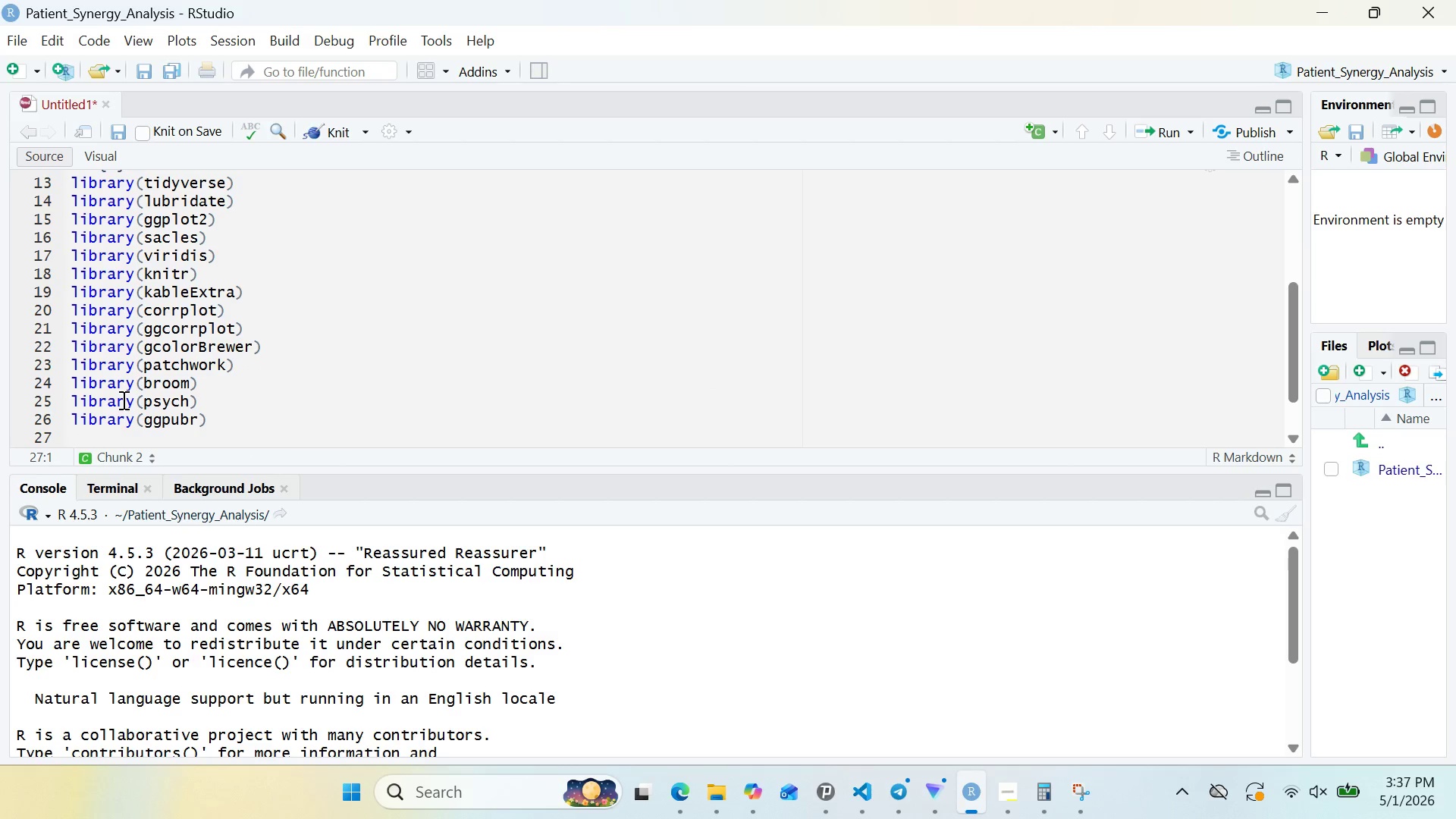 
type(library)
 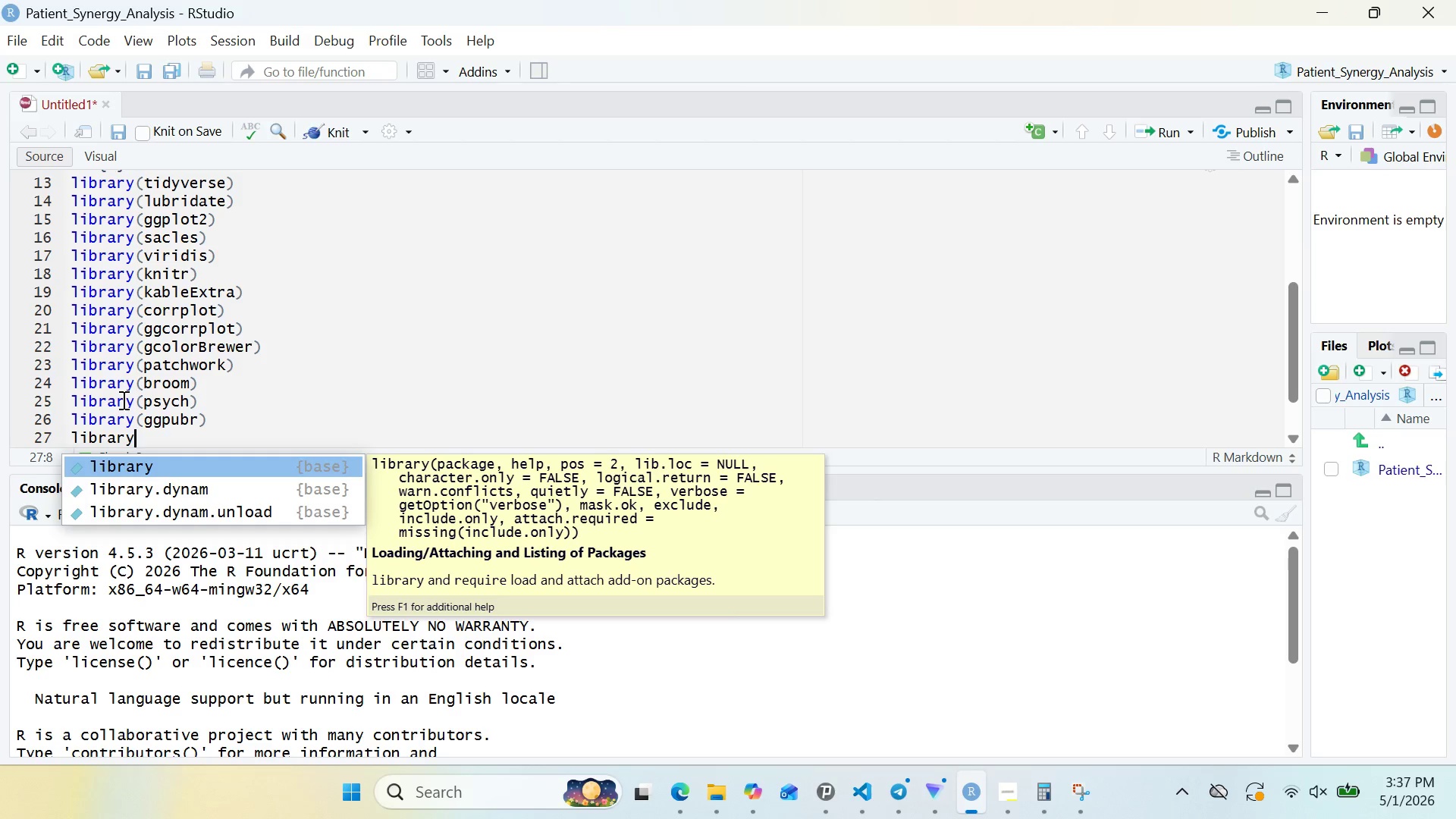 
key(Enter)
 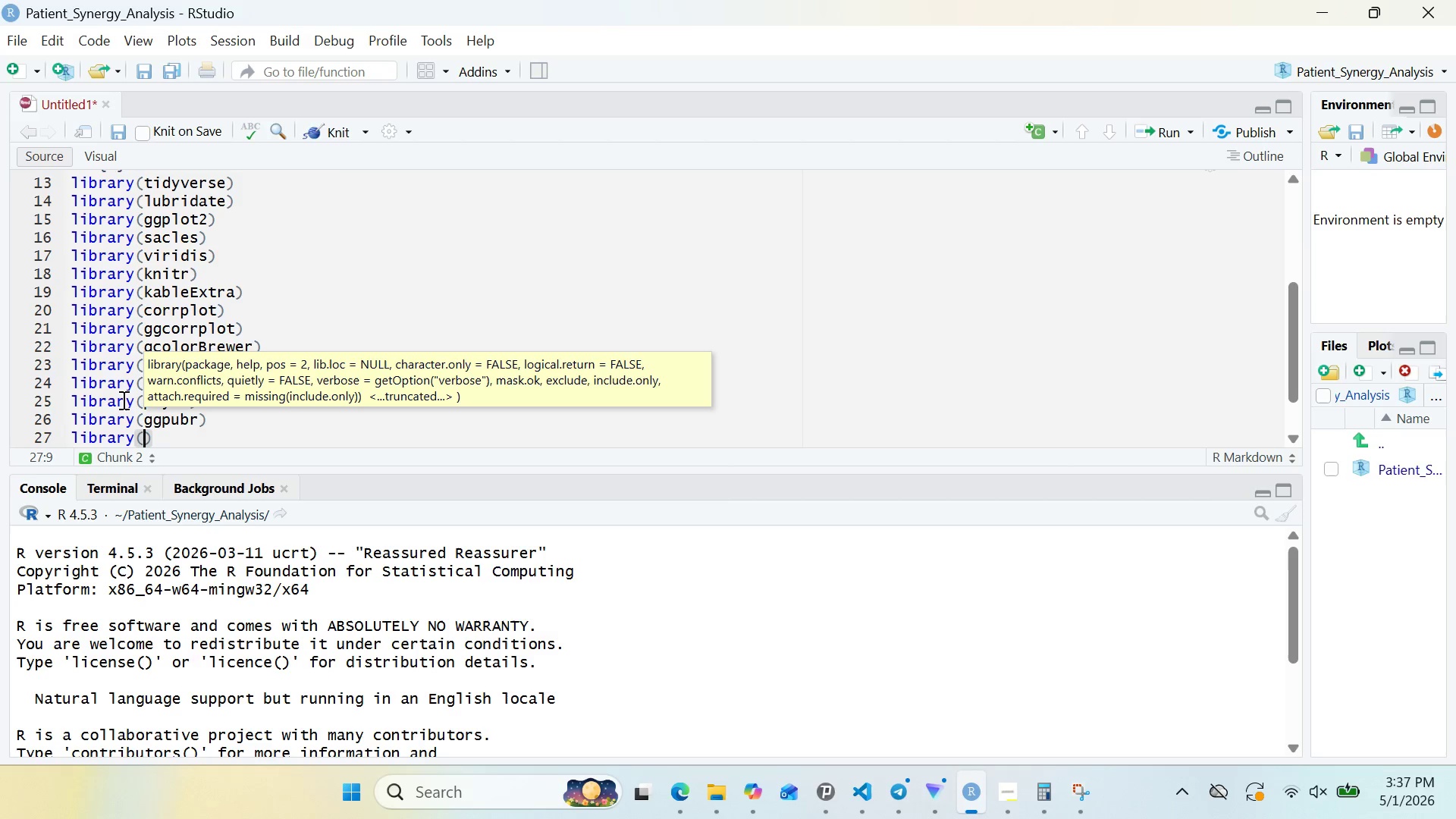 
type(plotly)
 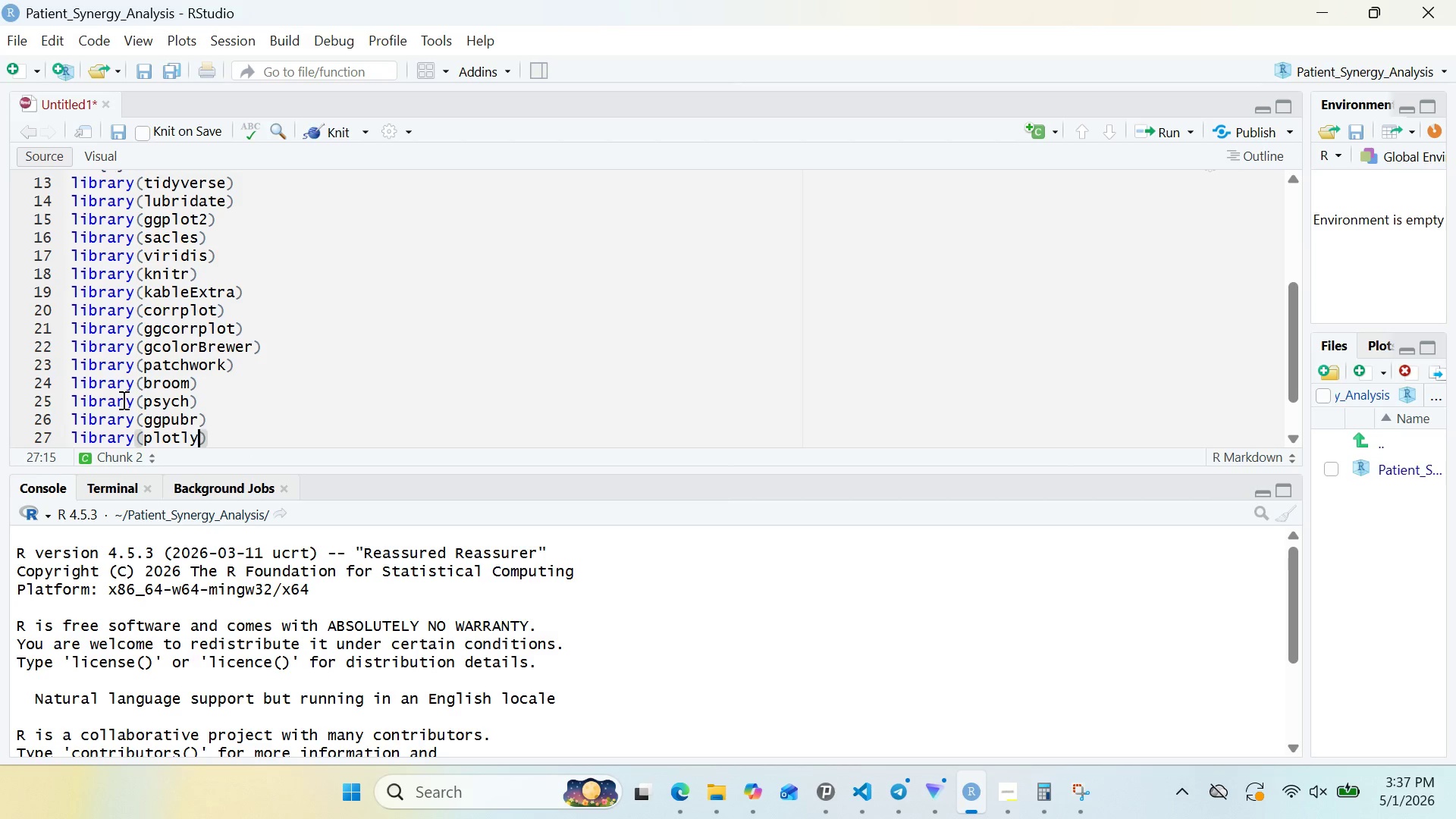 
wait(10.36)
 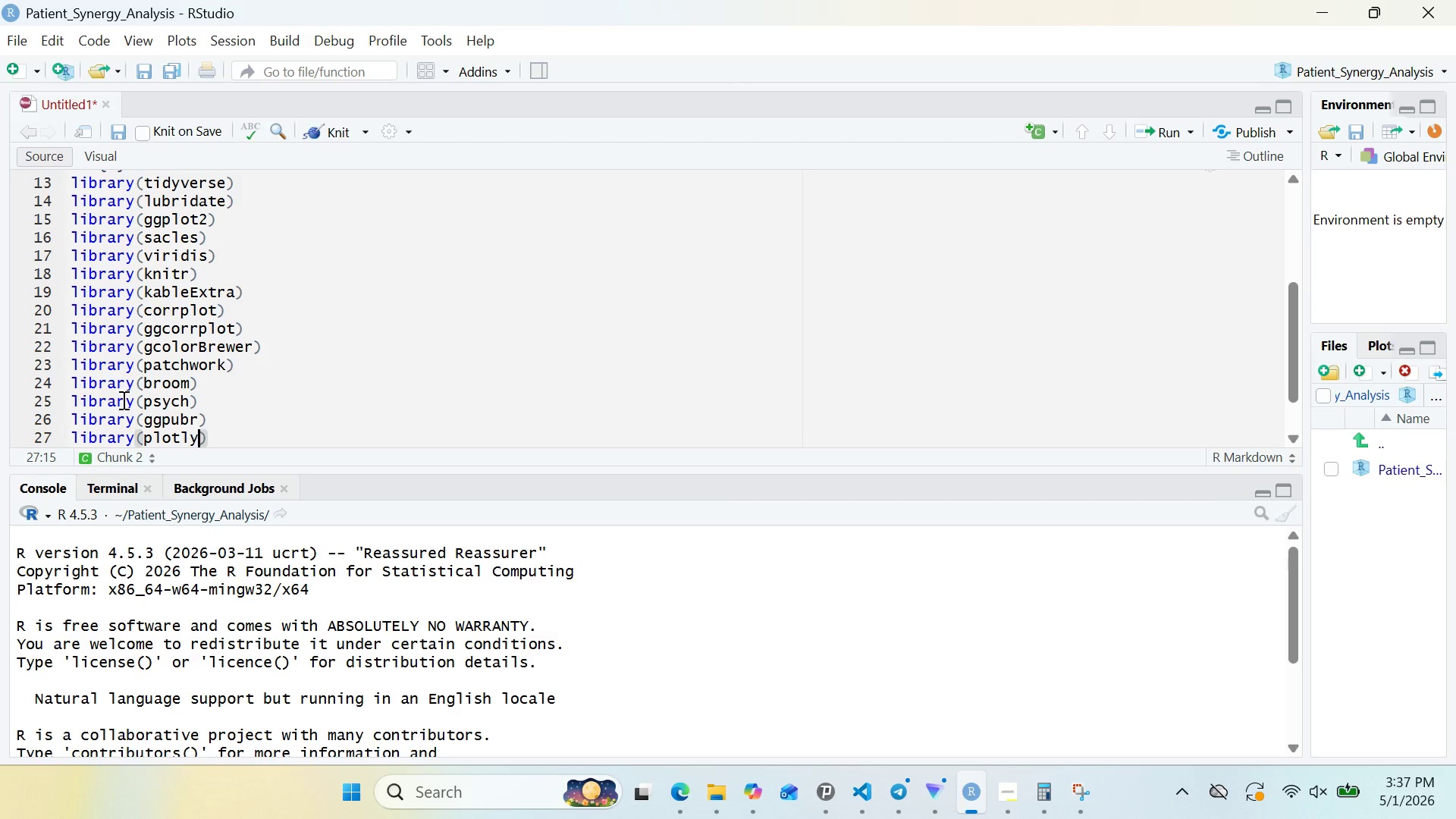 
left_click([246, 378])
 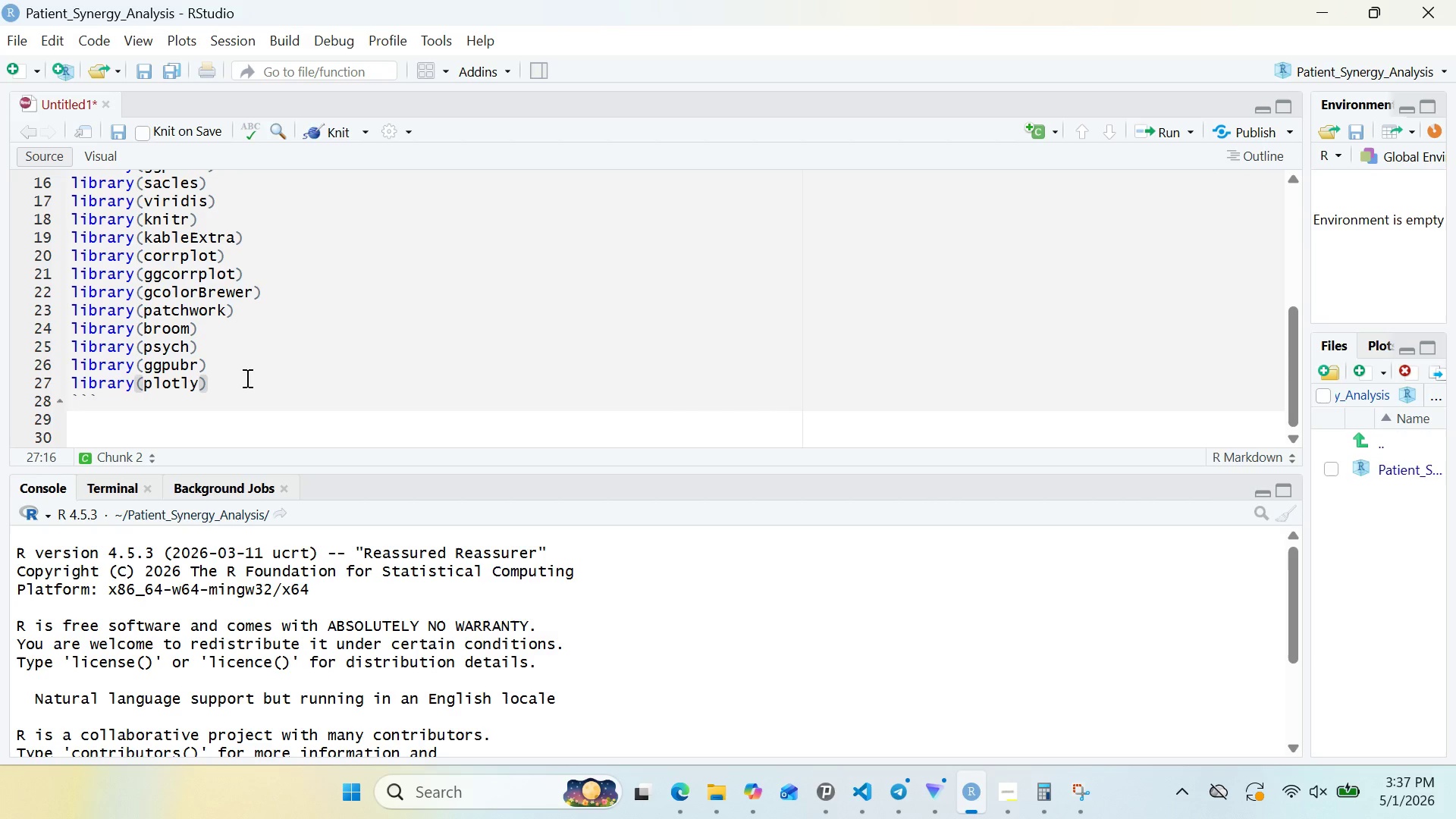 
wait(8.73)
 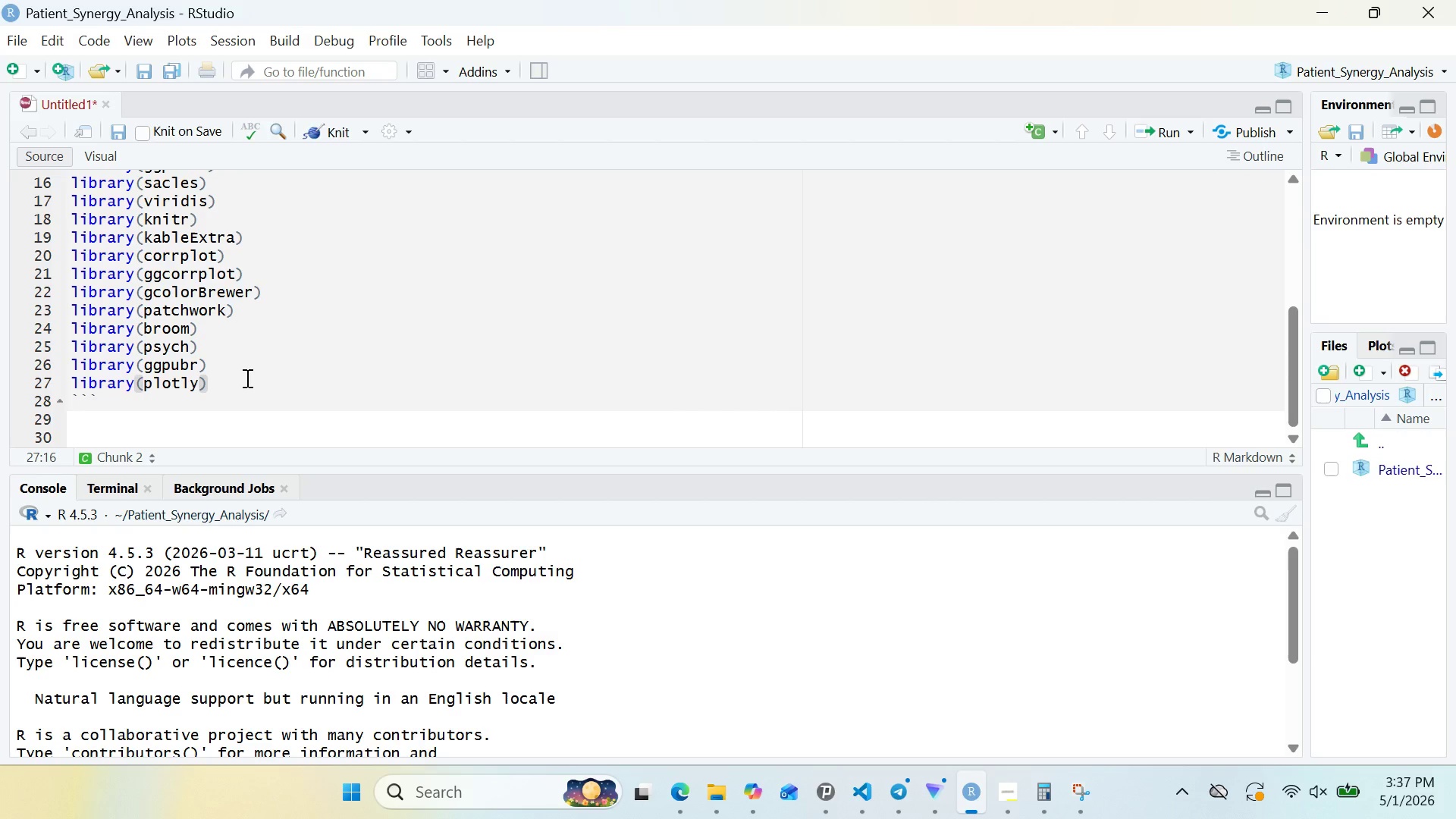 
key(Enter)
 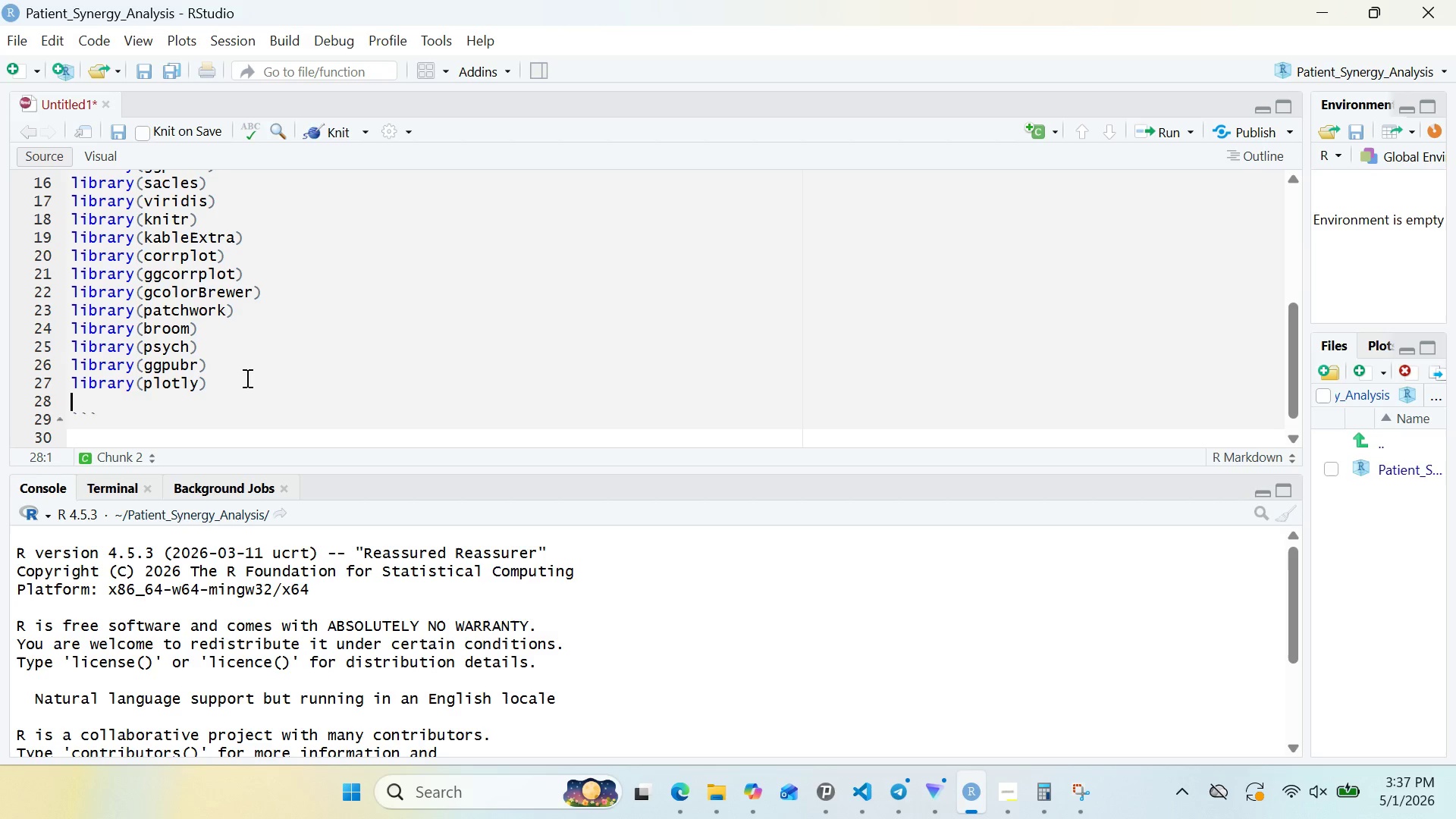 
key(Enter)
 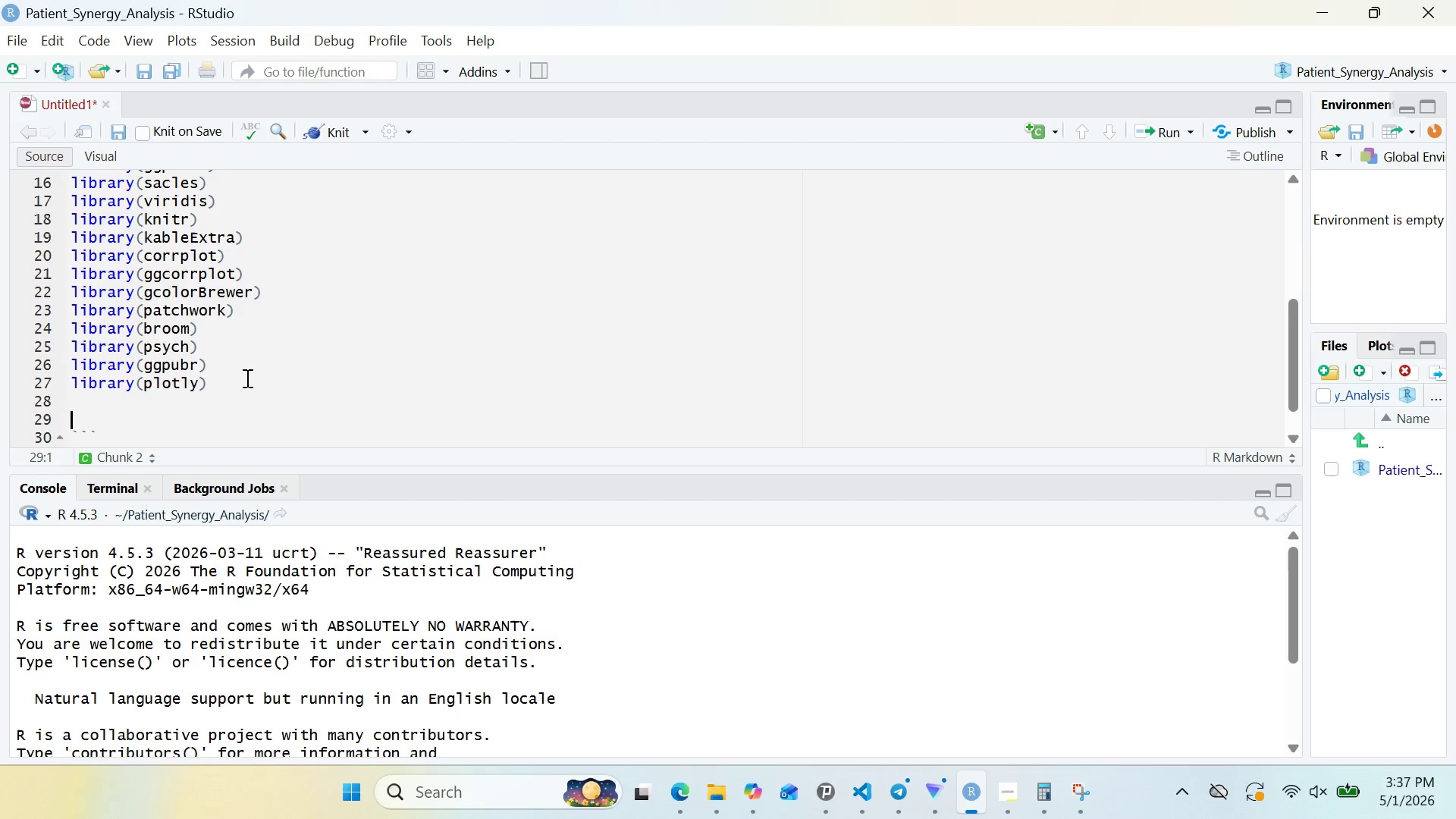 
type(# s)
key(Backspace)
type(Set seed for reproducibility)
 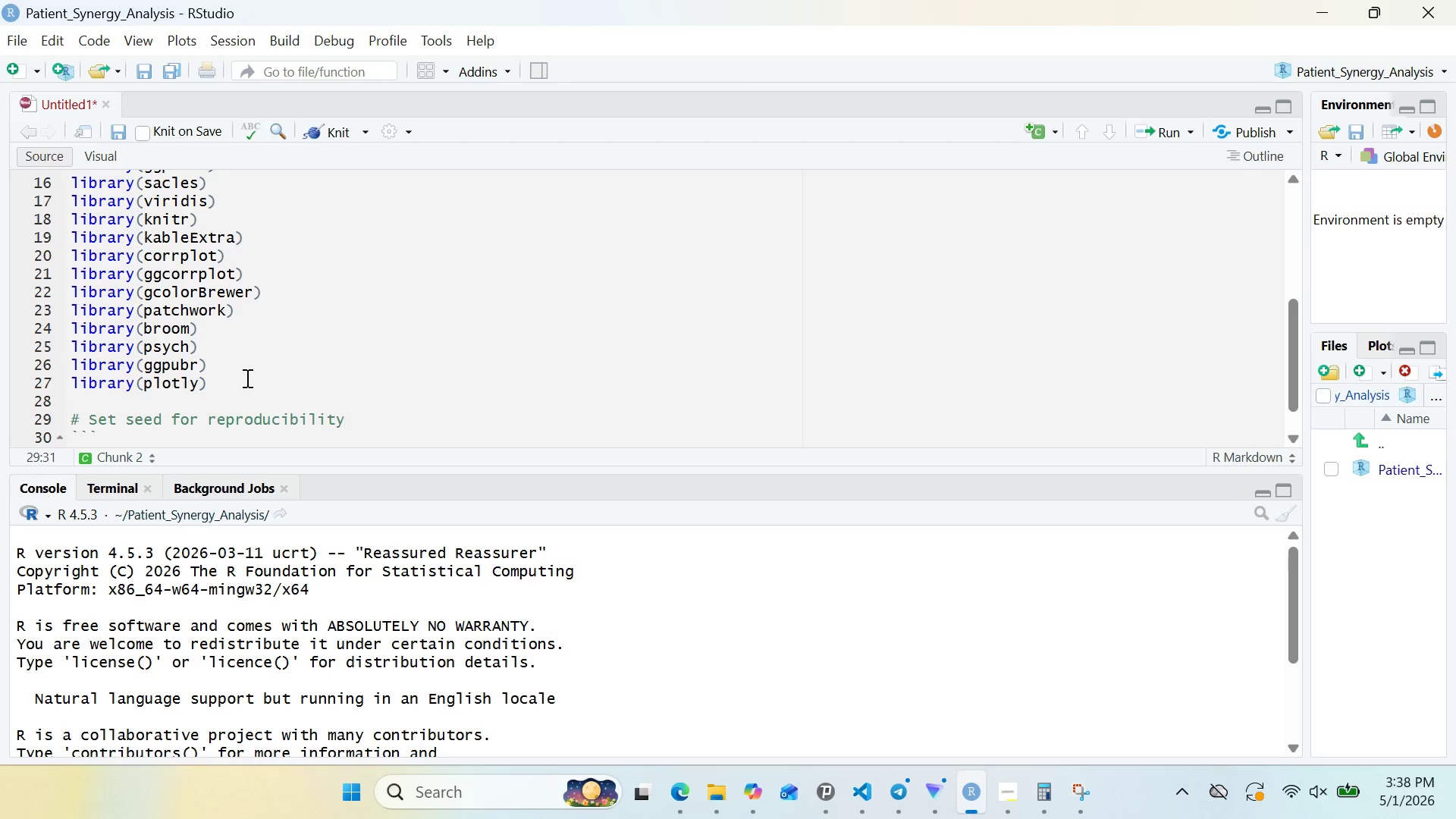 
key(Enter)
 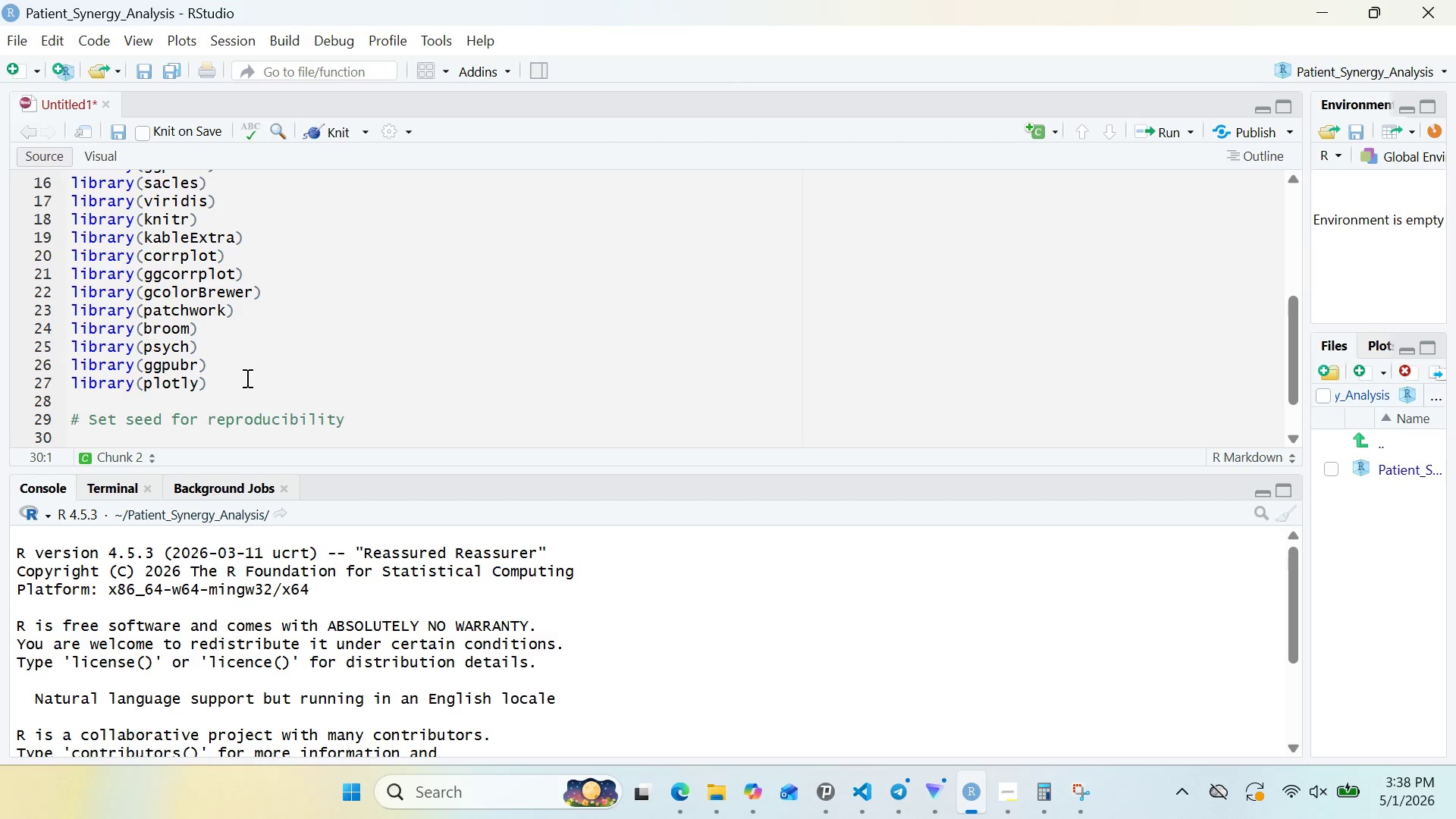 
type(set.seed(2024)
 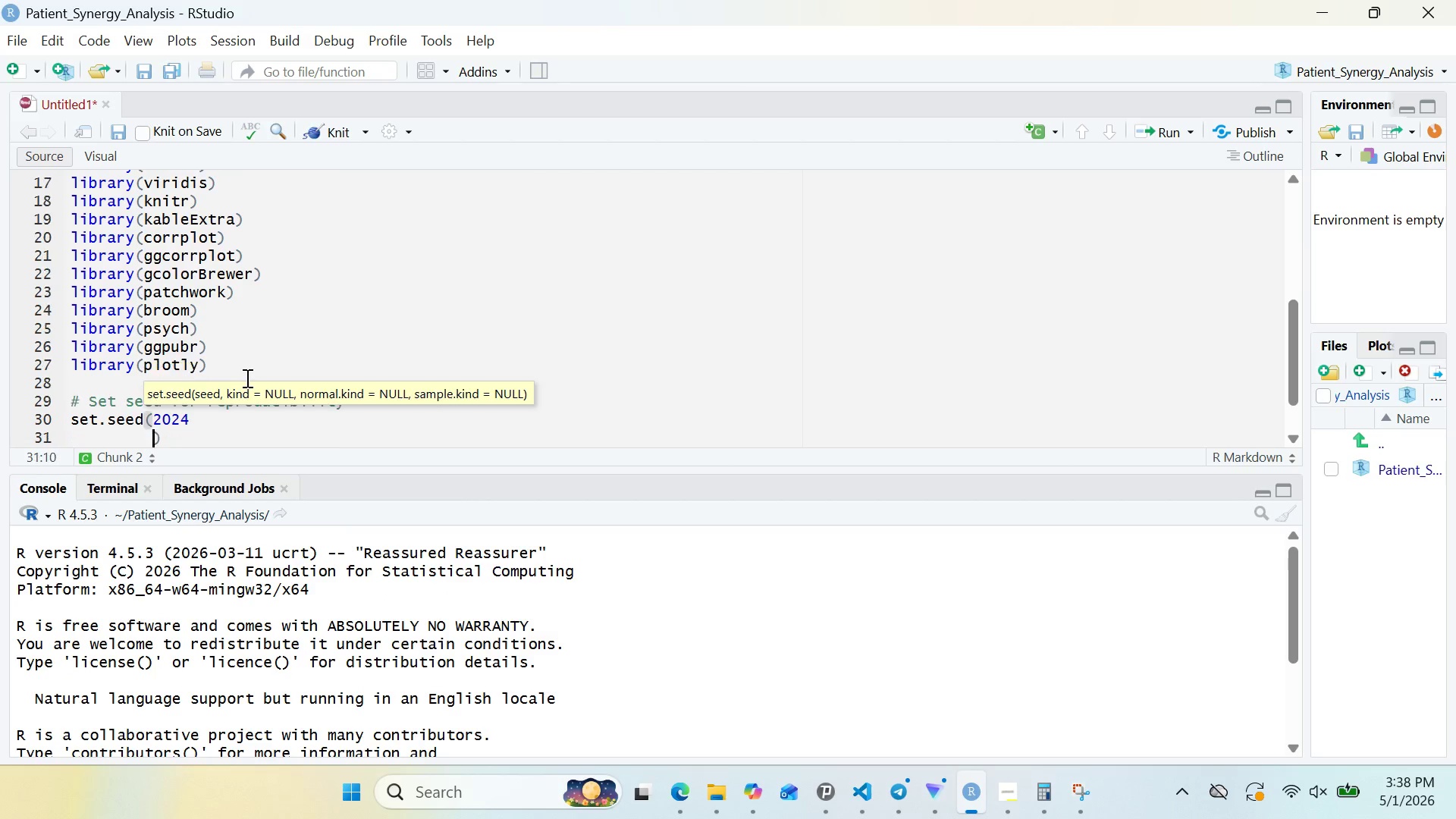 
key(Enter)
 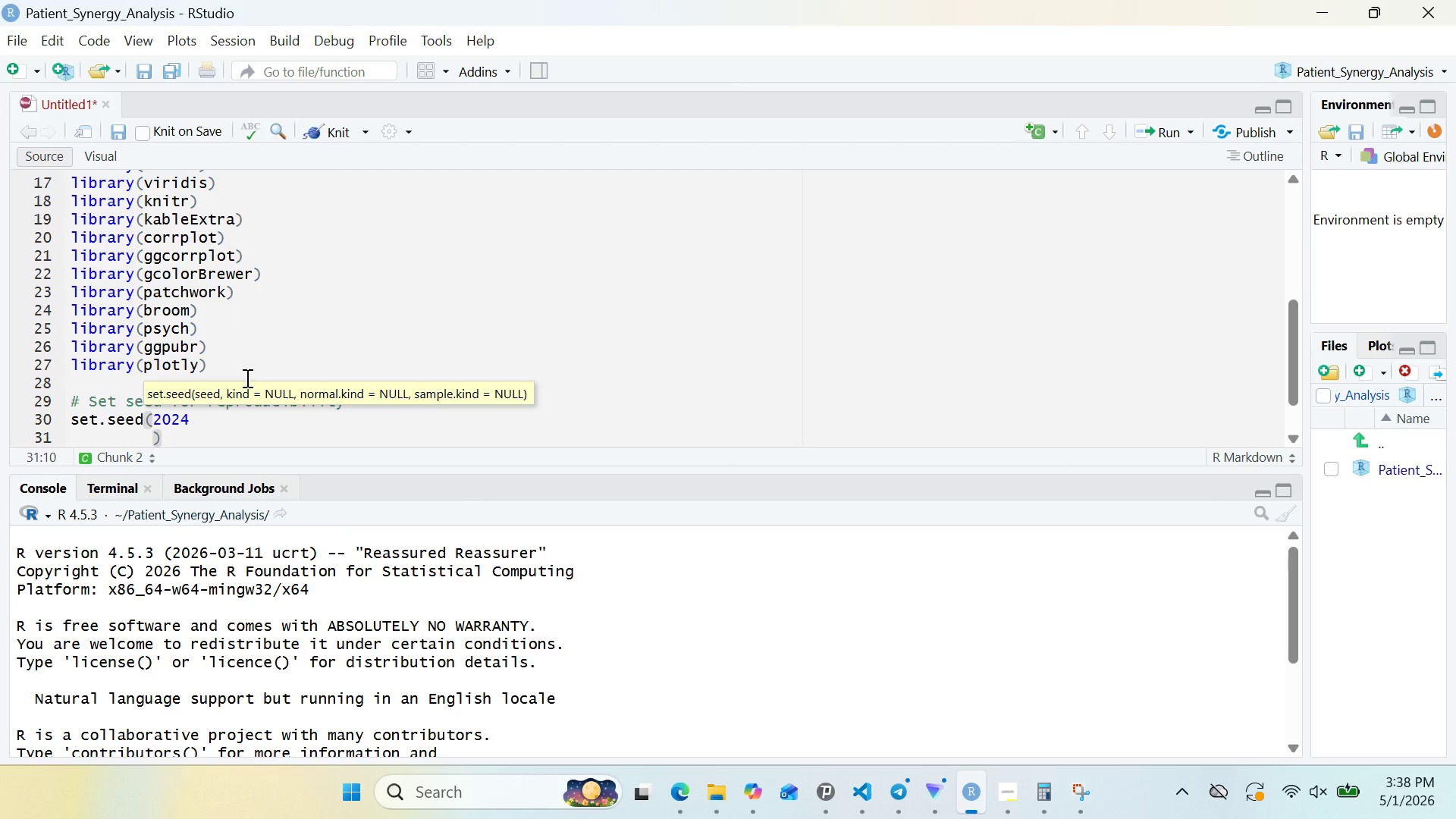 
key(Control+Z)
 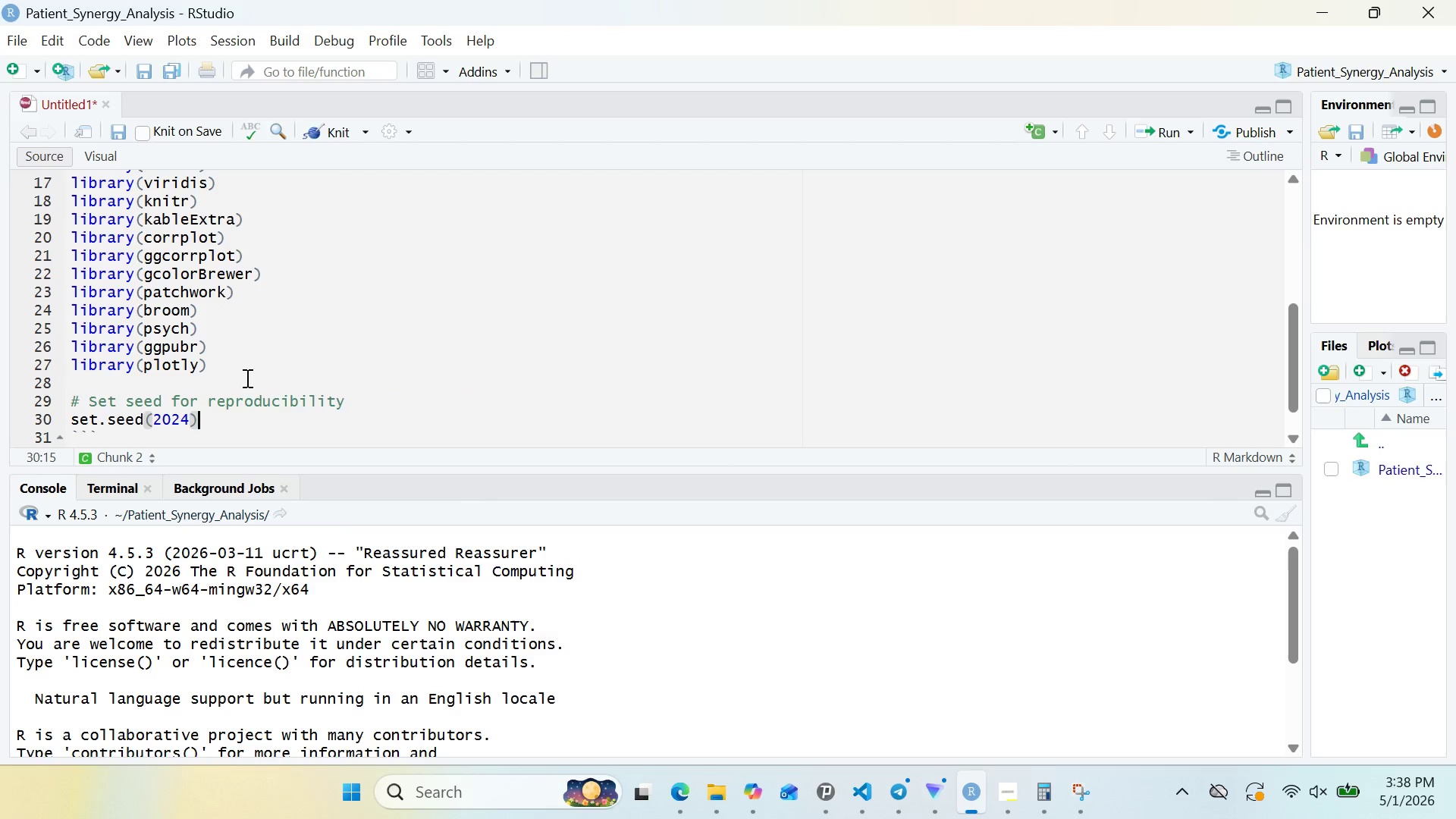 
key(ArrowRight)
 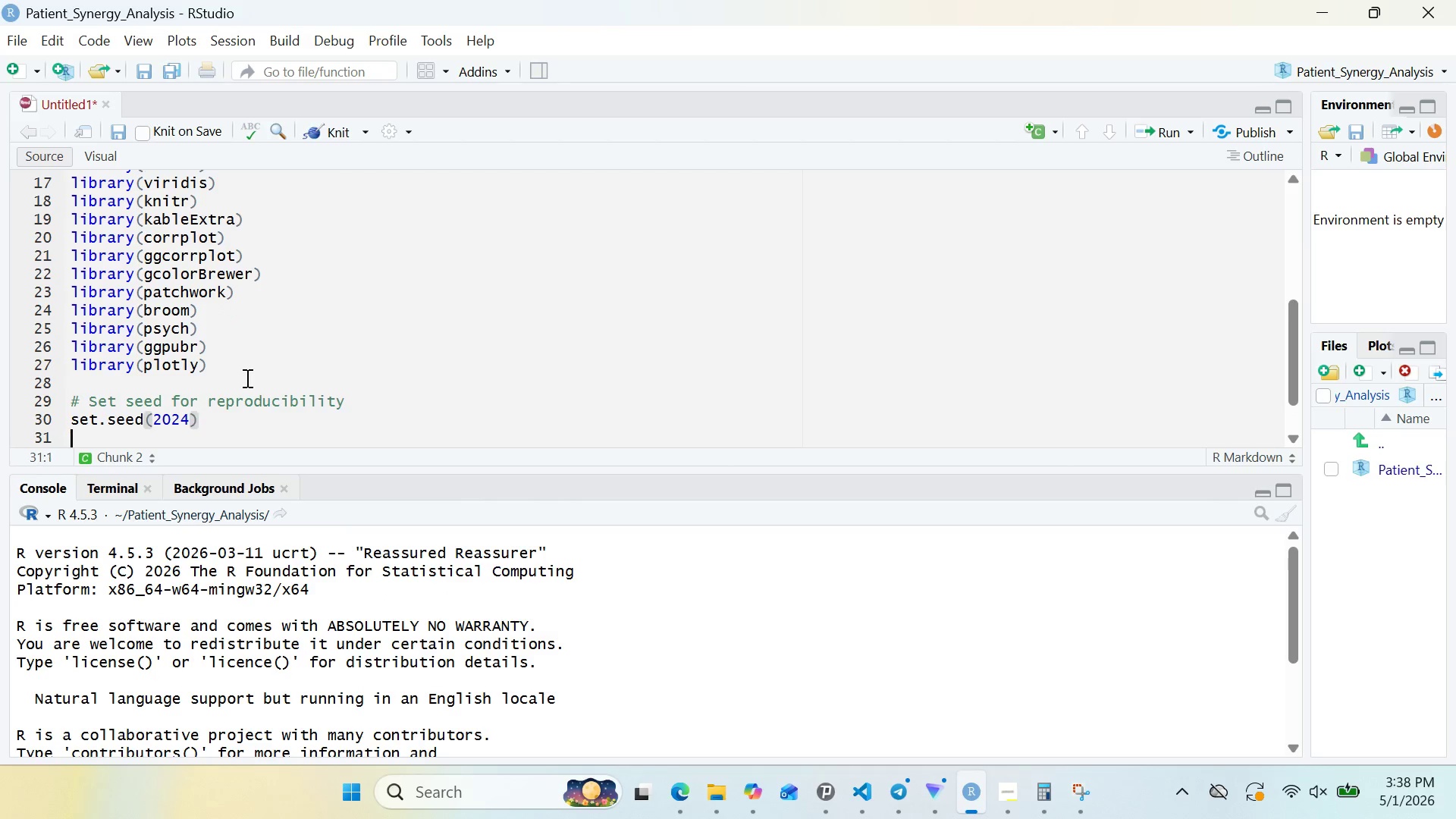 
key(Enter)
 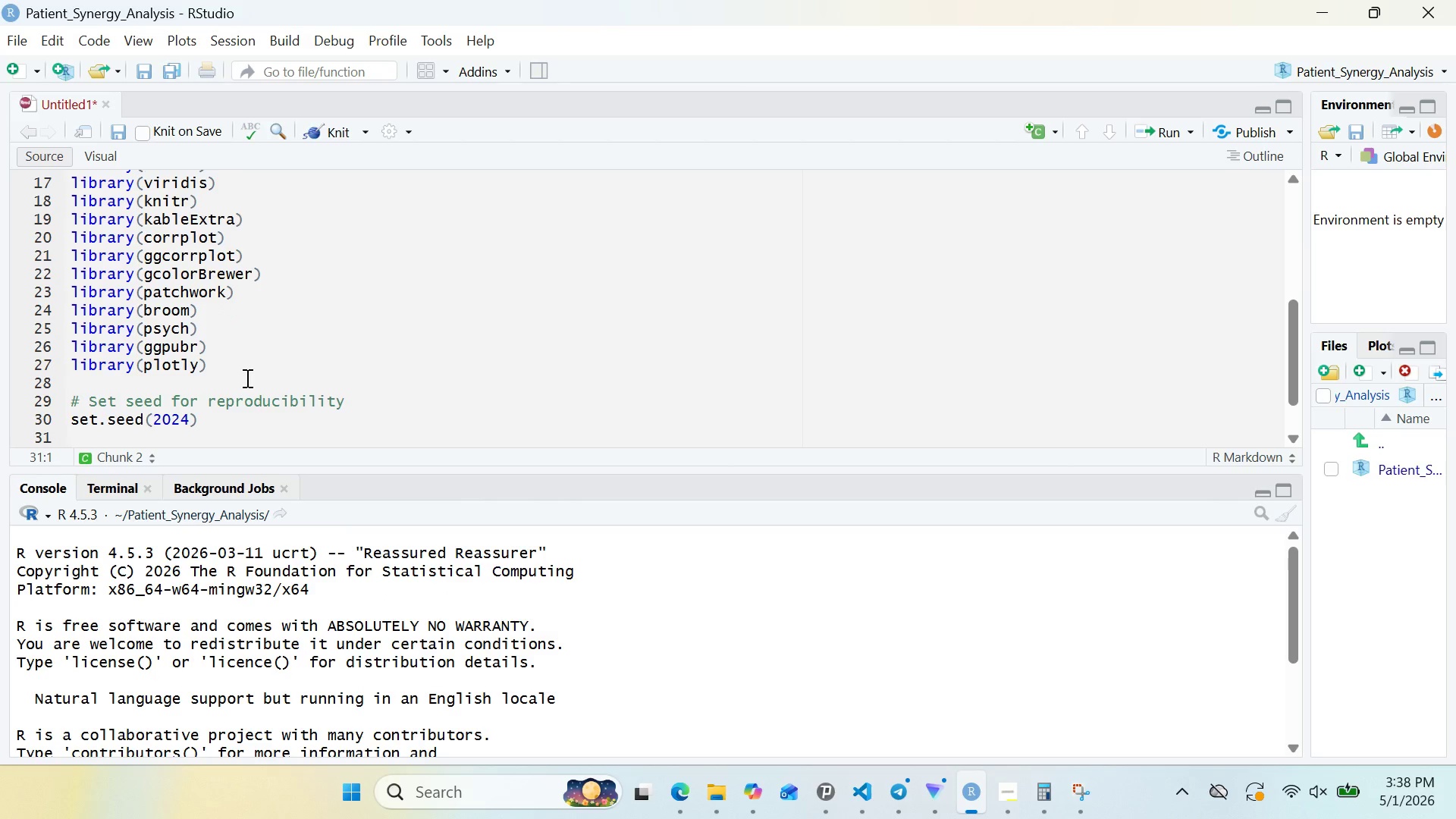 
key(Enter)
 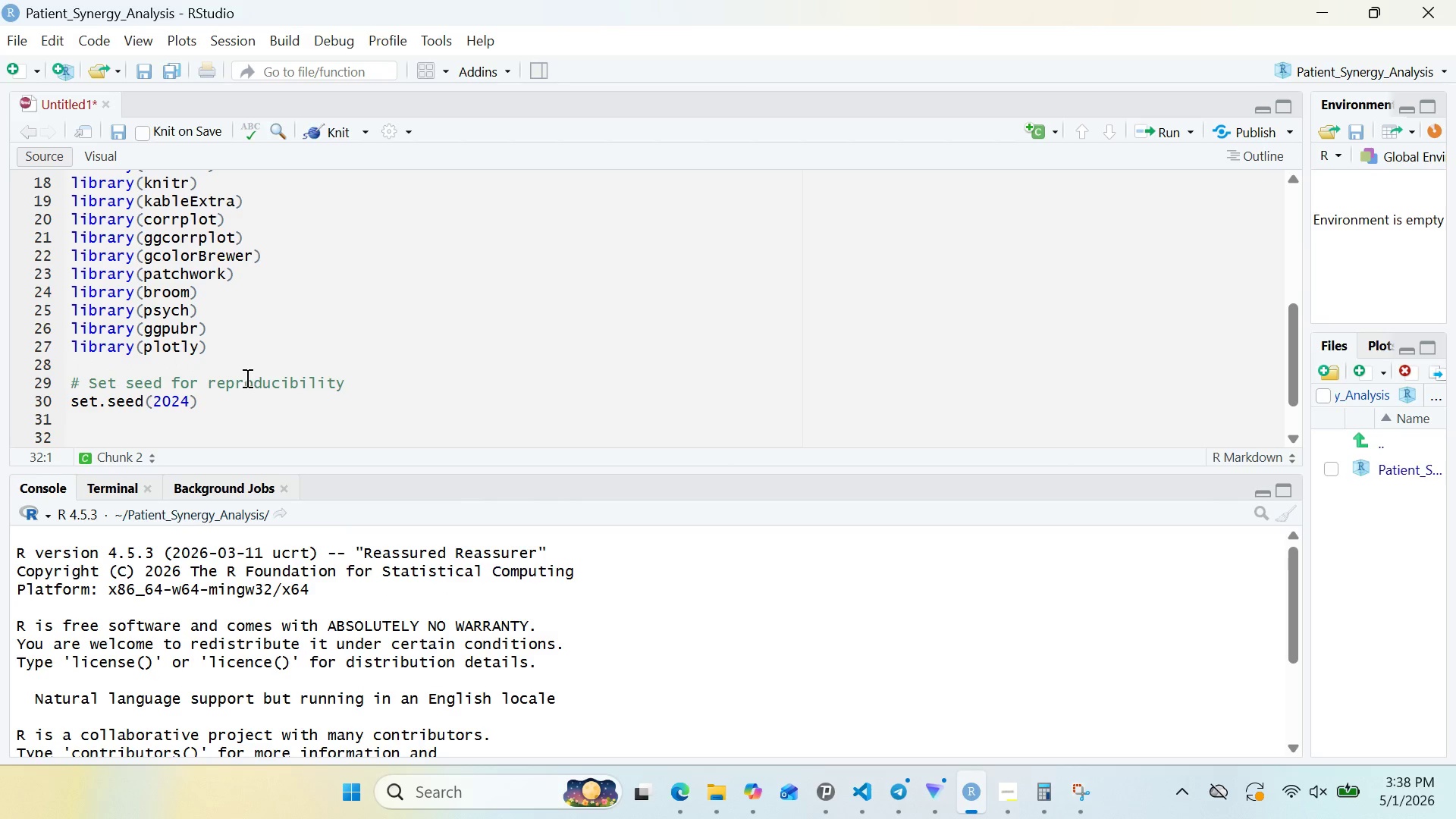 
type(cat )
key(Backspace)
type(("All librariew)
key(Backspace)
type(s loaded successfully\n)
 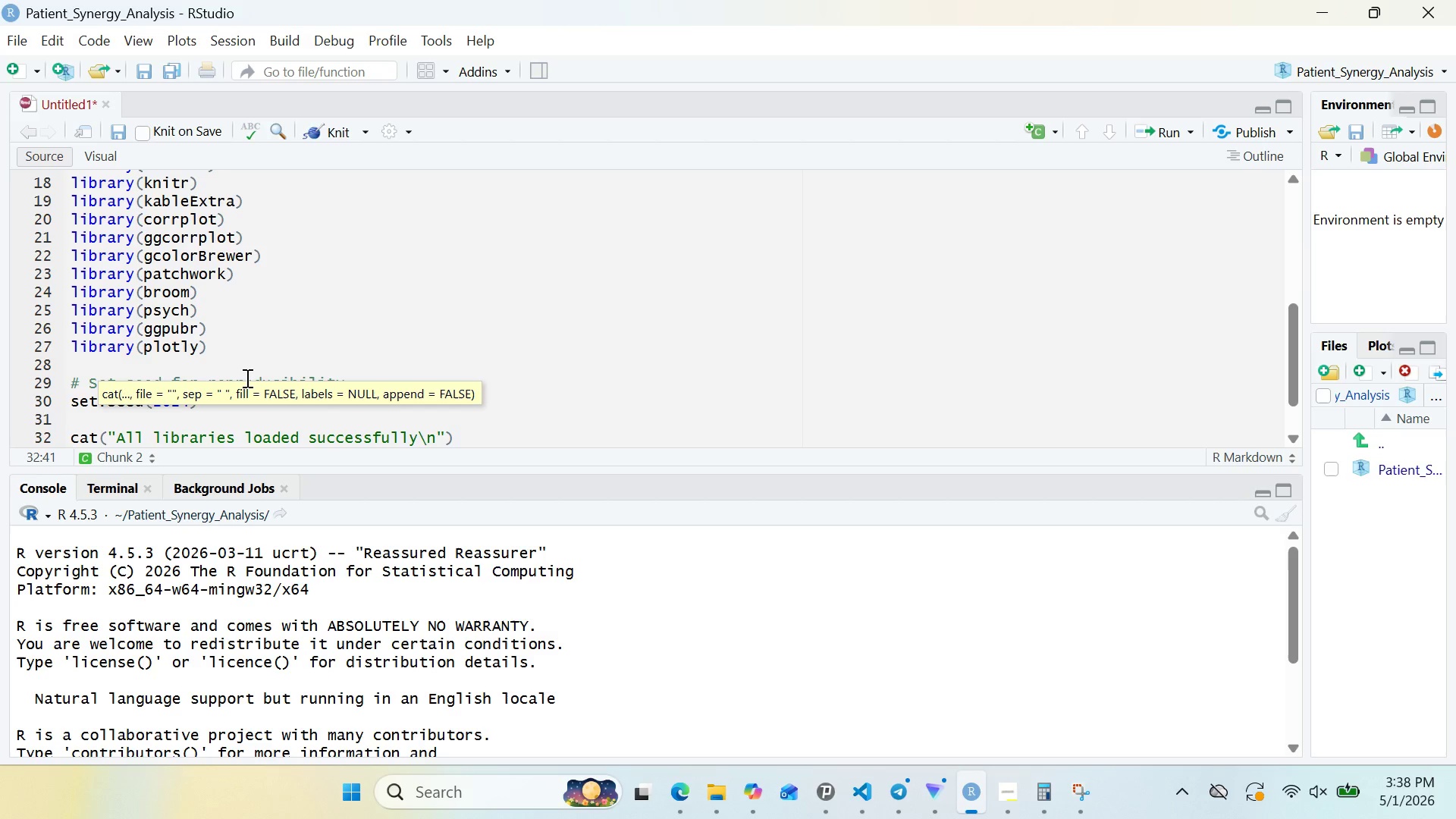 
key(ArrowRight)
 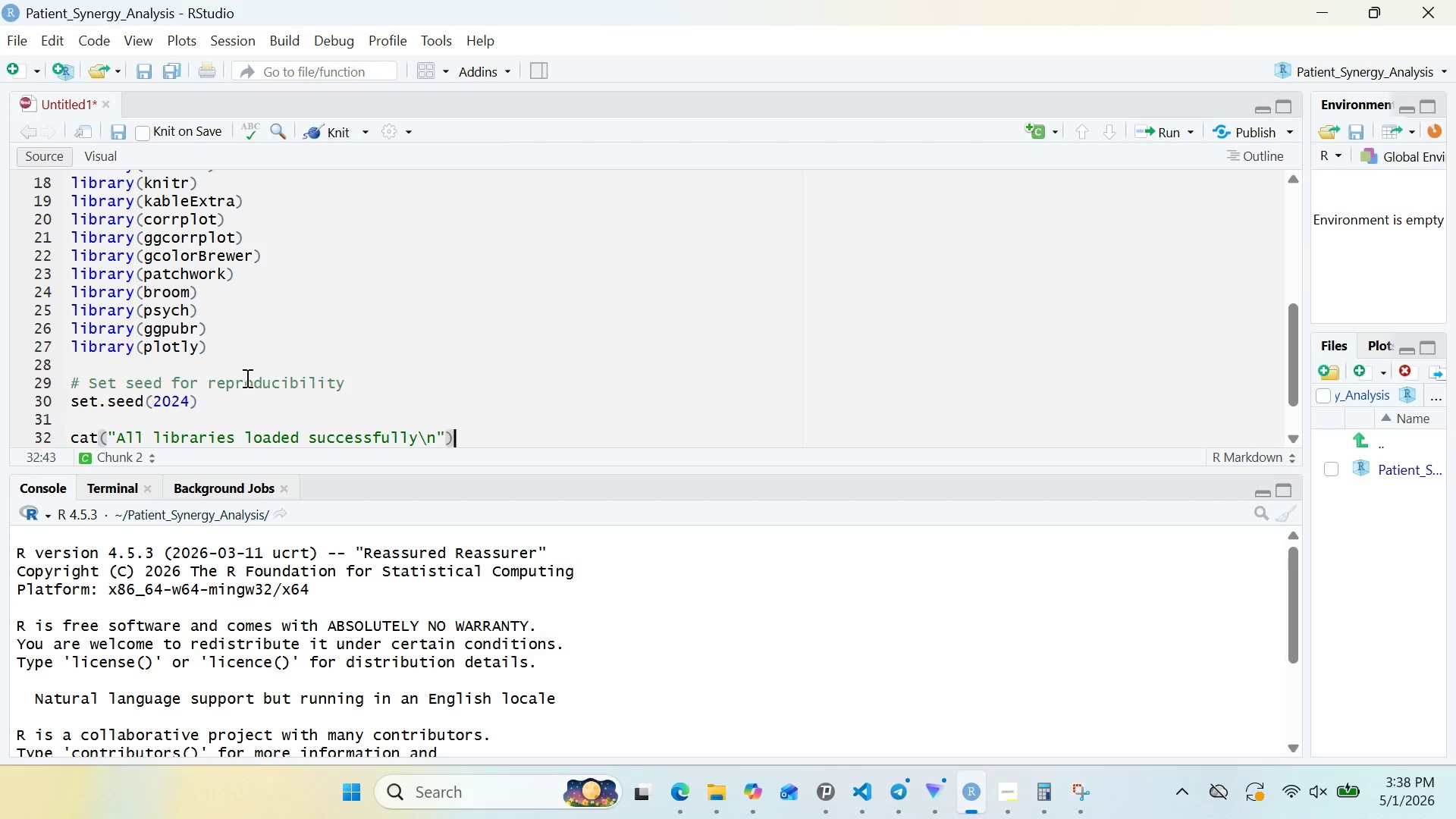 
key(ArrowRight)
 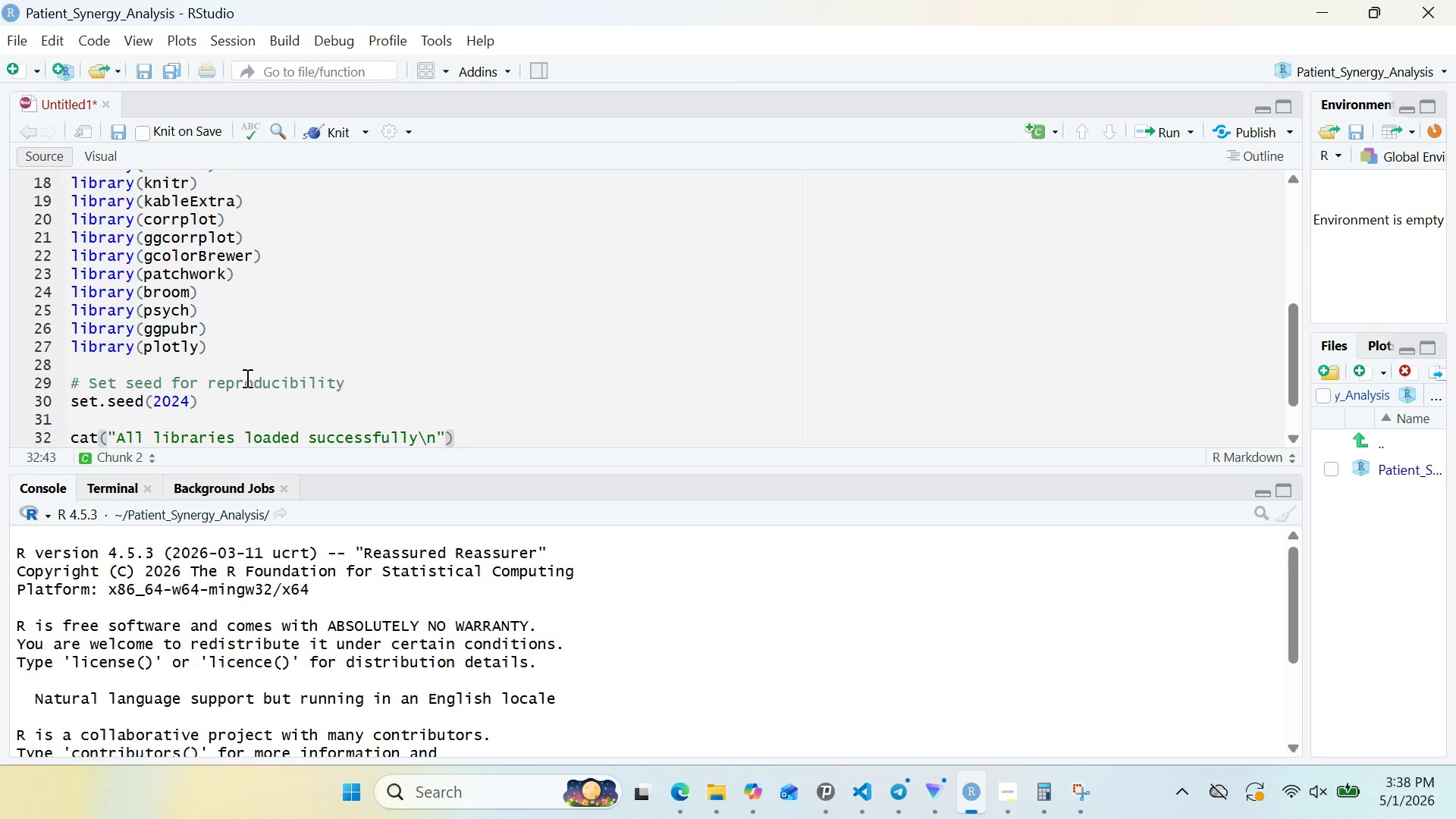 
key(Enter)
 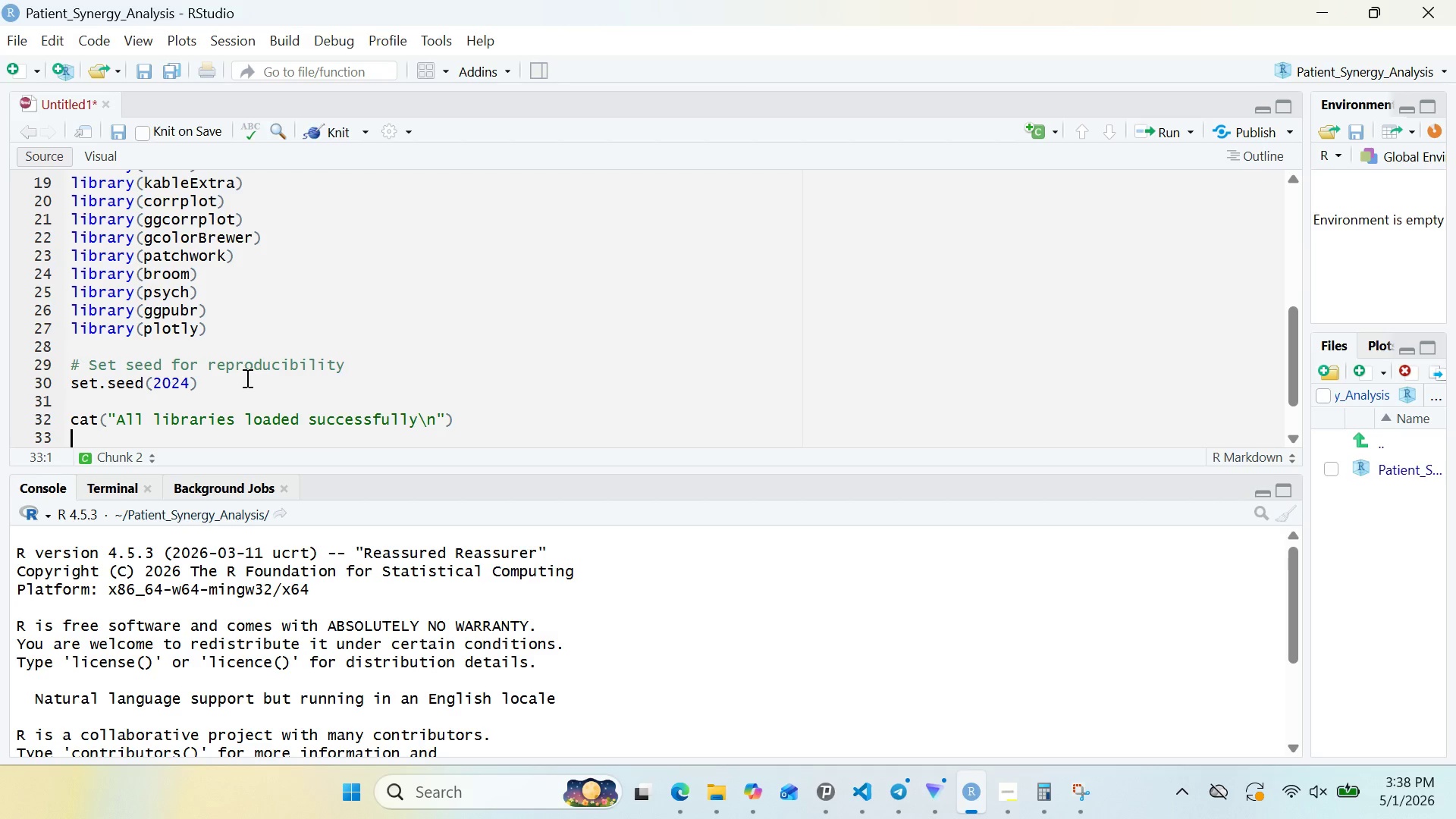 
wait(10.02)
 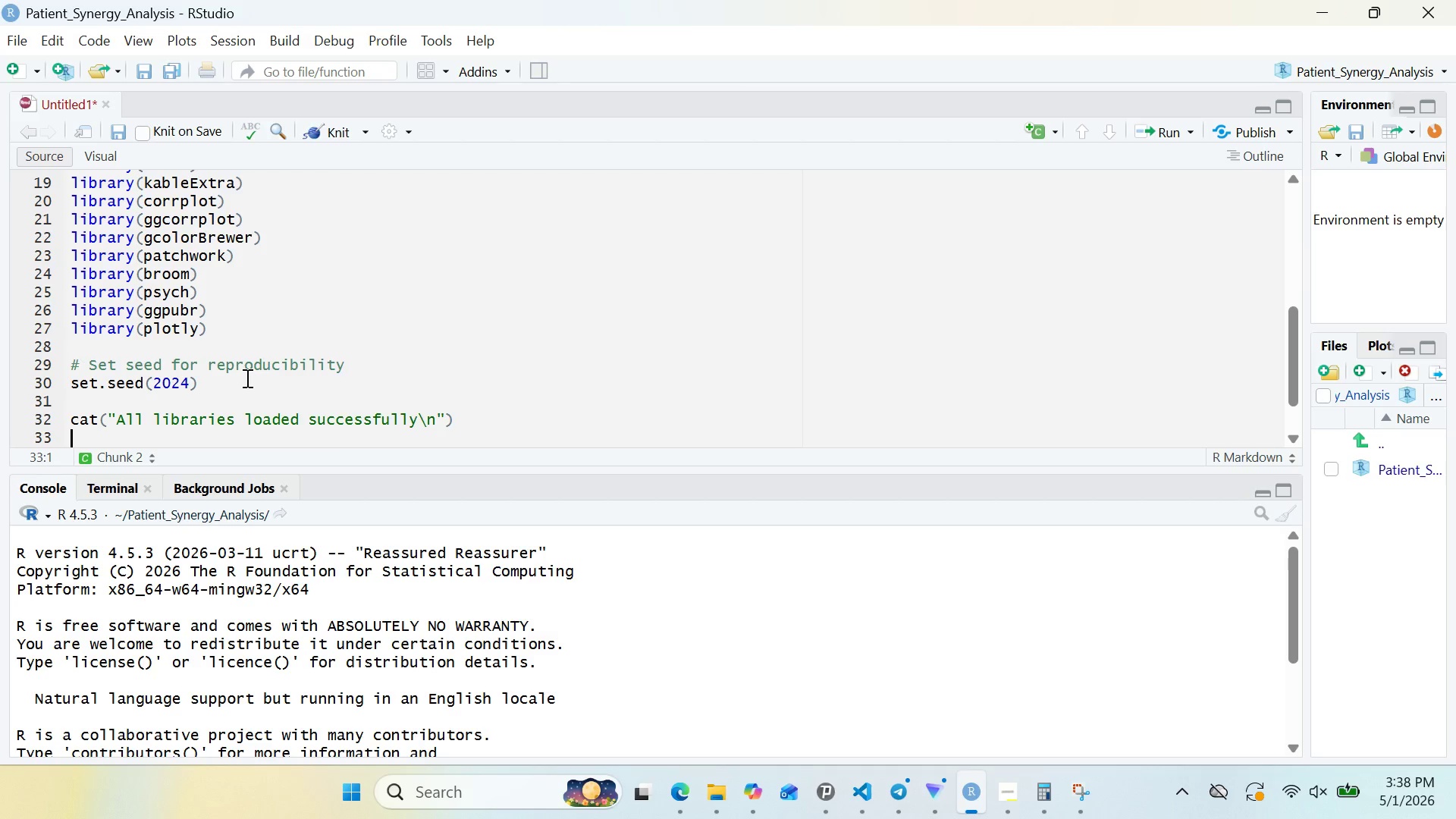 
left_click([259, 425])
 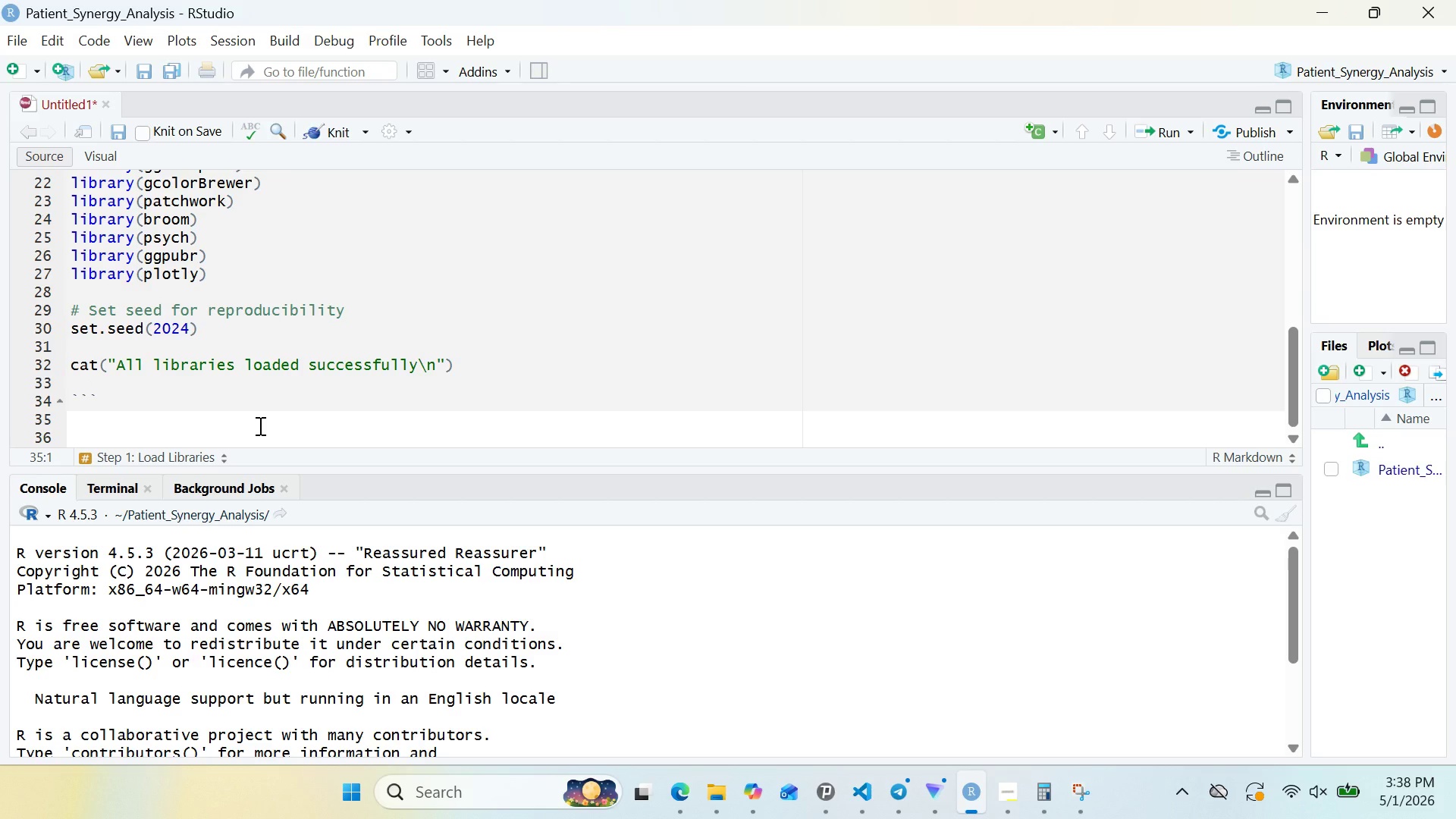 
key(Enter)
 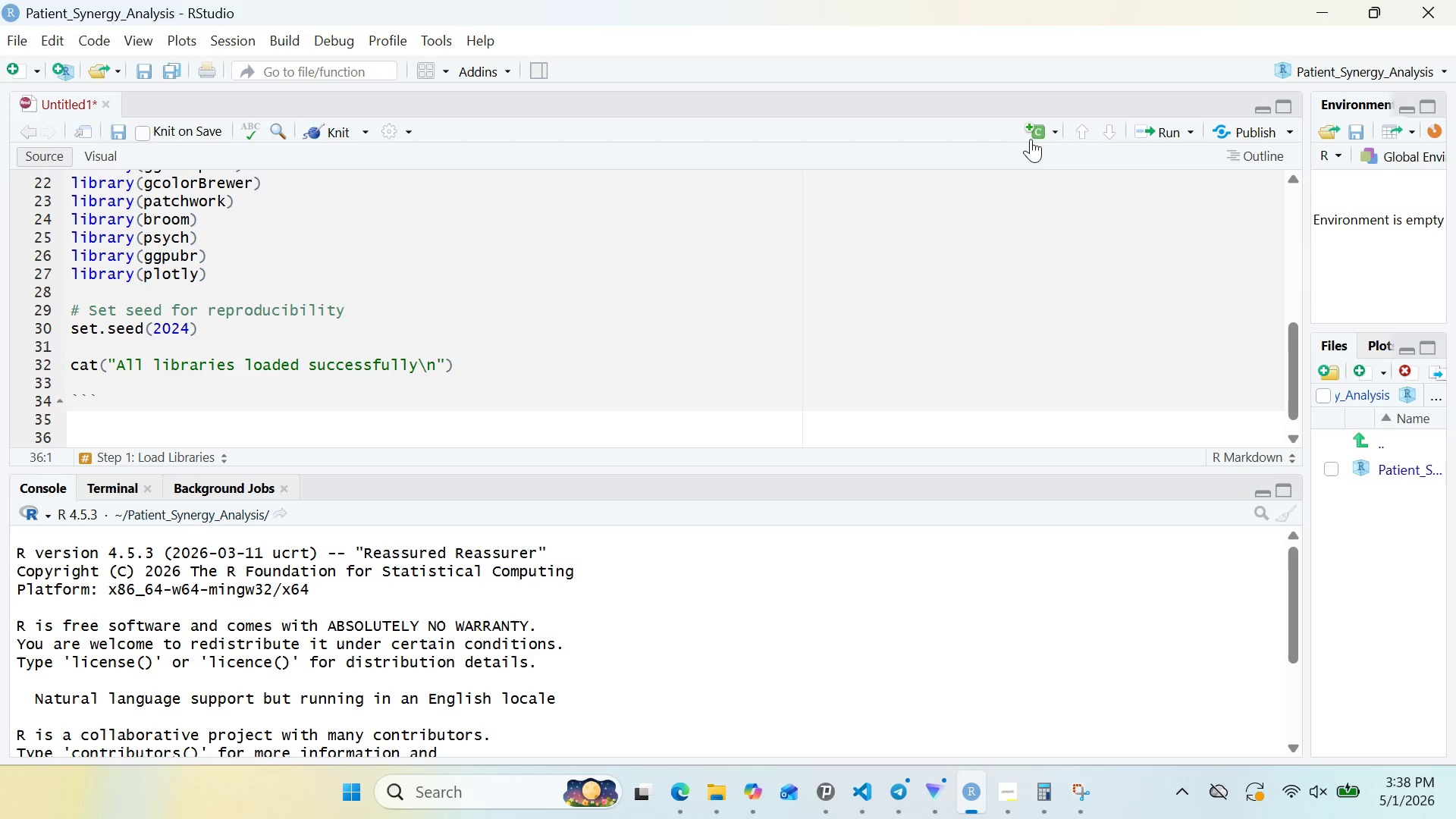 
left_click([1037, 137])
 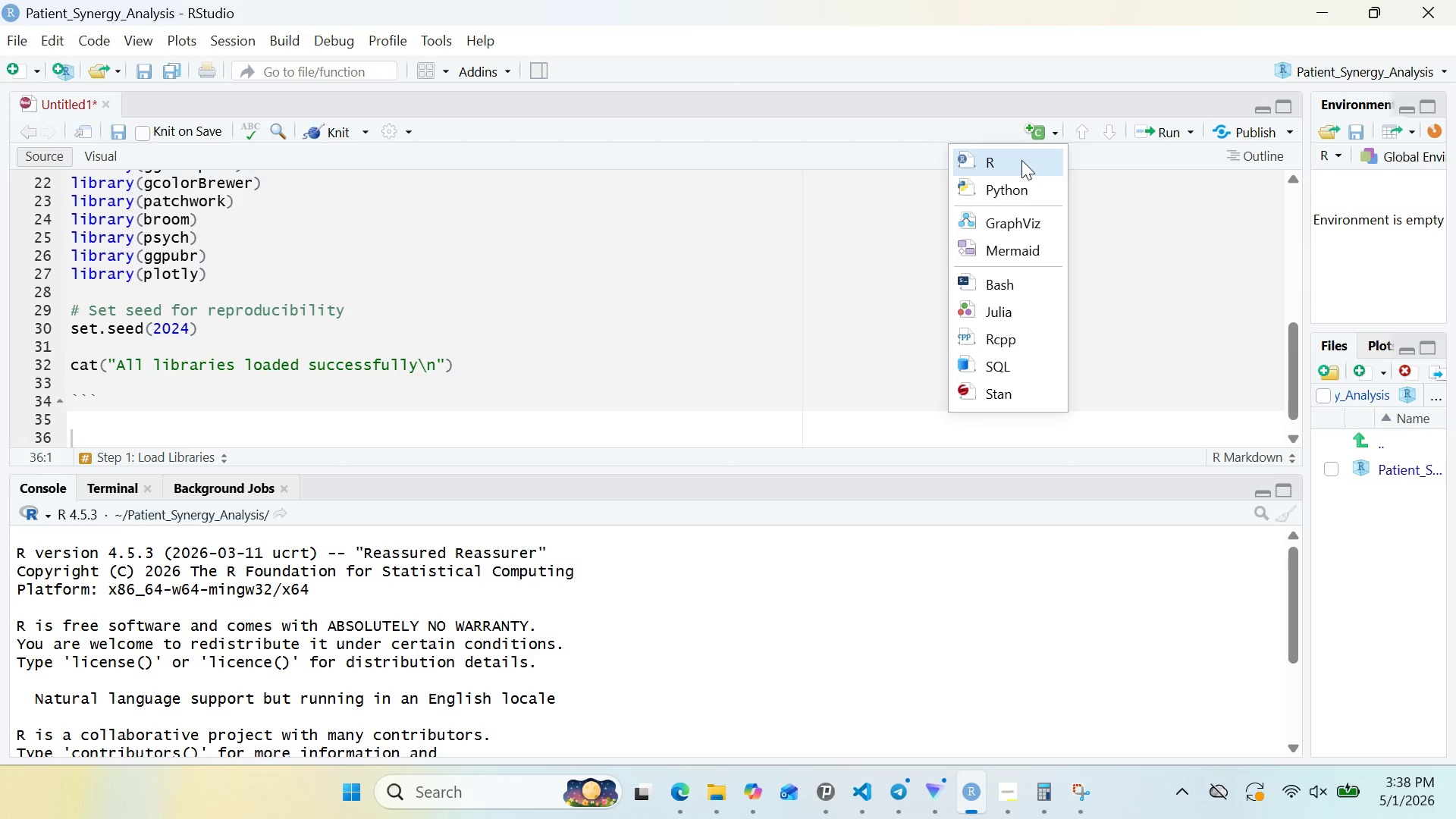 
left_click([1021, 160])
 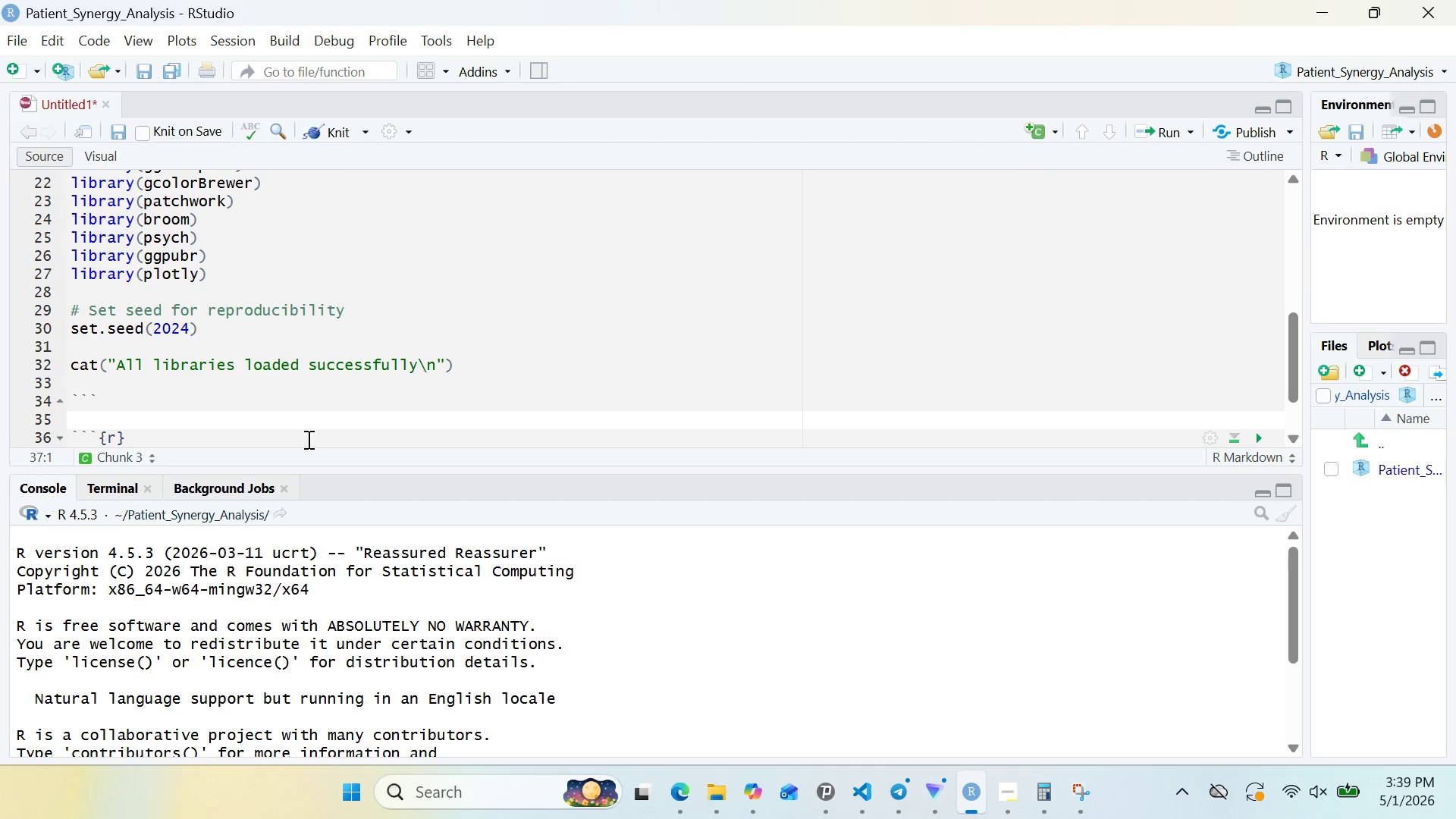 
left_click([307, 425])
 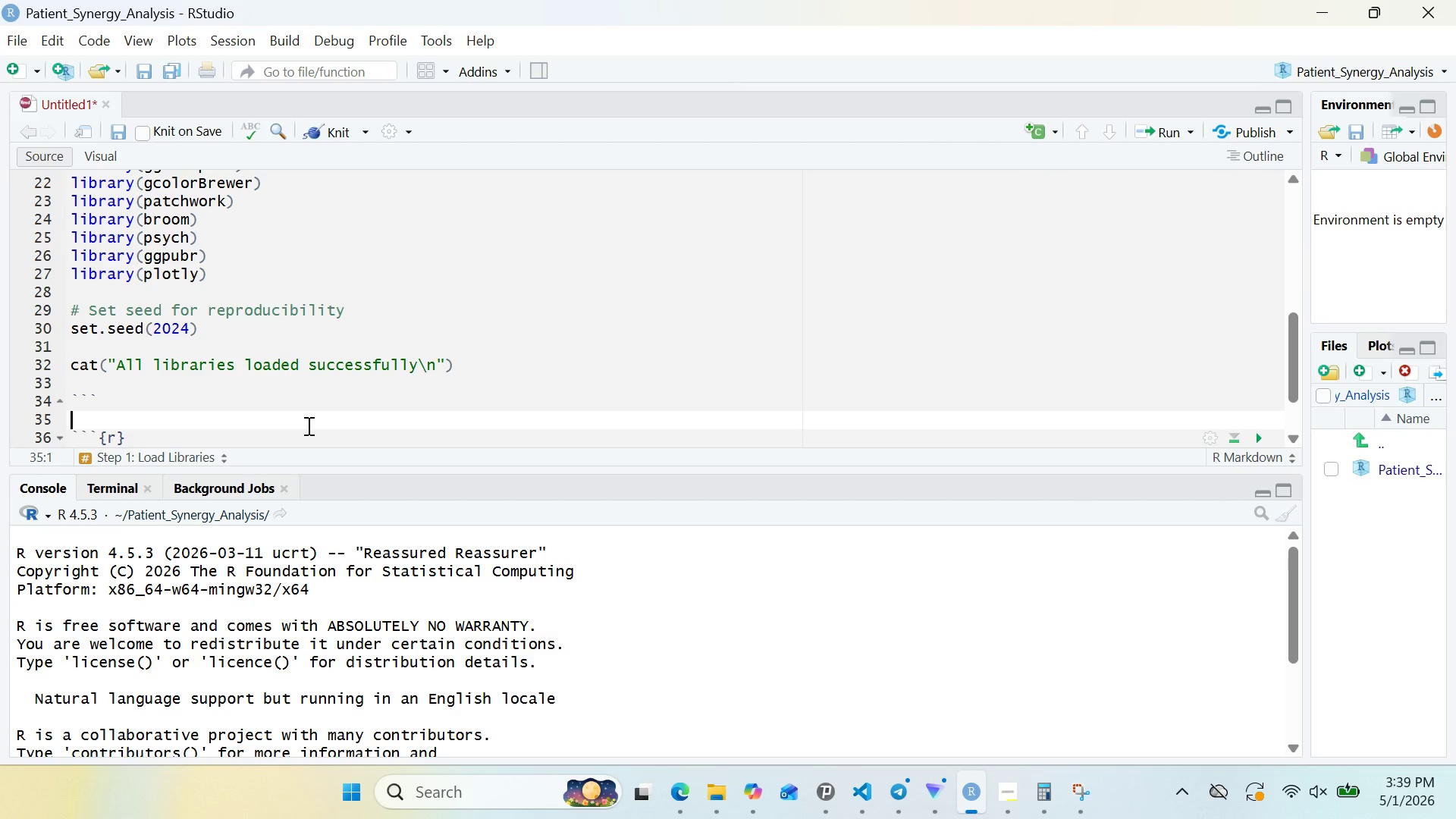 
key(Enter)
 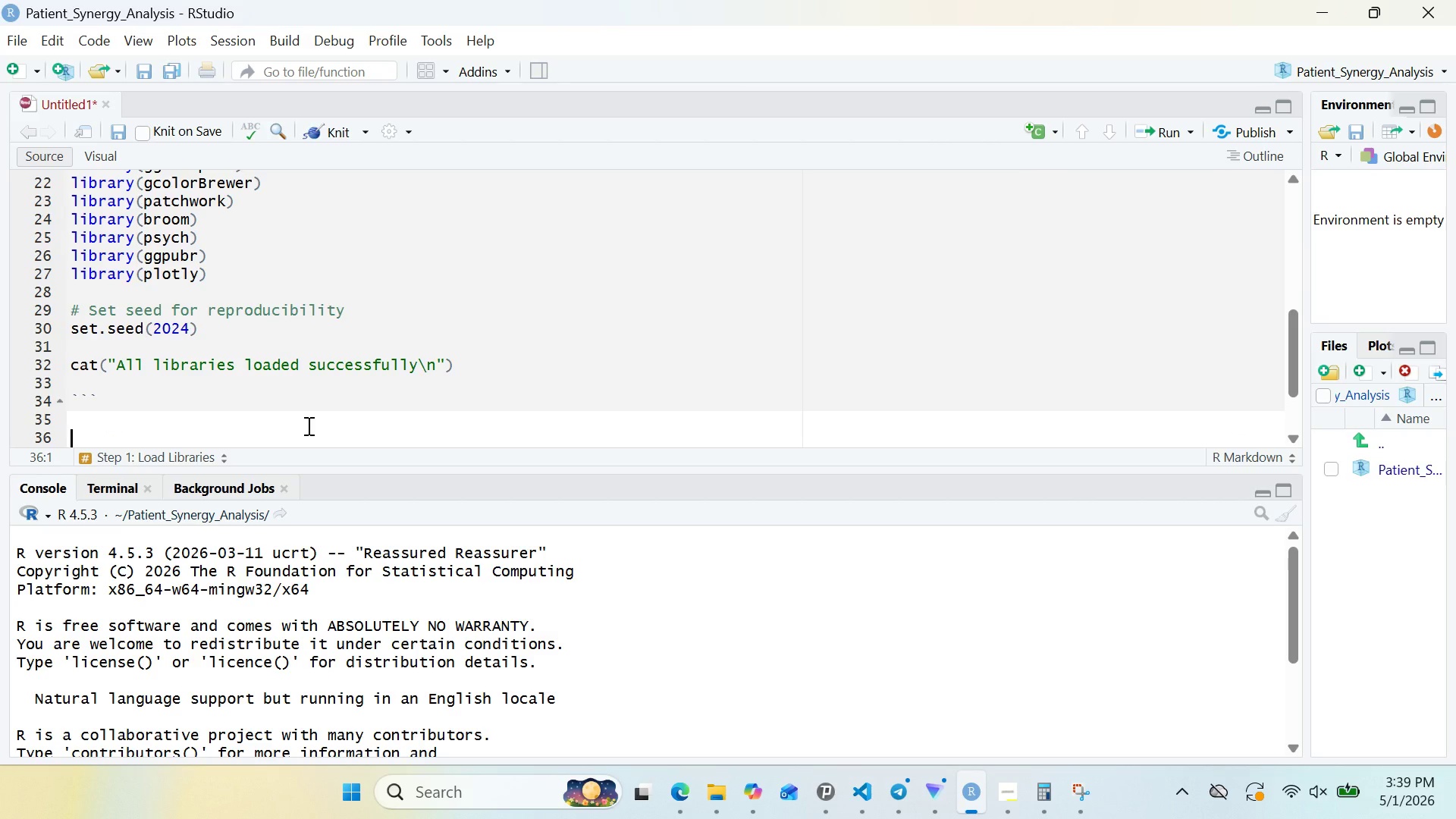 
type(### Step 1 )
key(Backspace)
type(: )
key(Backspace)
type(Datd)
key(Backspace)
type(a Sourcing & Preparar)
key(Backspace)
type(tion)
 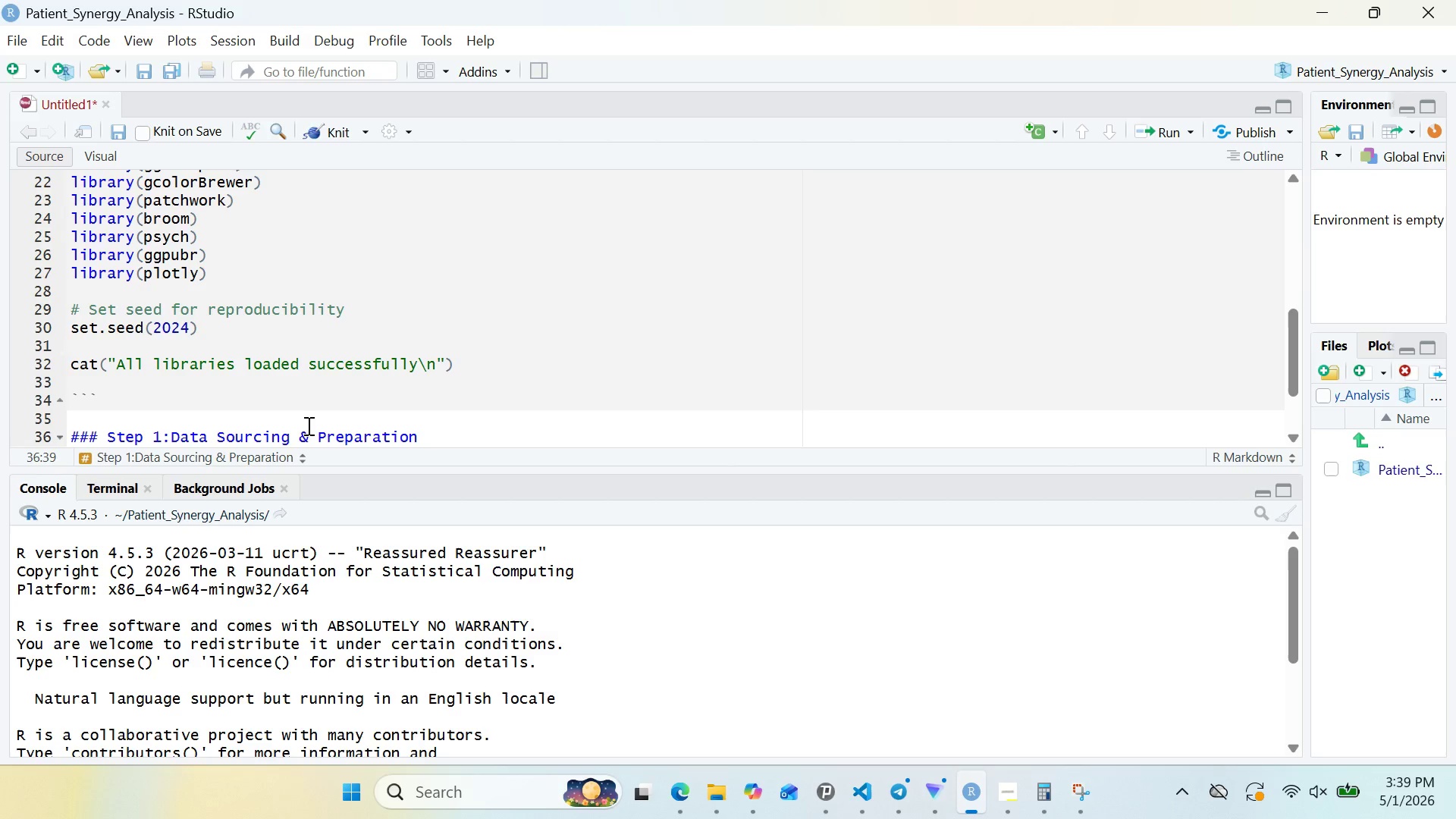 
wait(6.14)
 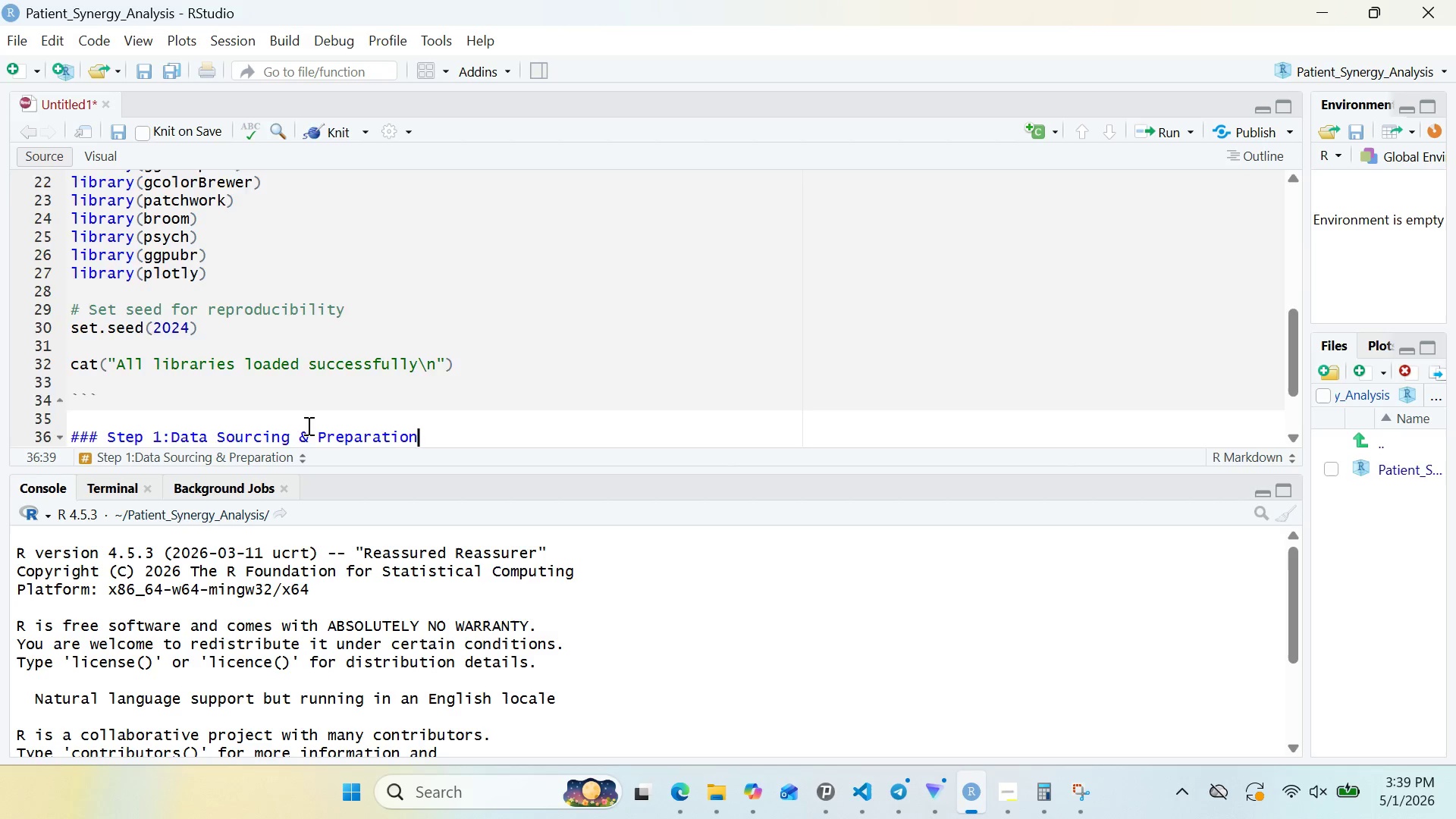 
left_click([117, 382])
 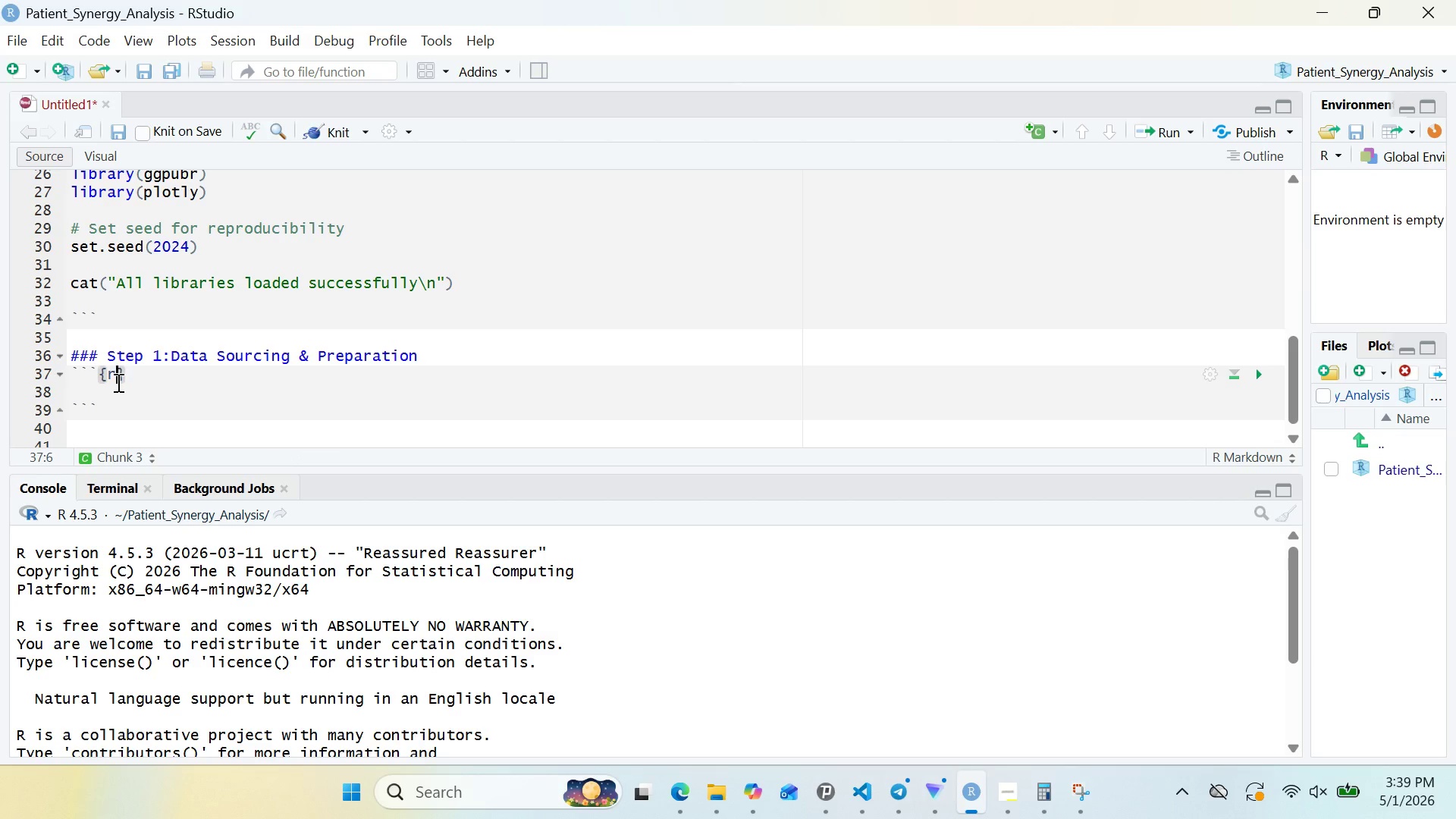 
type( step1-loadlibraries)
 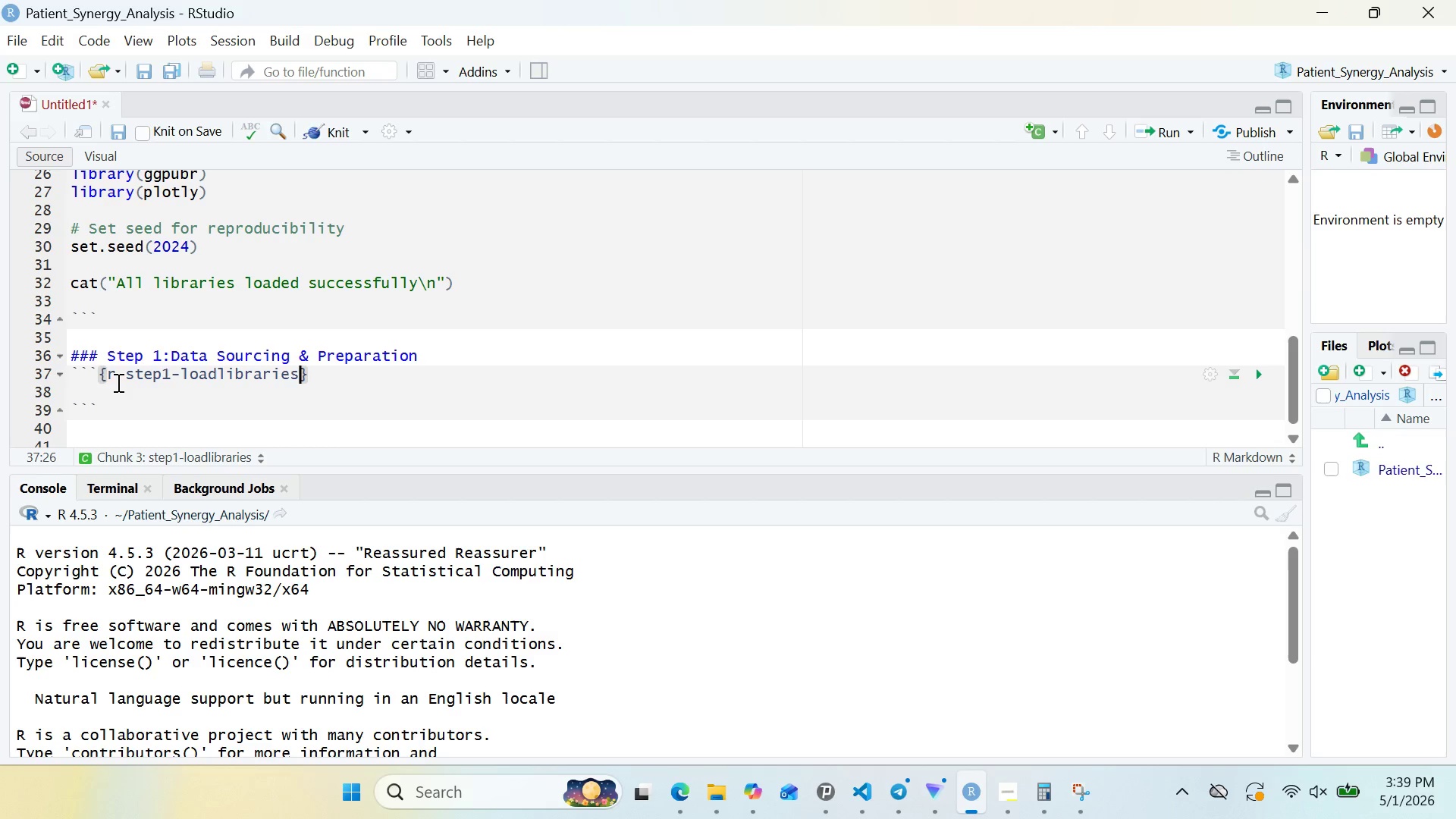 
key(ArrowRight)
 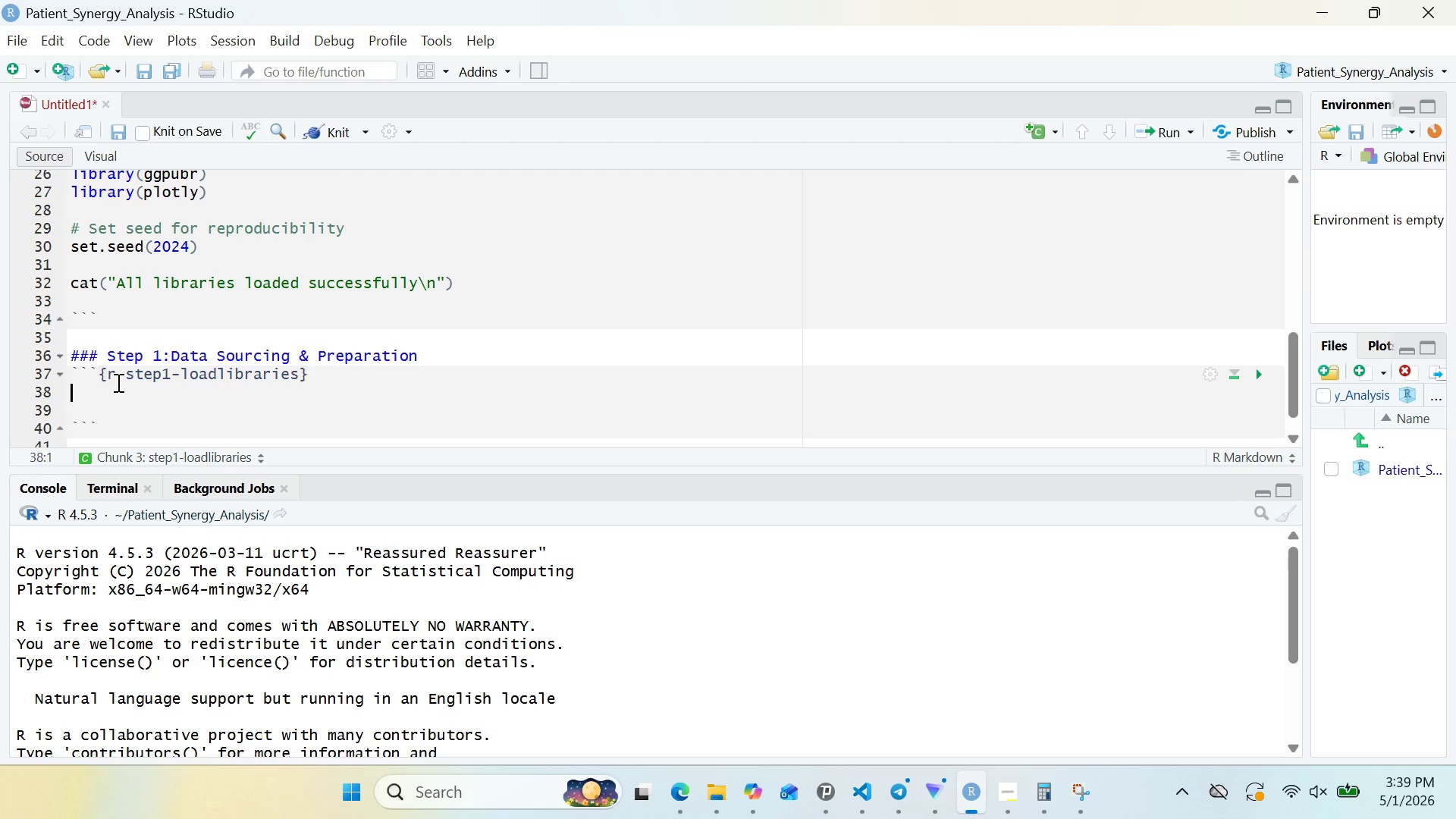 
key(Enter)
 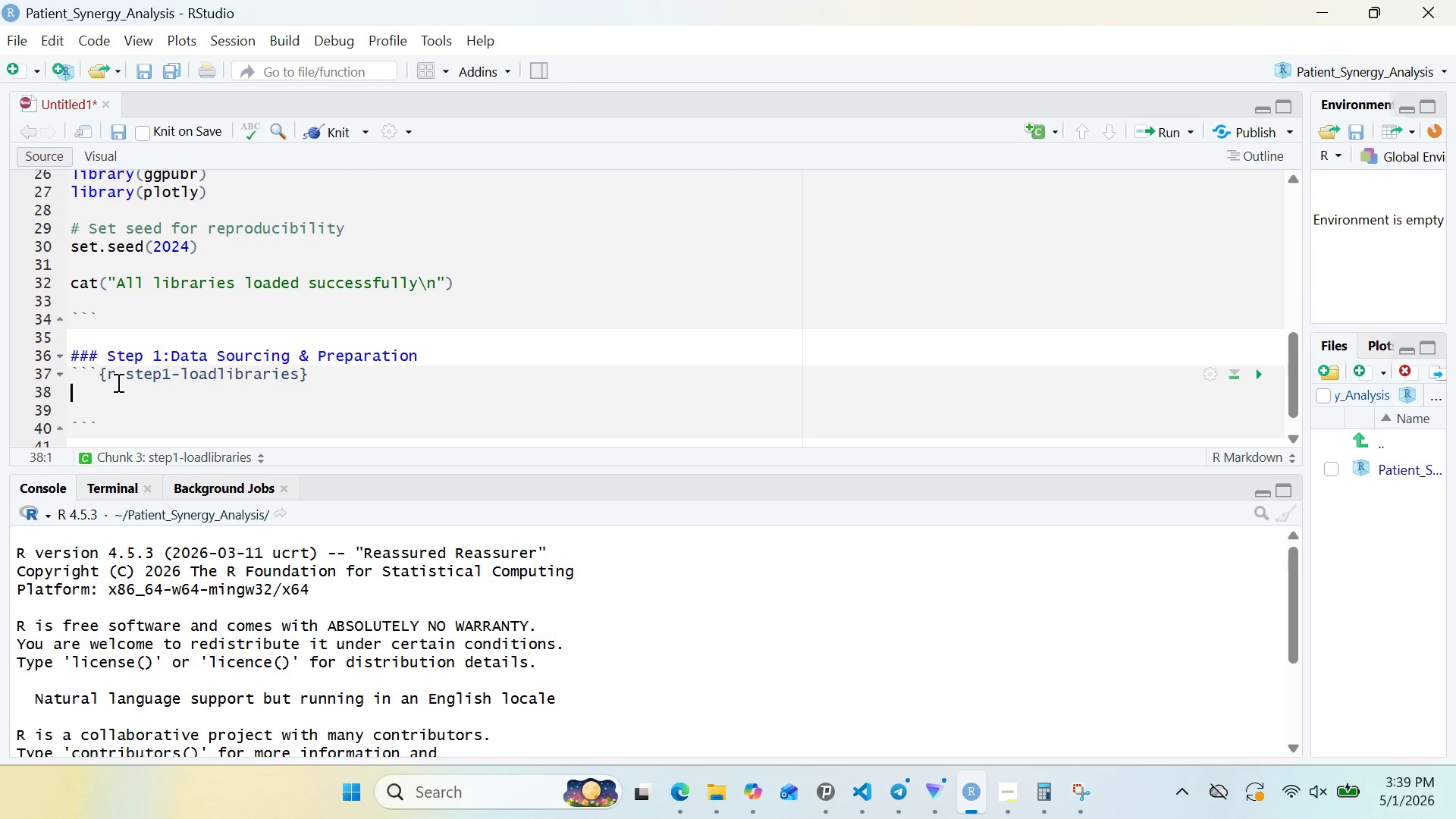 
type(library)
 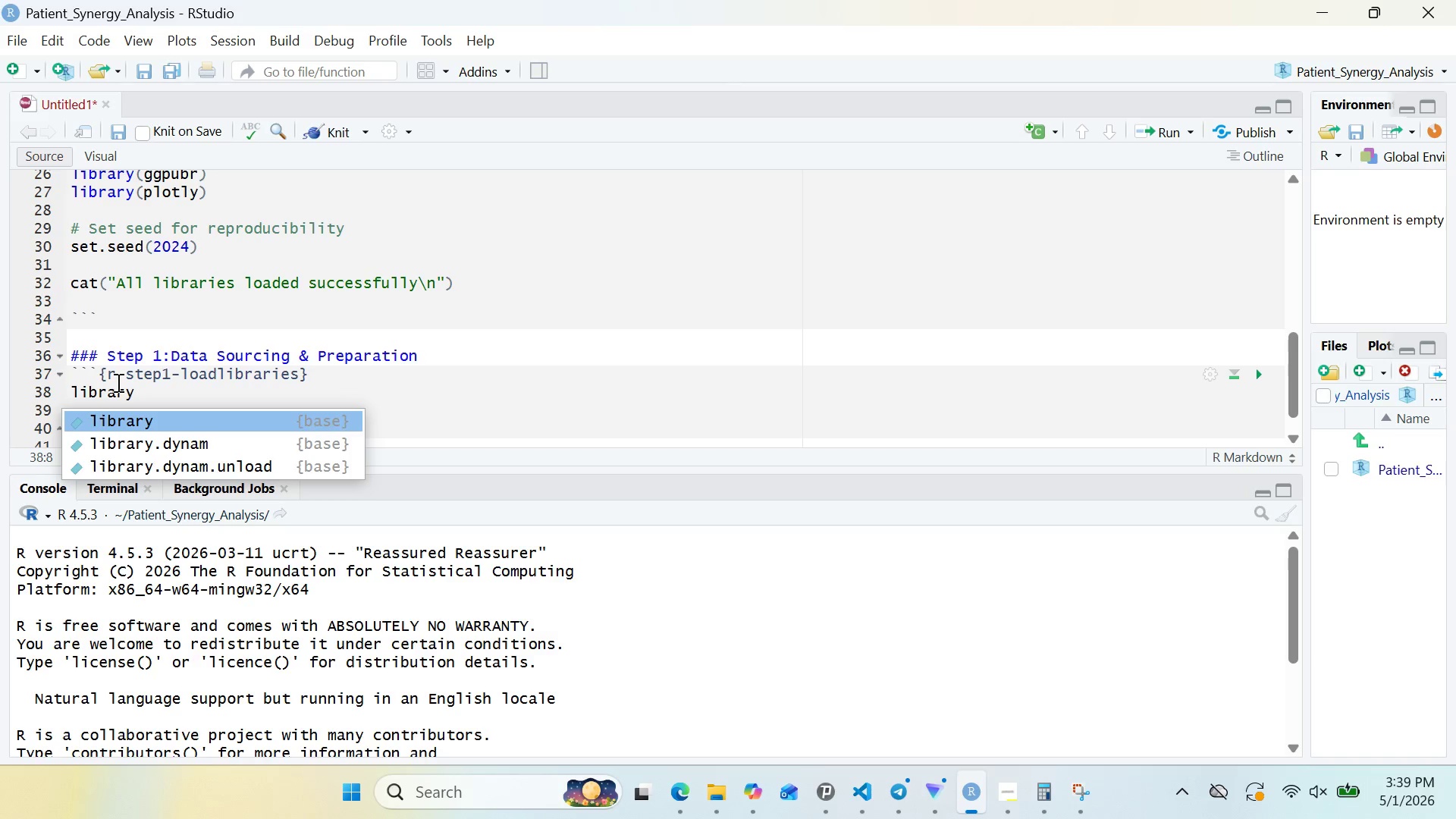 
key(Enter)
 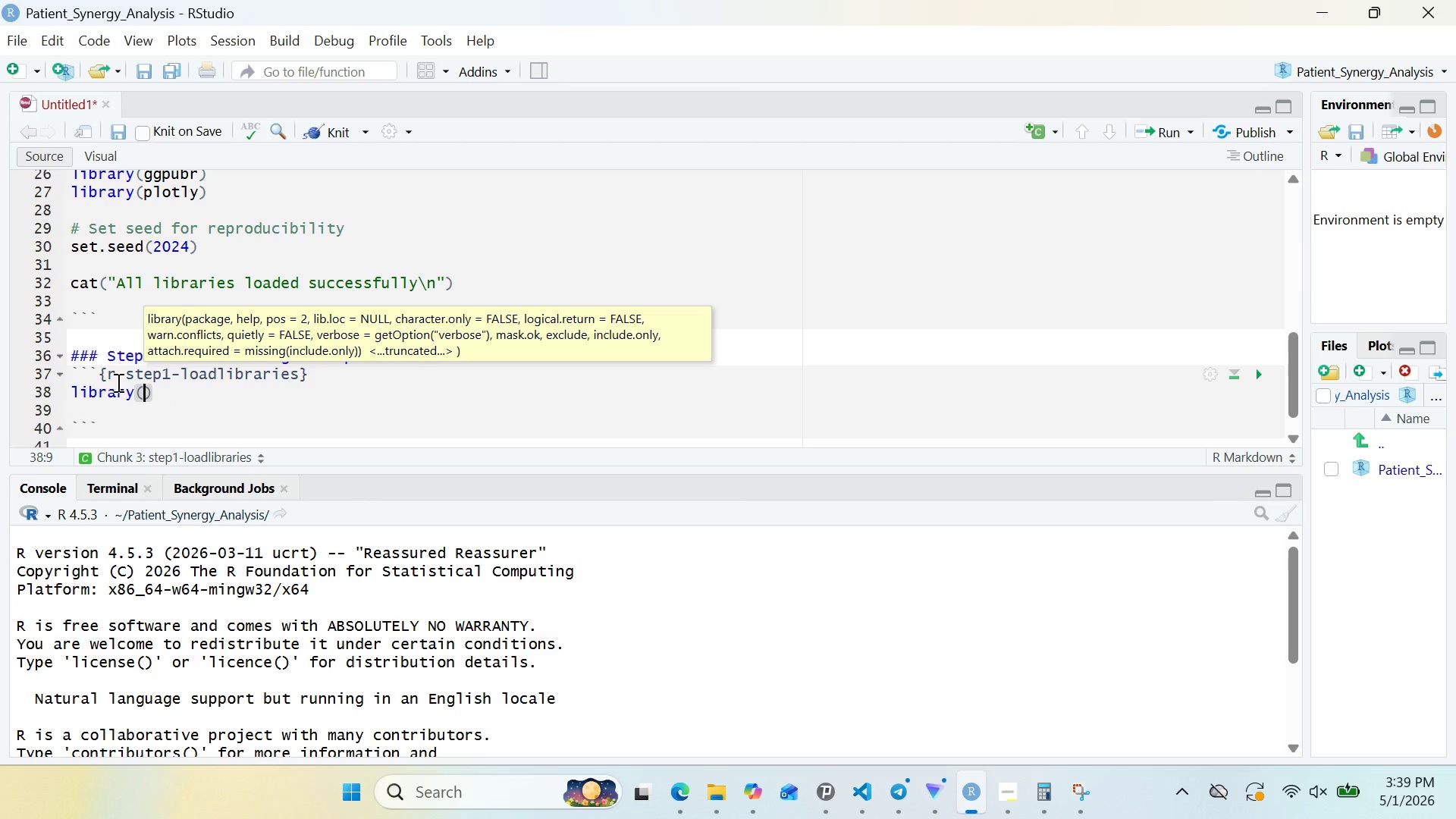 
type(tidyverse)
 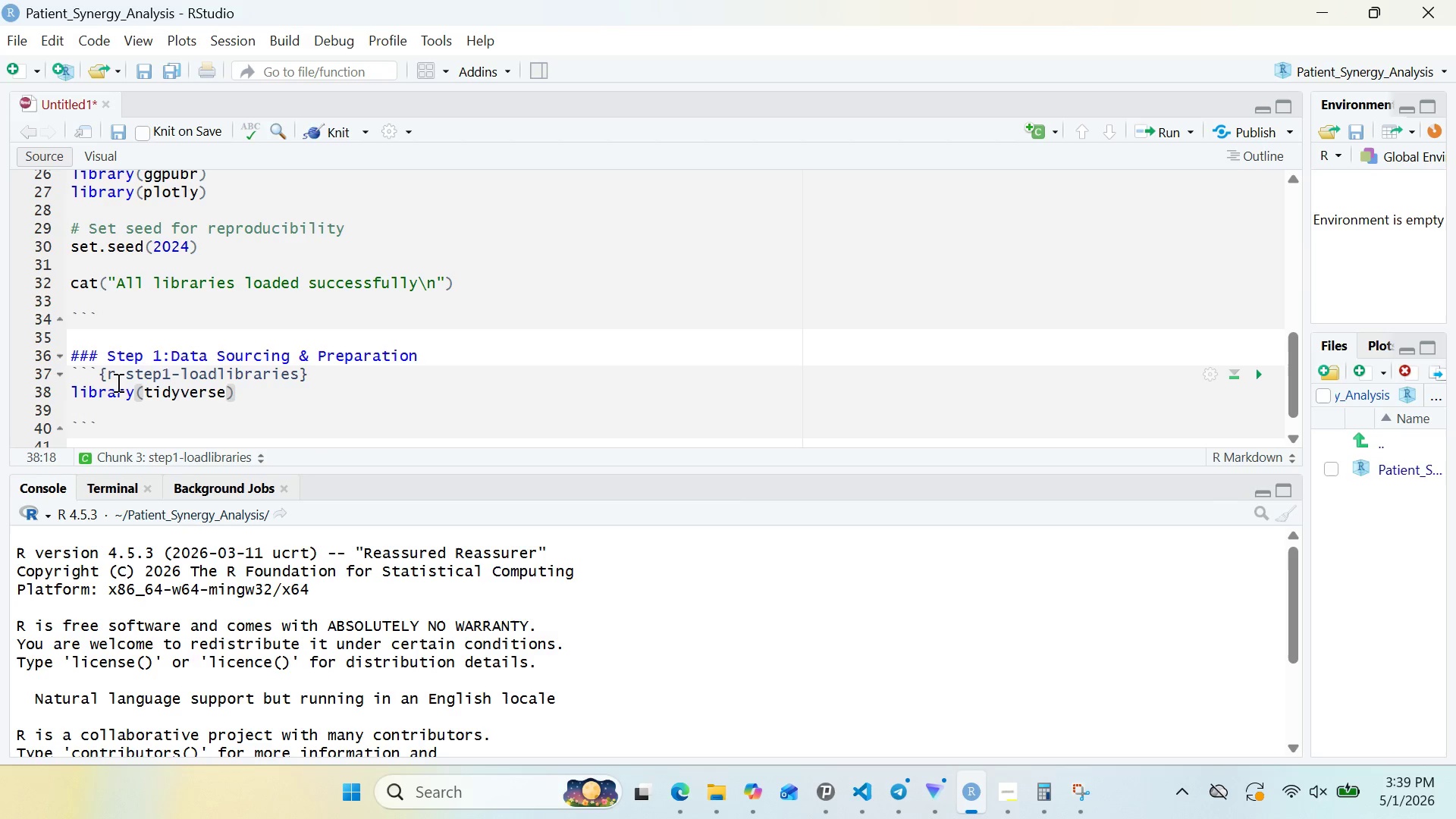 
key(ArrowRight)
 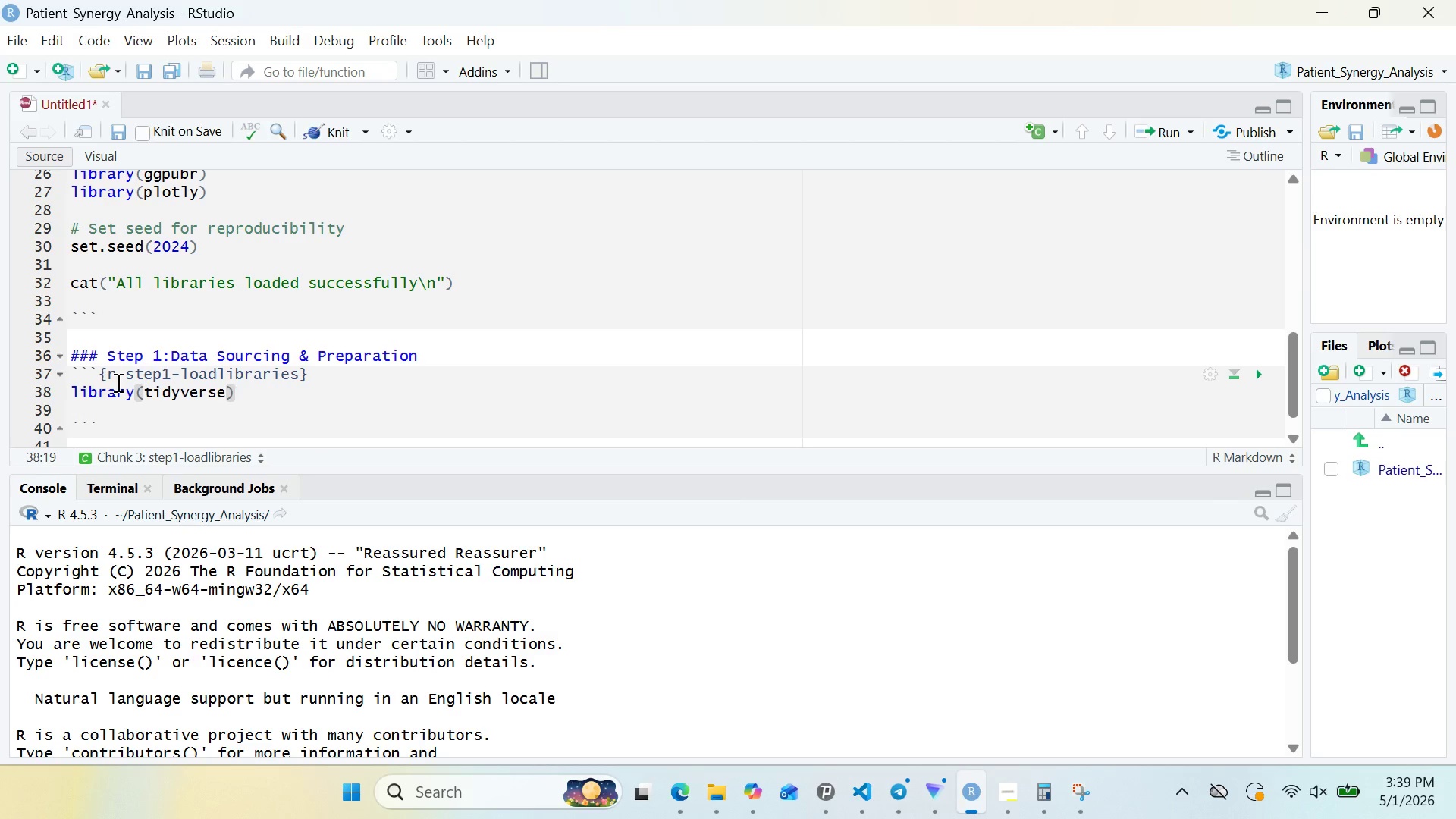 
key(Enter)
 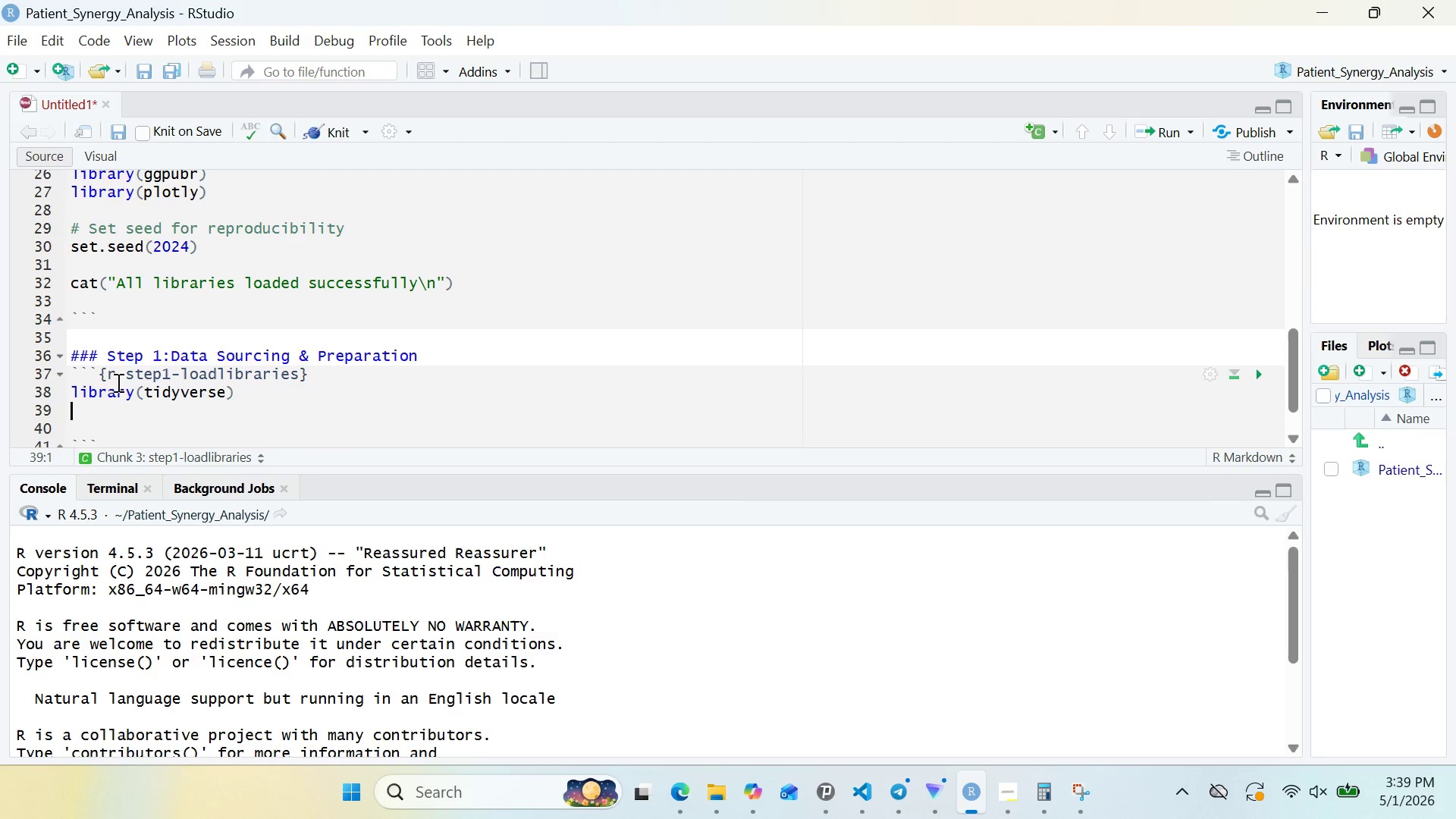 
type(library(lubridate)
 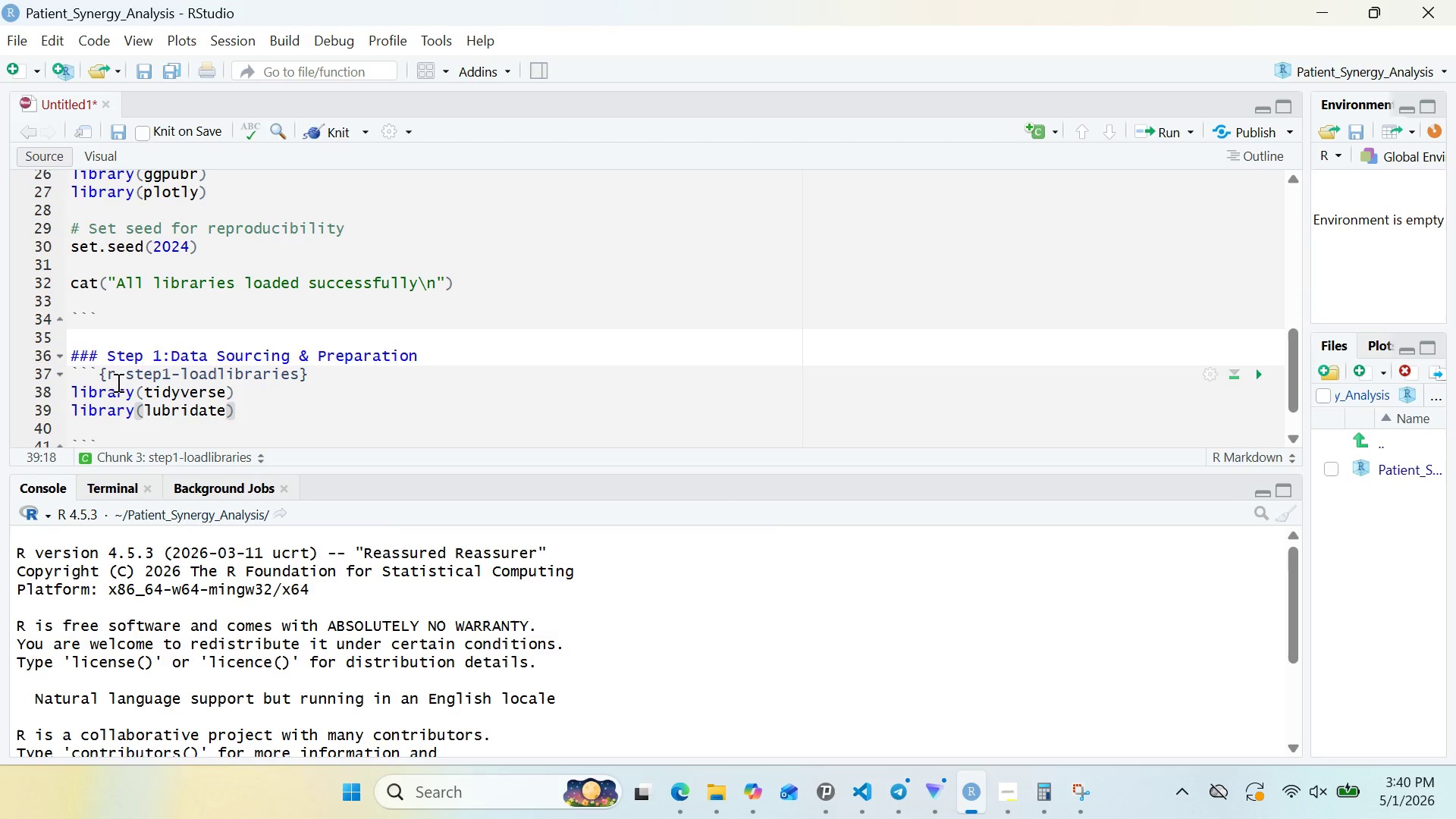 
key(ArrowRight)
 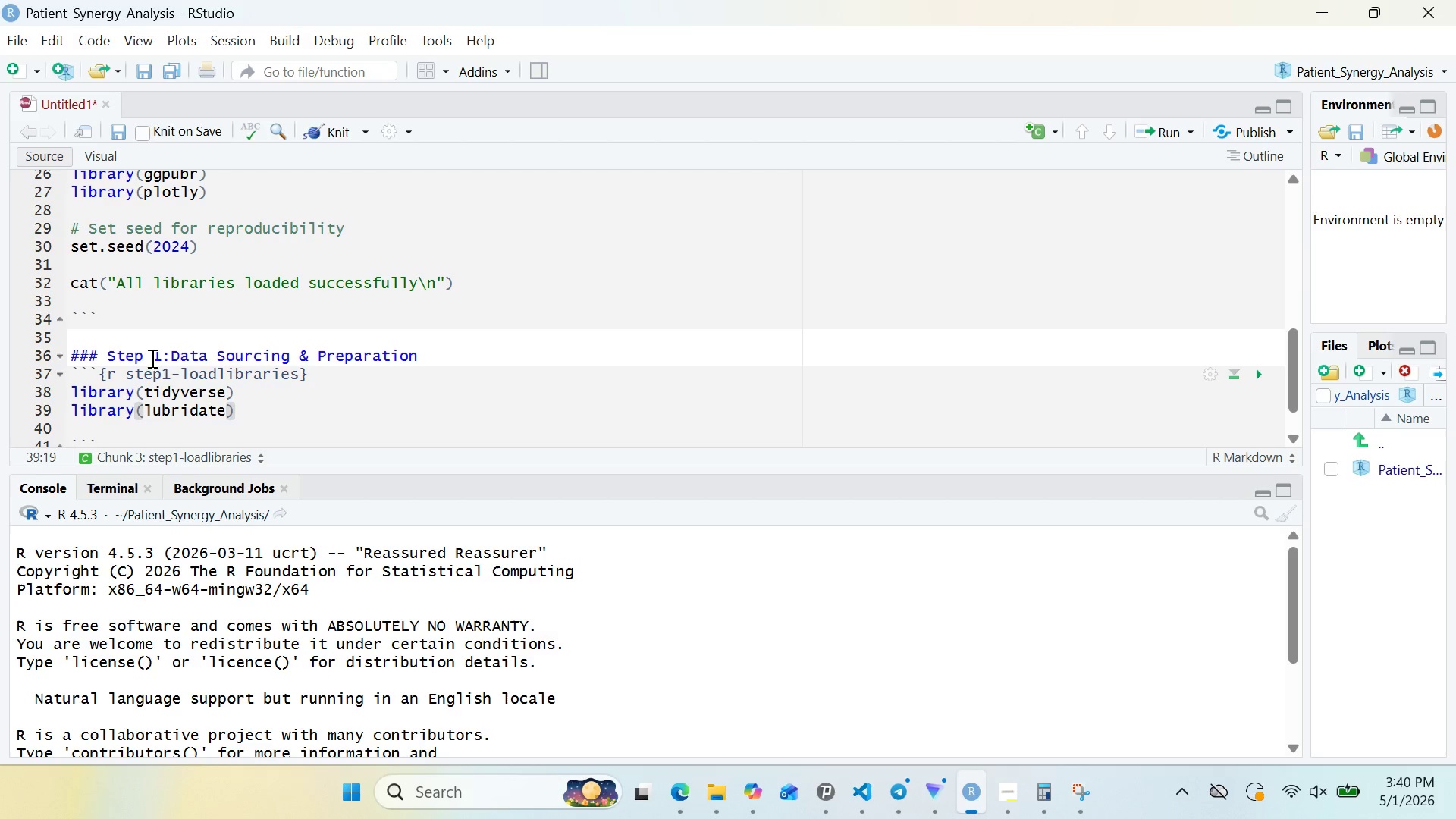 
wait(7.83)
 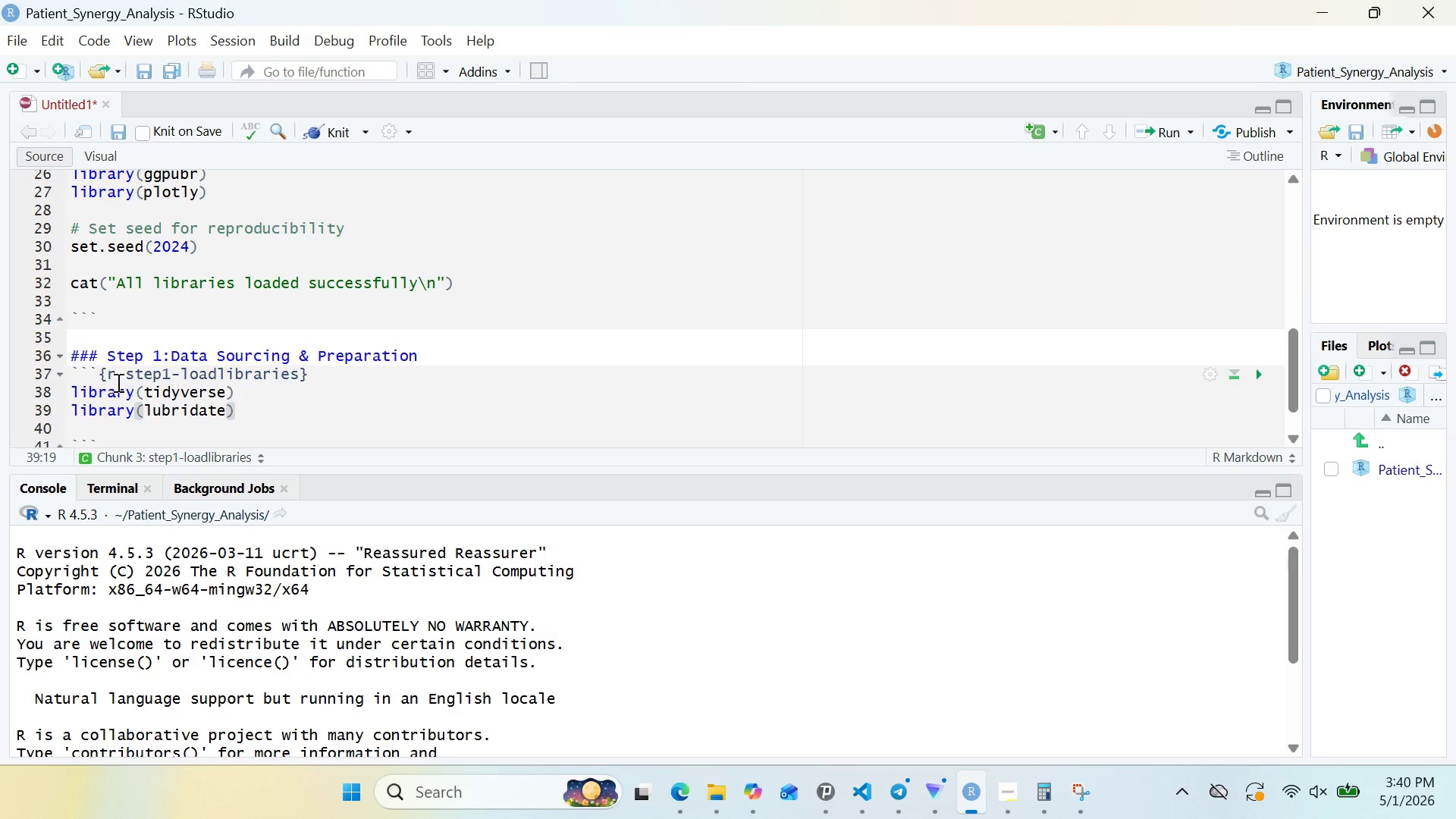 
left_click_drag(start_coordinate=[180, 370], to_coordinate=[295, 374])
 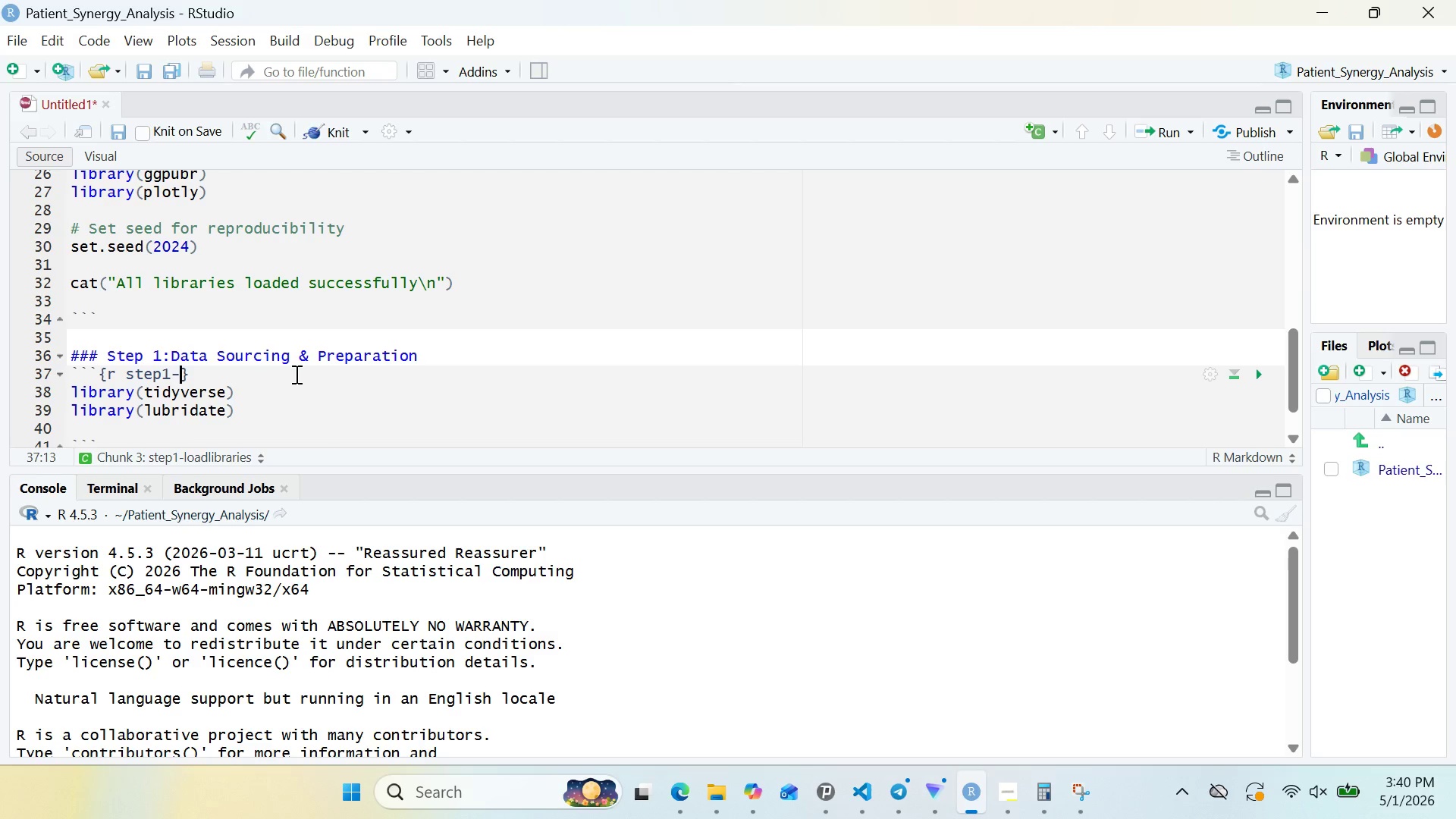 
key(Backspace)
type(create-synthetic-data)
 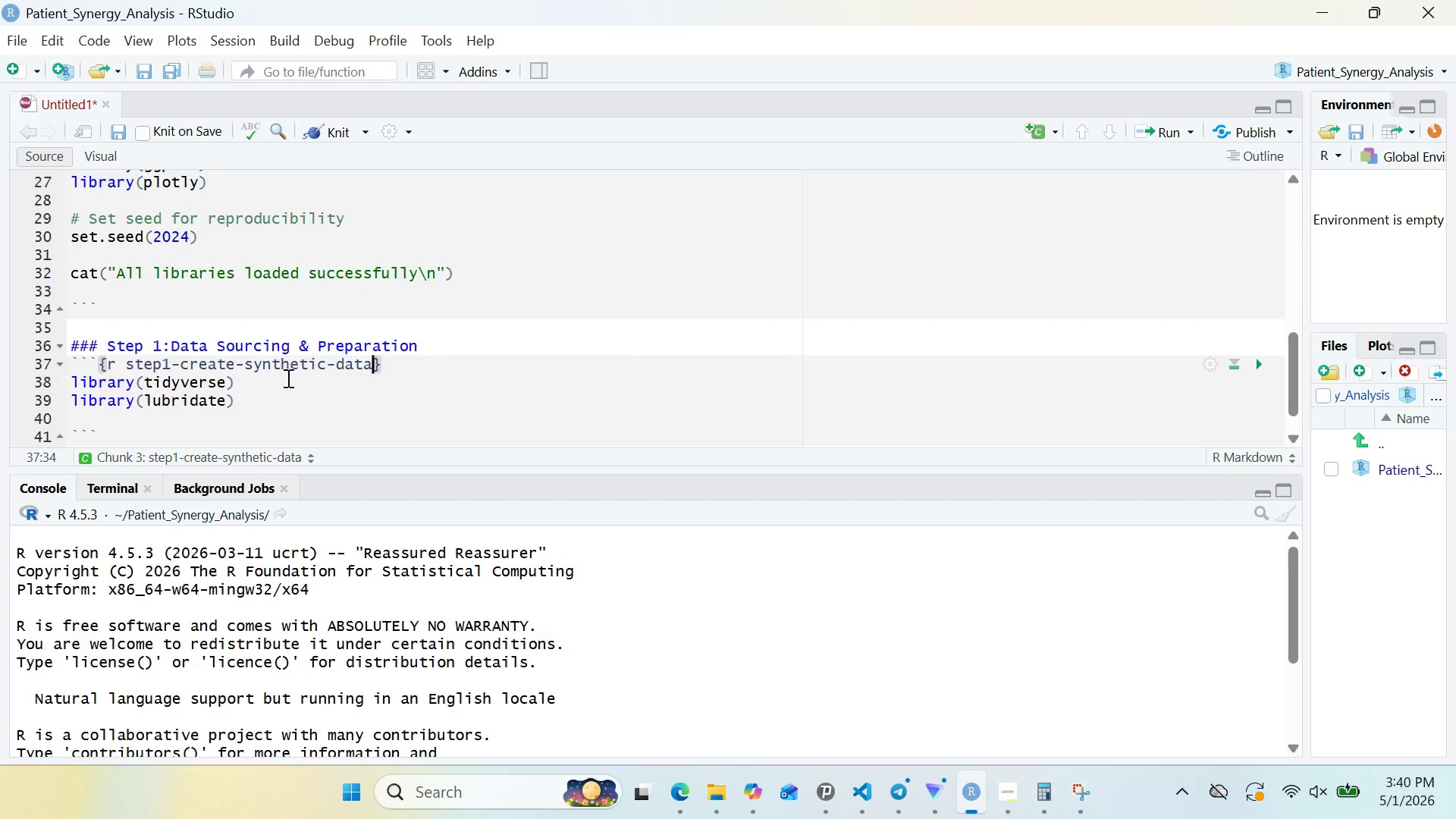 
left_click_drag(start_coordinate=[252, 400], to_coordinate=[53, 383])
 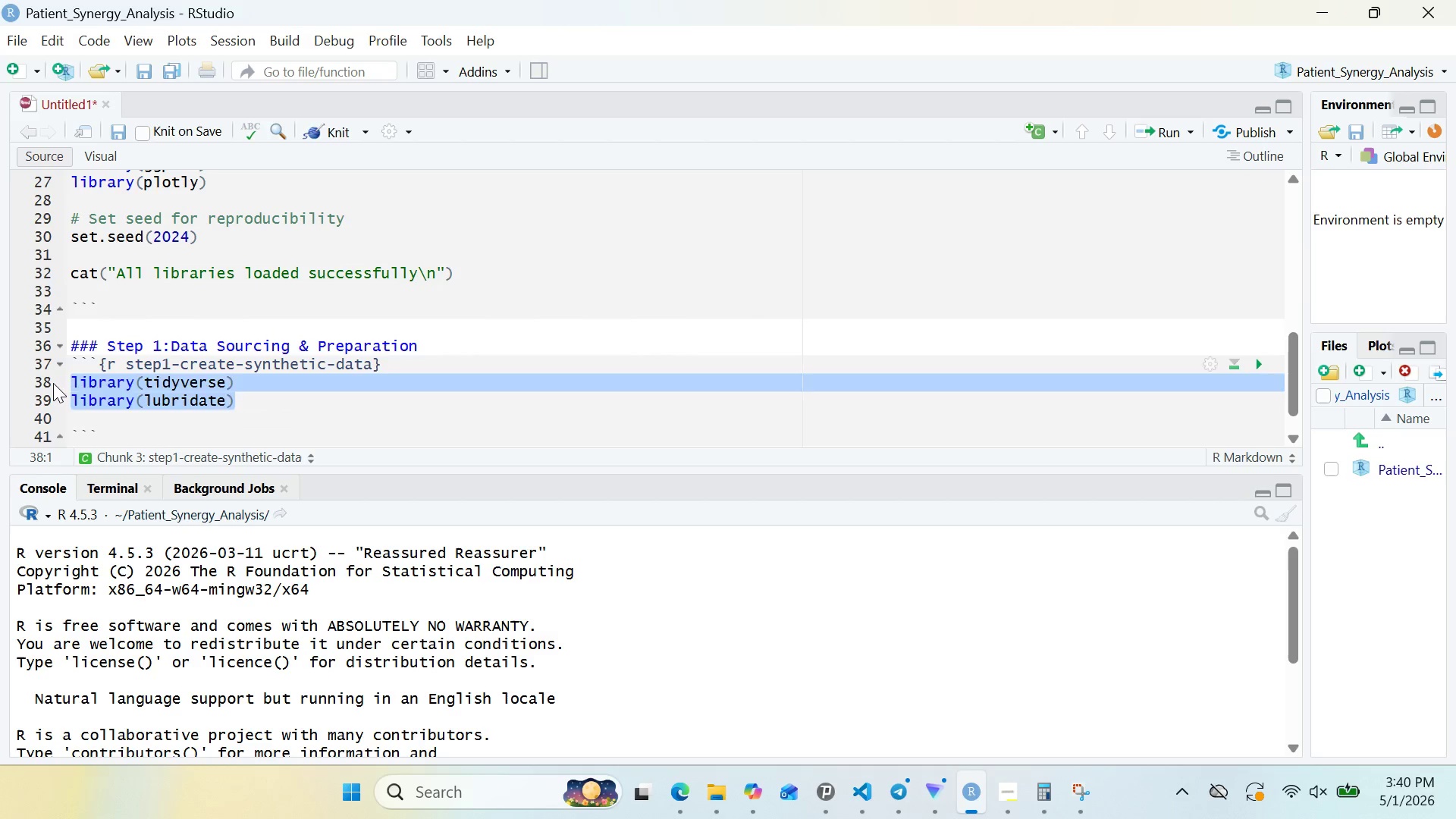 
key(Backspace)
type(#c)
key(Backspace)
type(CREATE REALISTIC SYT)
 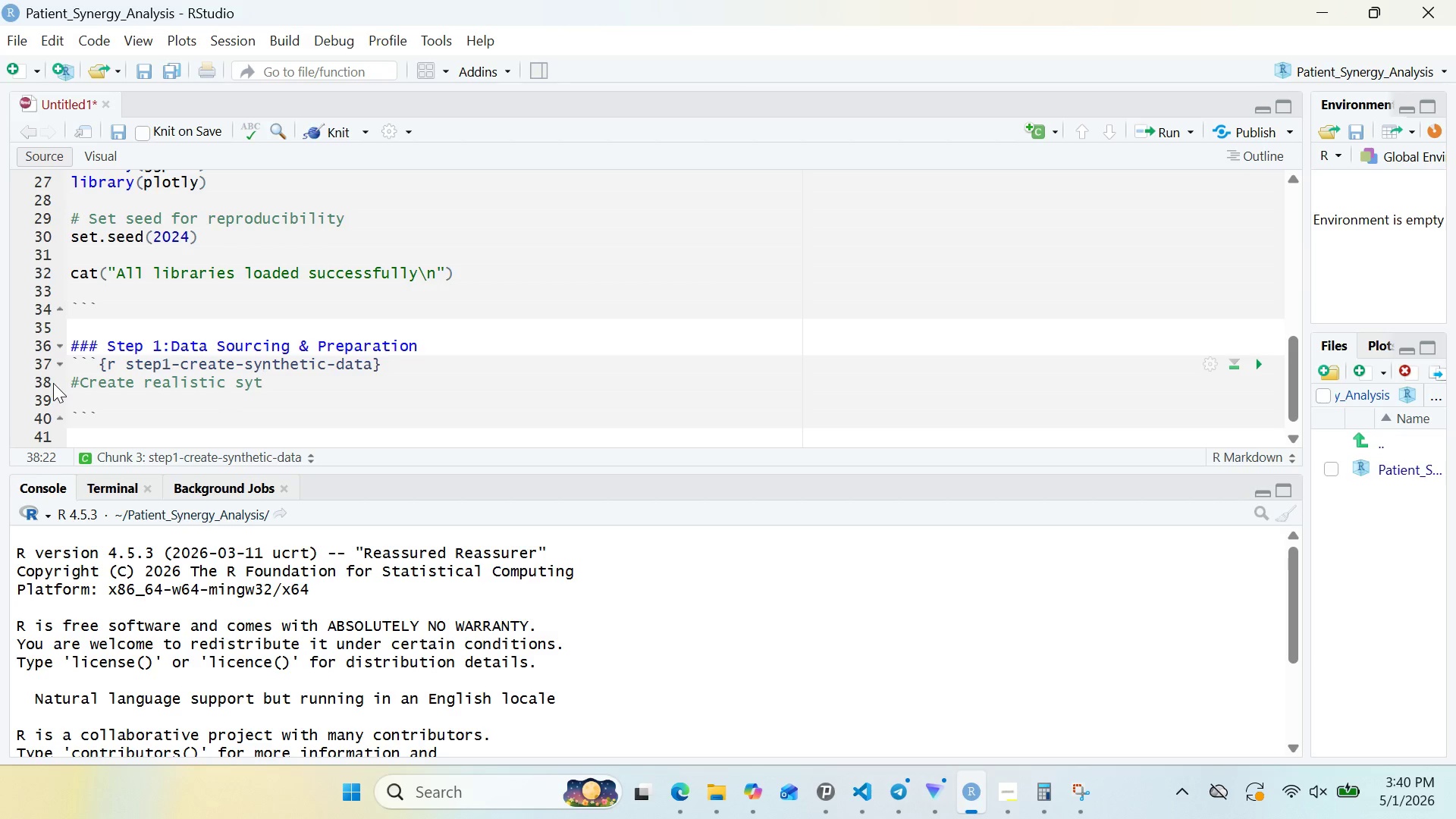 
type(HEtic datast bsed i)
key(Backspace)
type(on )
 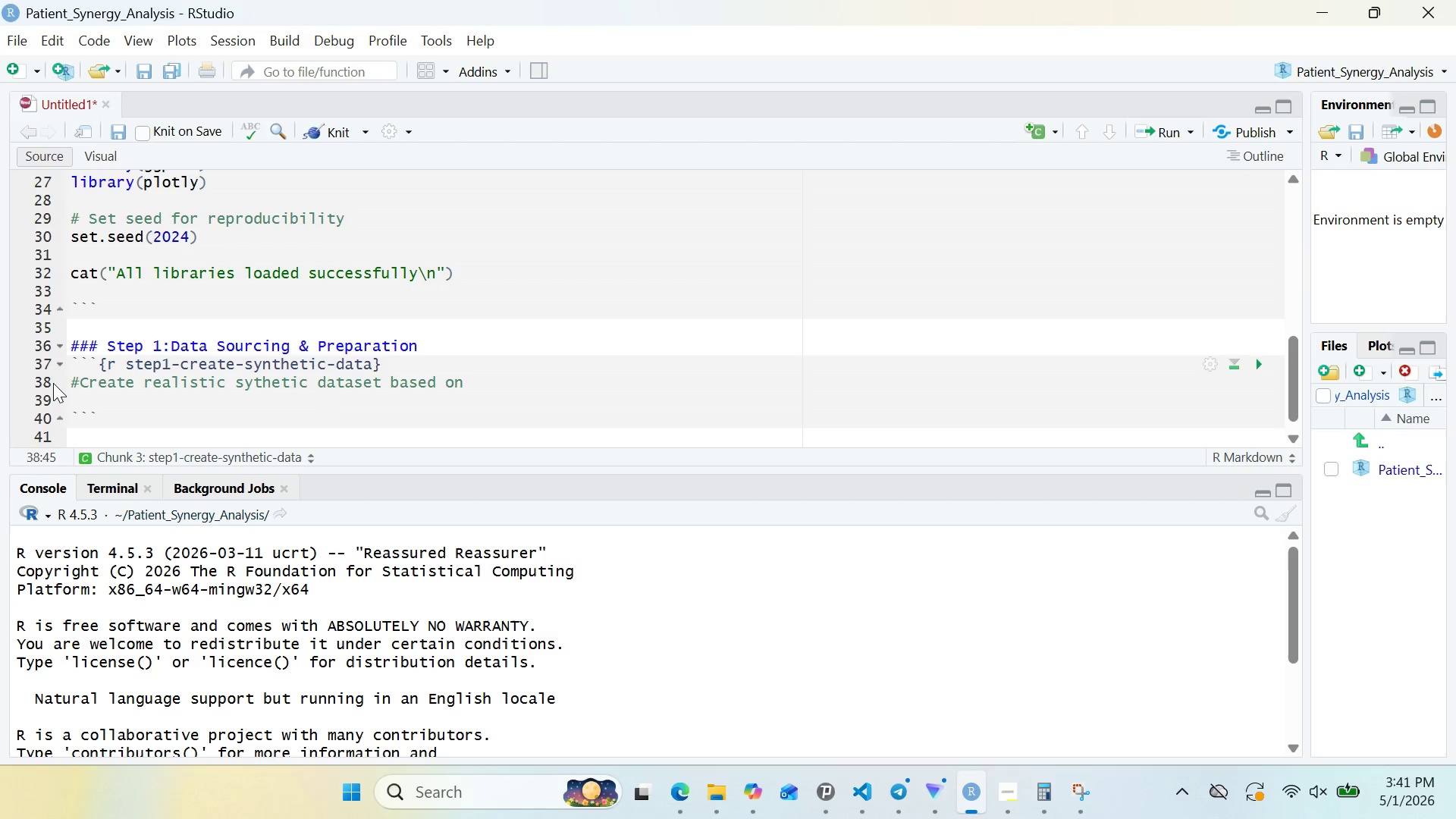 
type(NHIS patterns)
 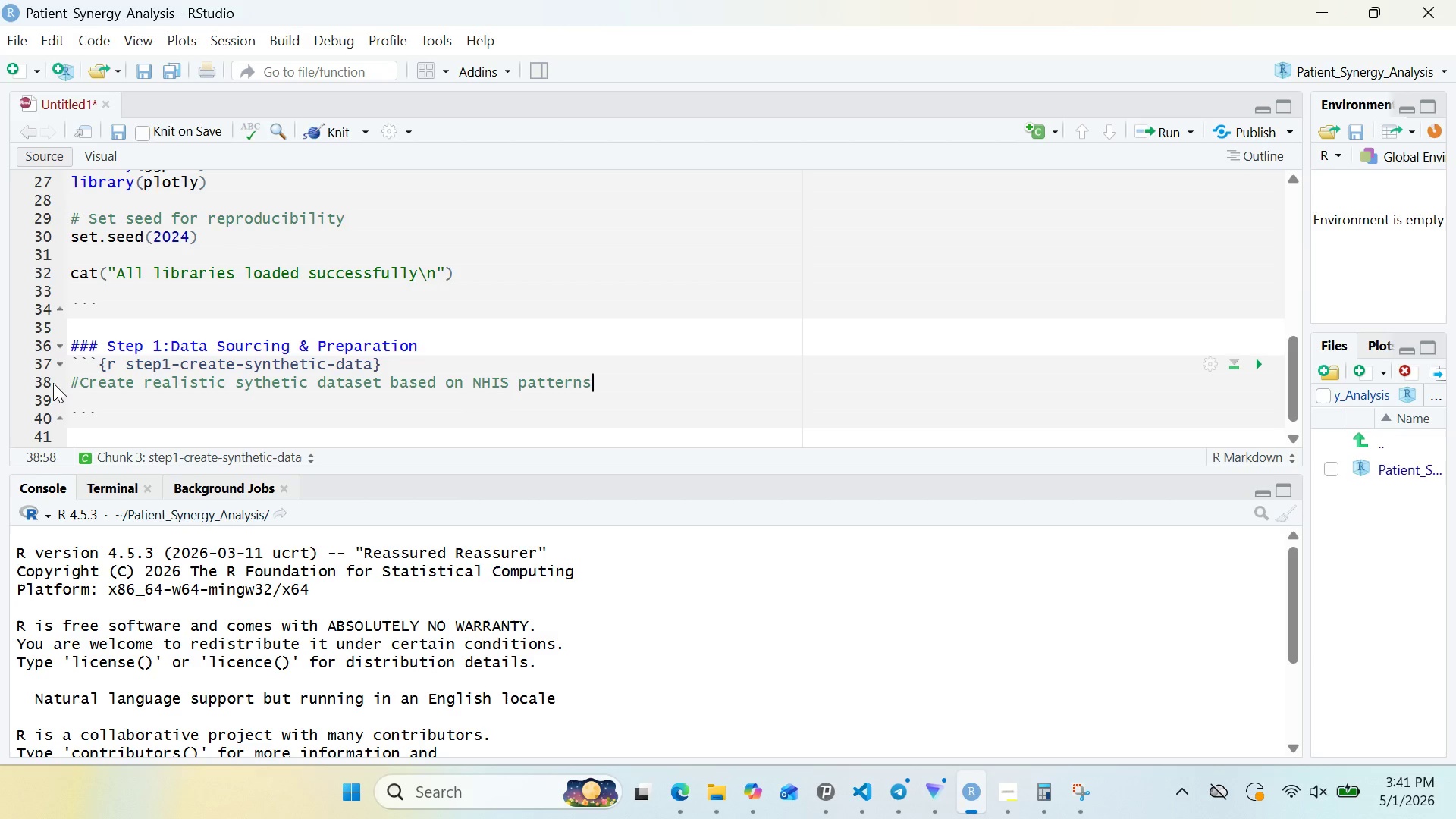 
key(ArrowRight)
 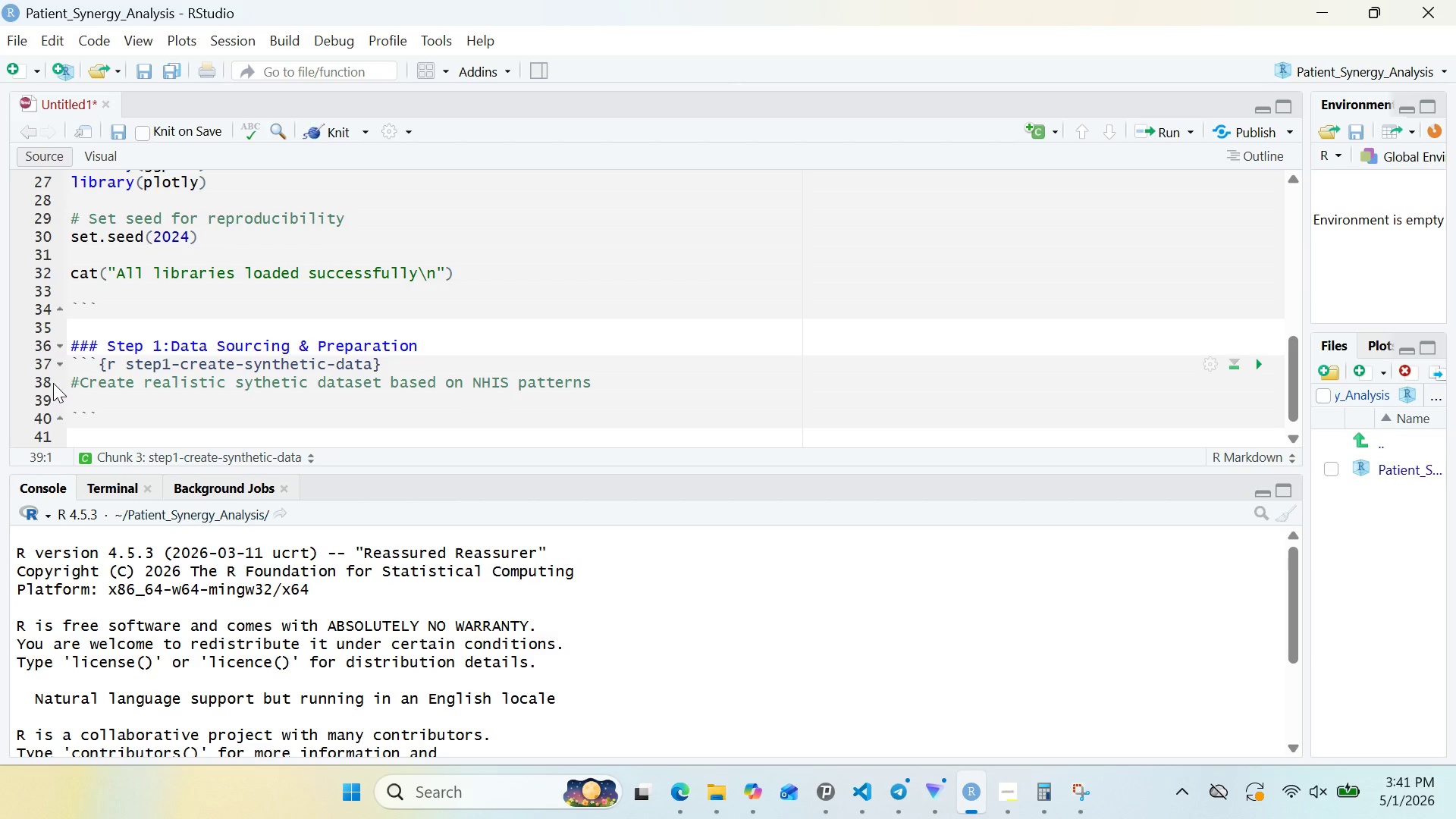 
key(Enter)
 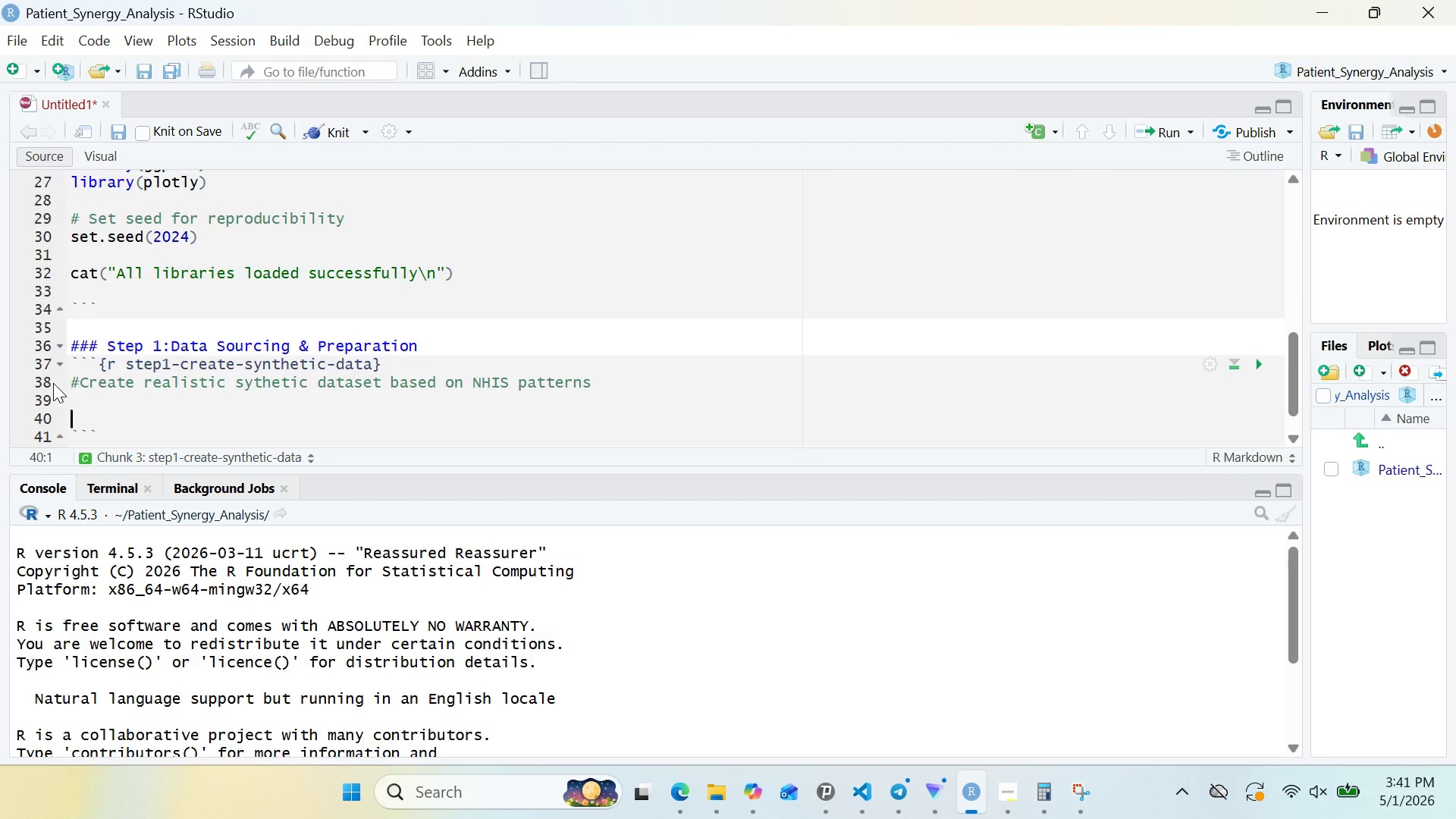 
type(n_patients <- 1500)
 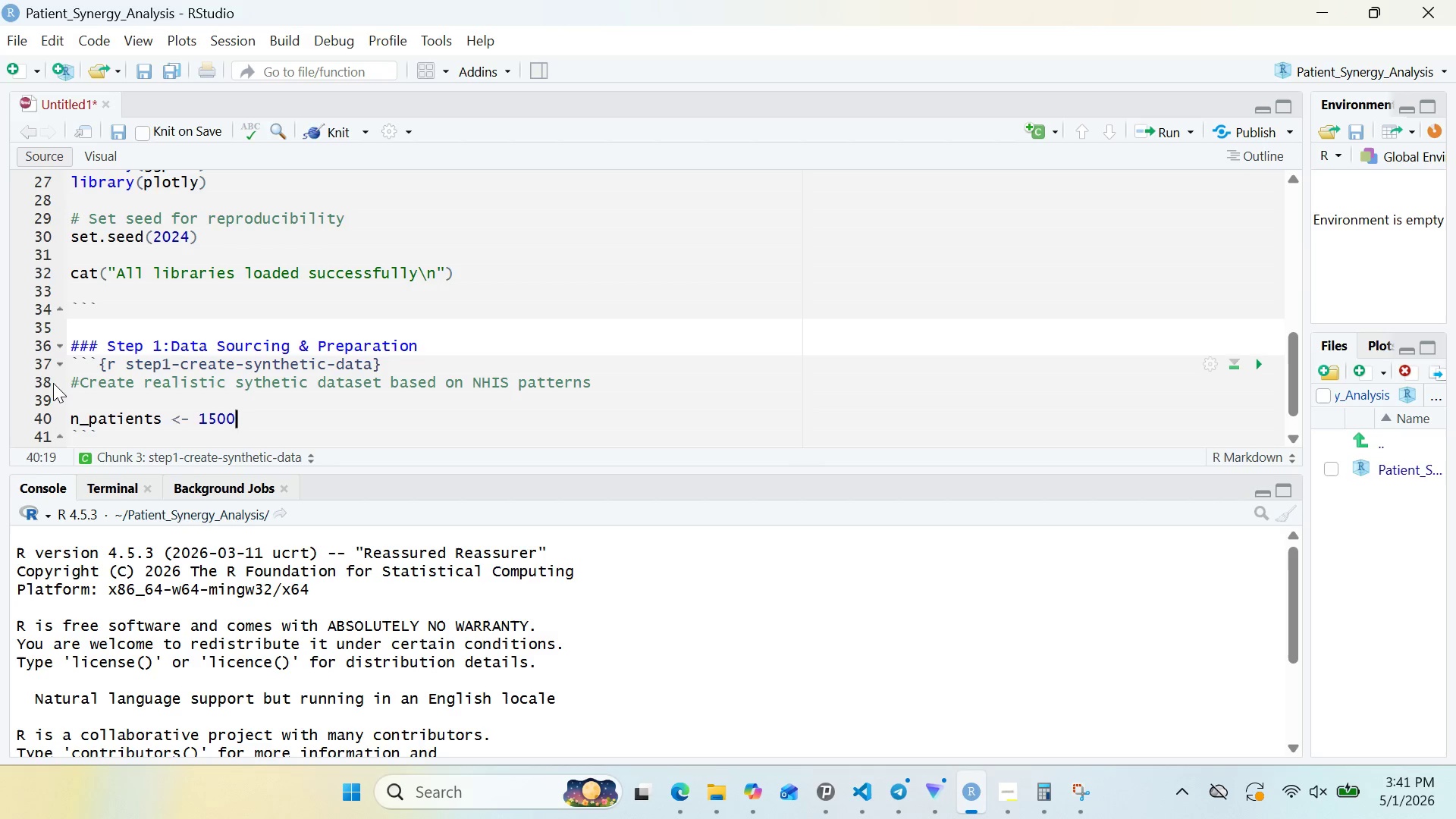 
key(Enter)
 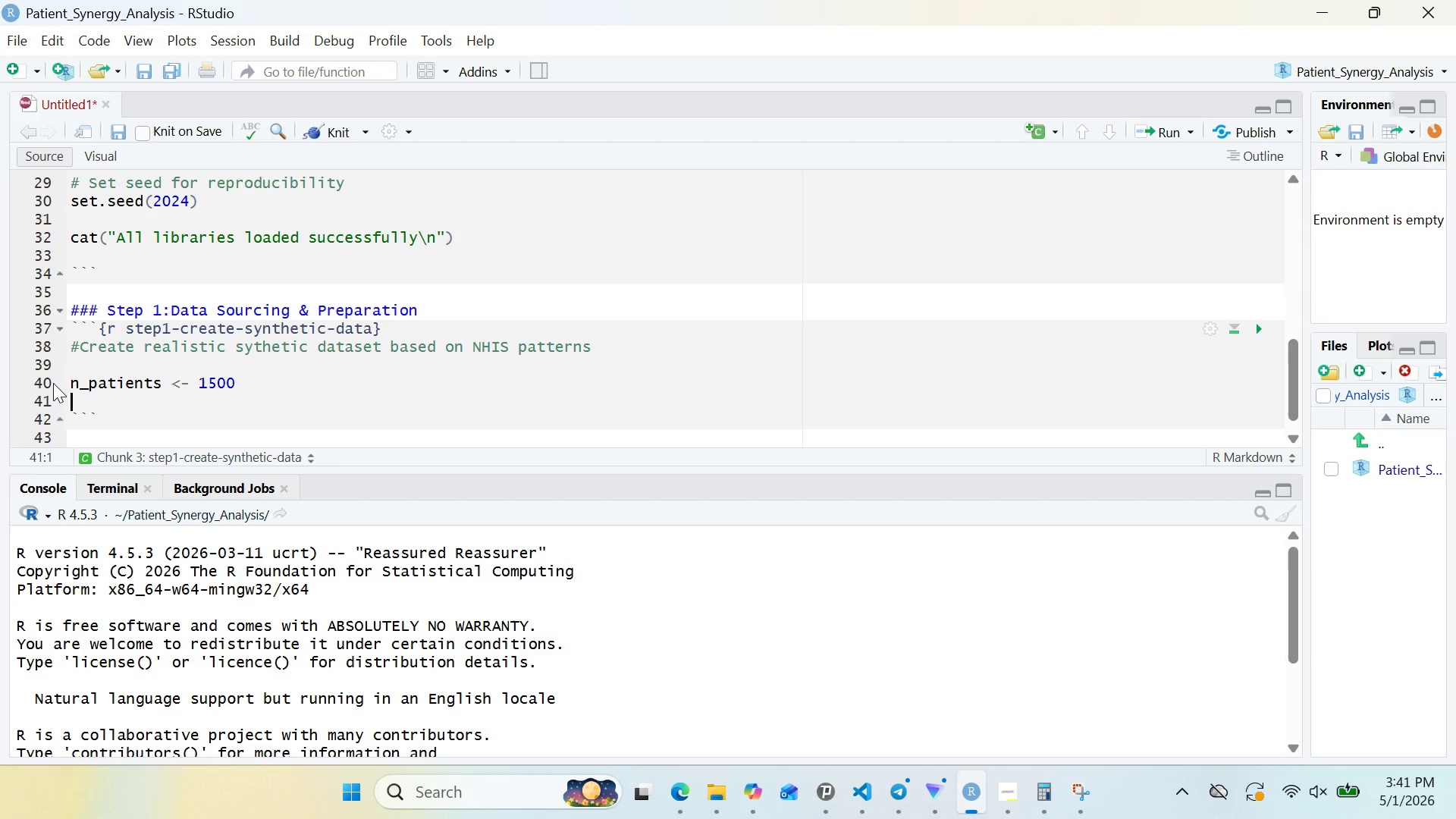 
type(pa)
 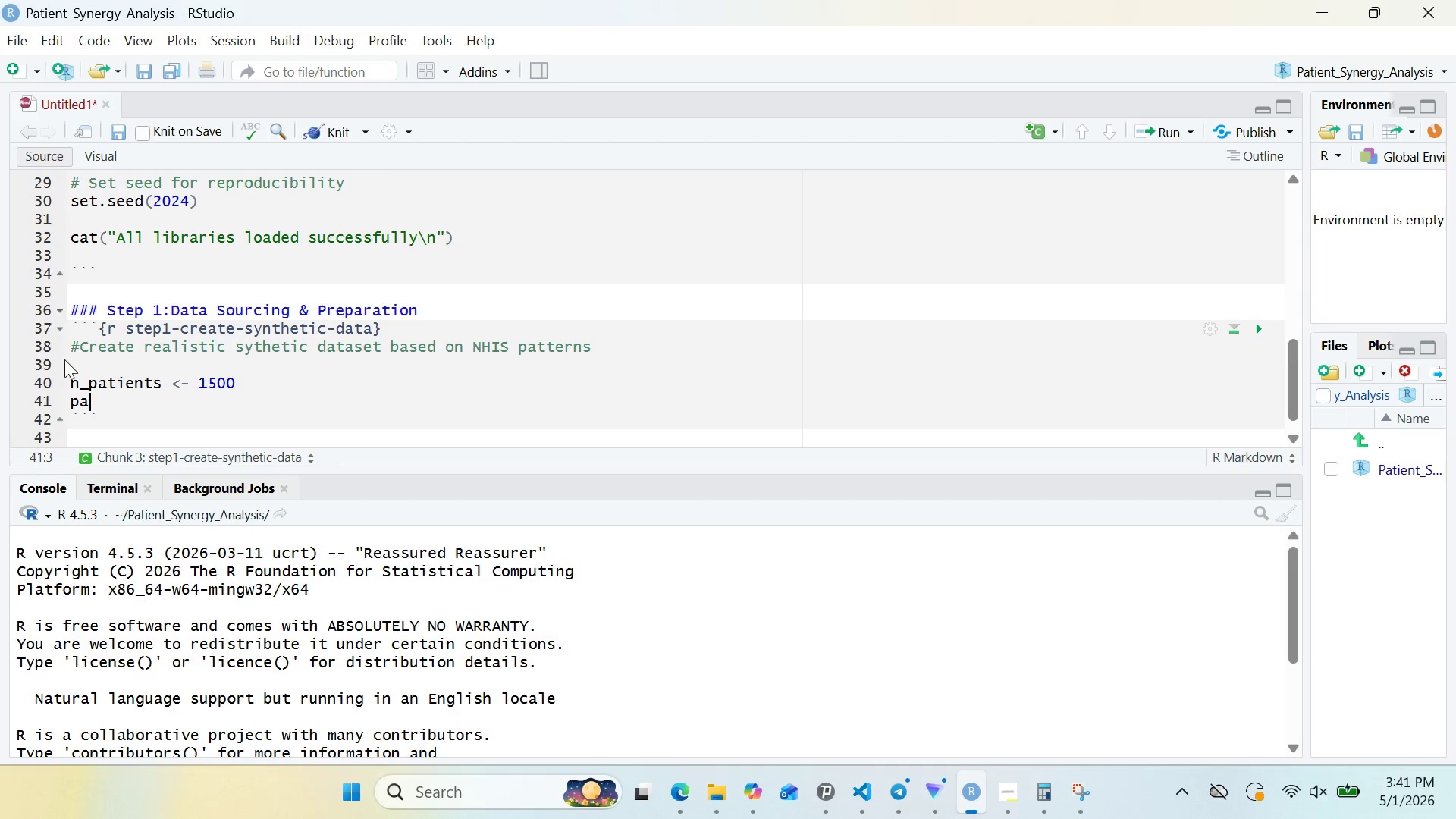 
left_click([81, 358])
 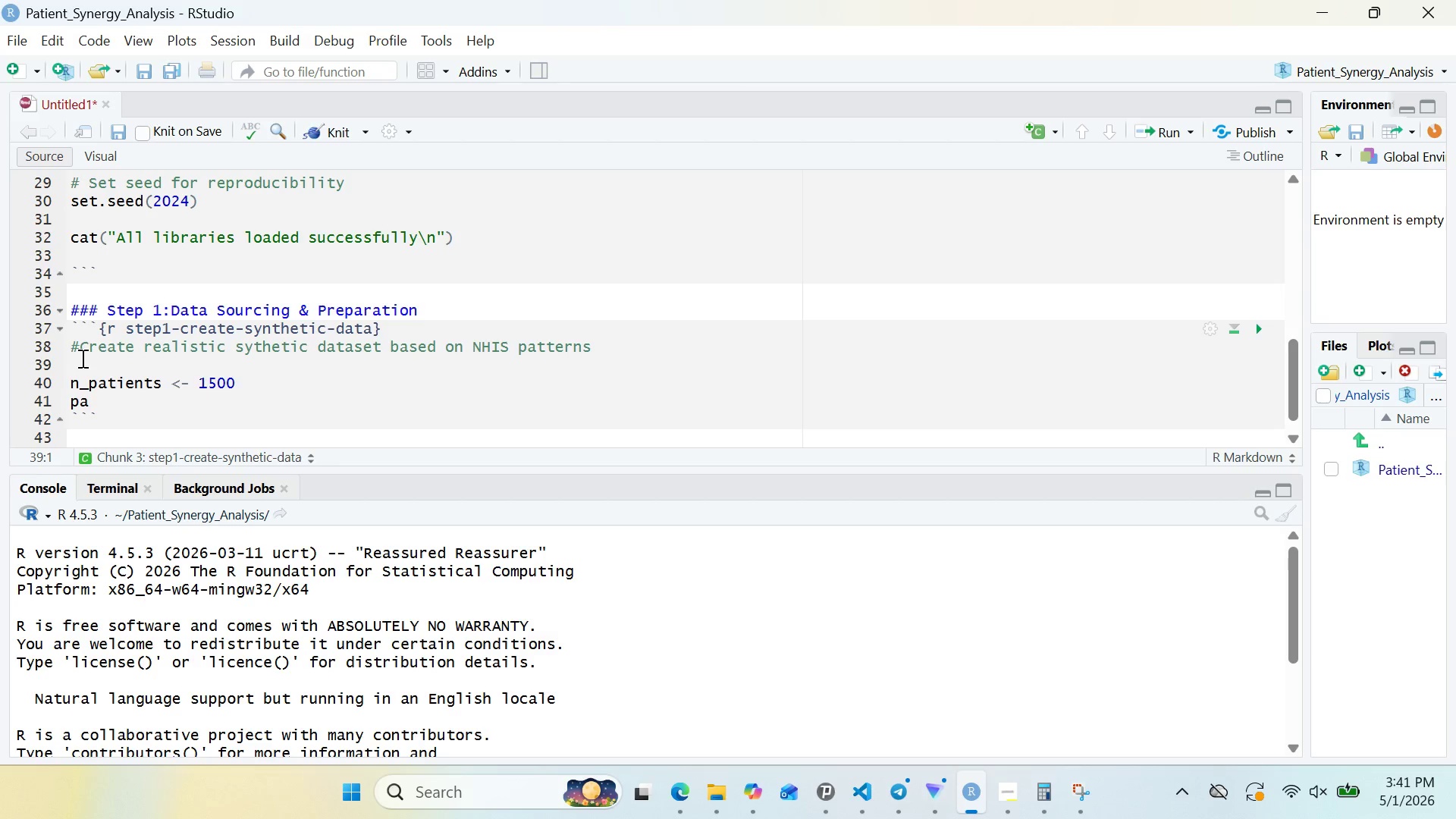 
key(Backspace)
 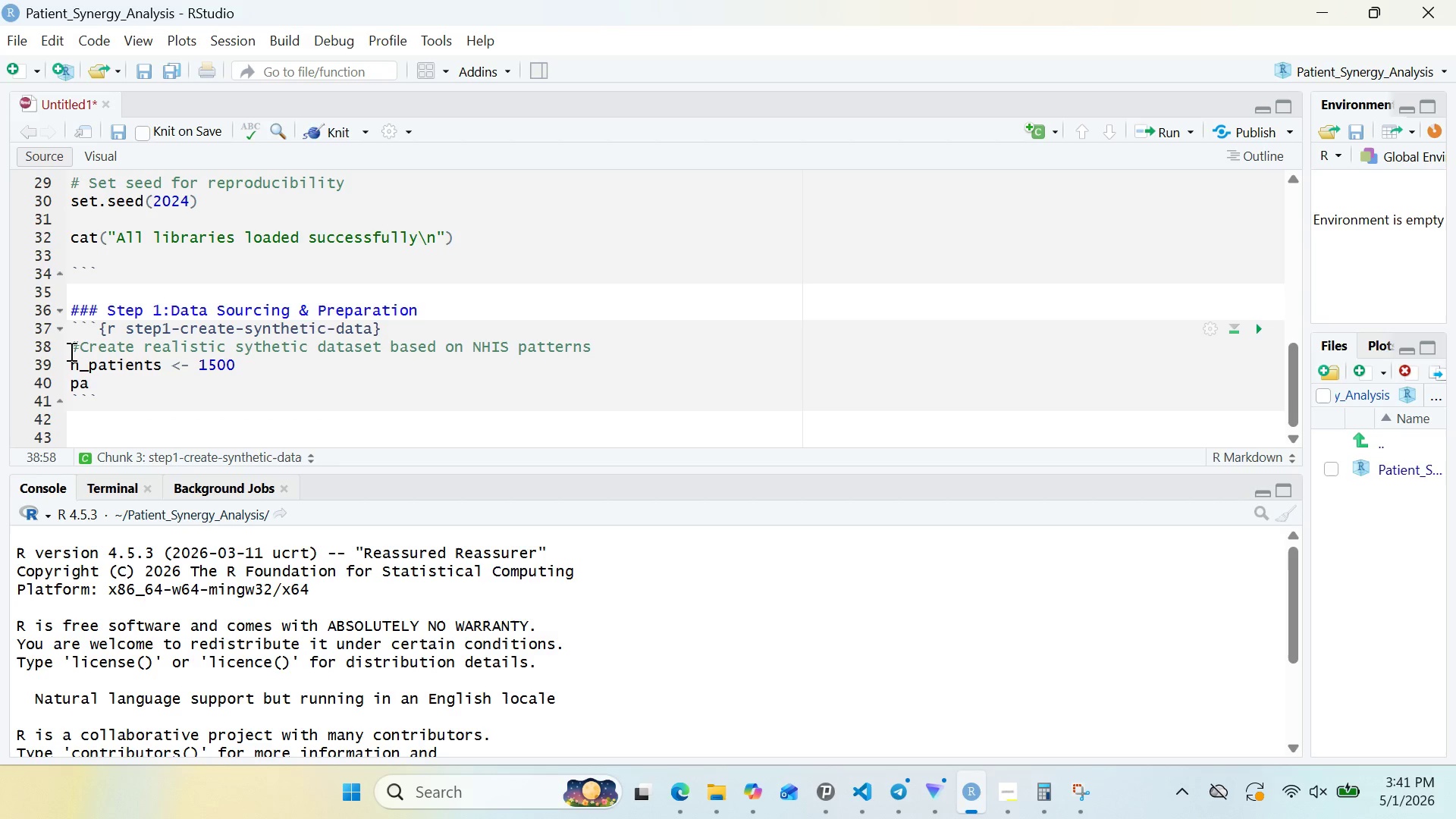 
left_click([70, 351])
 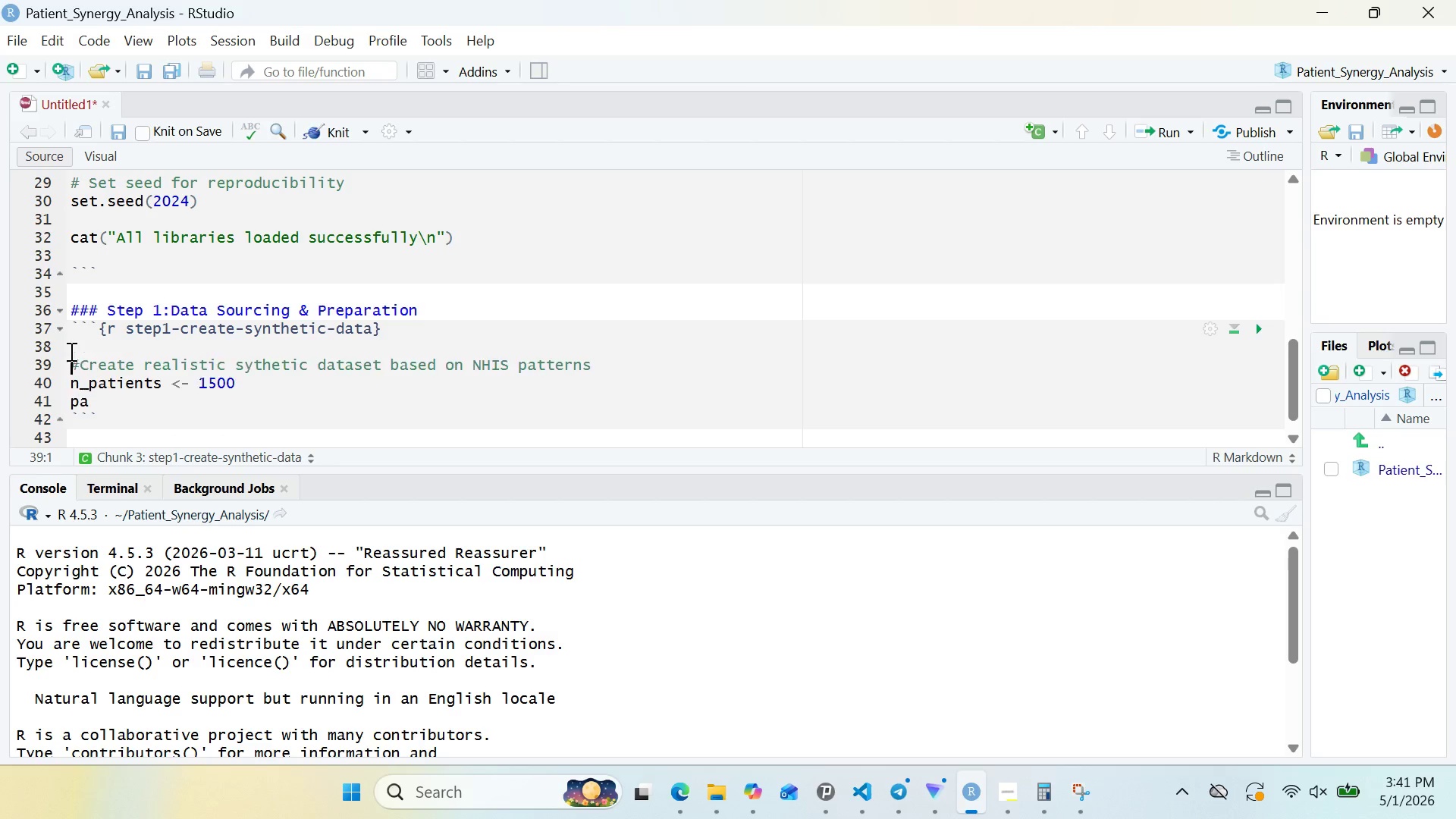 
key(Enter)
 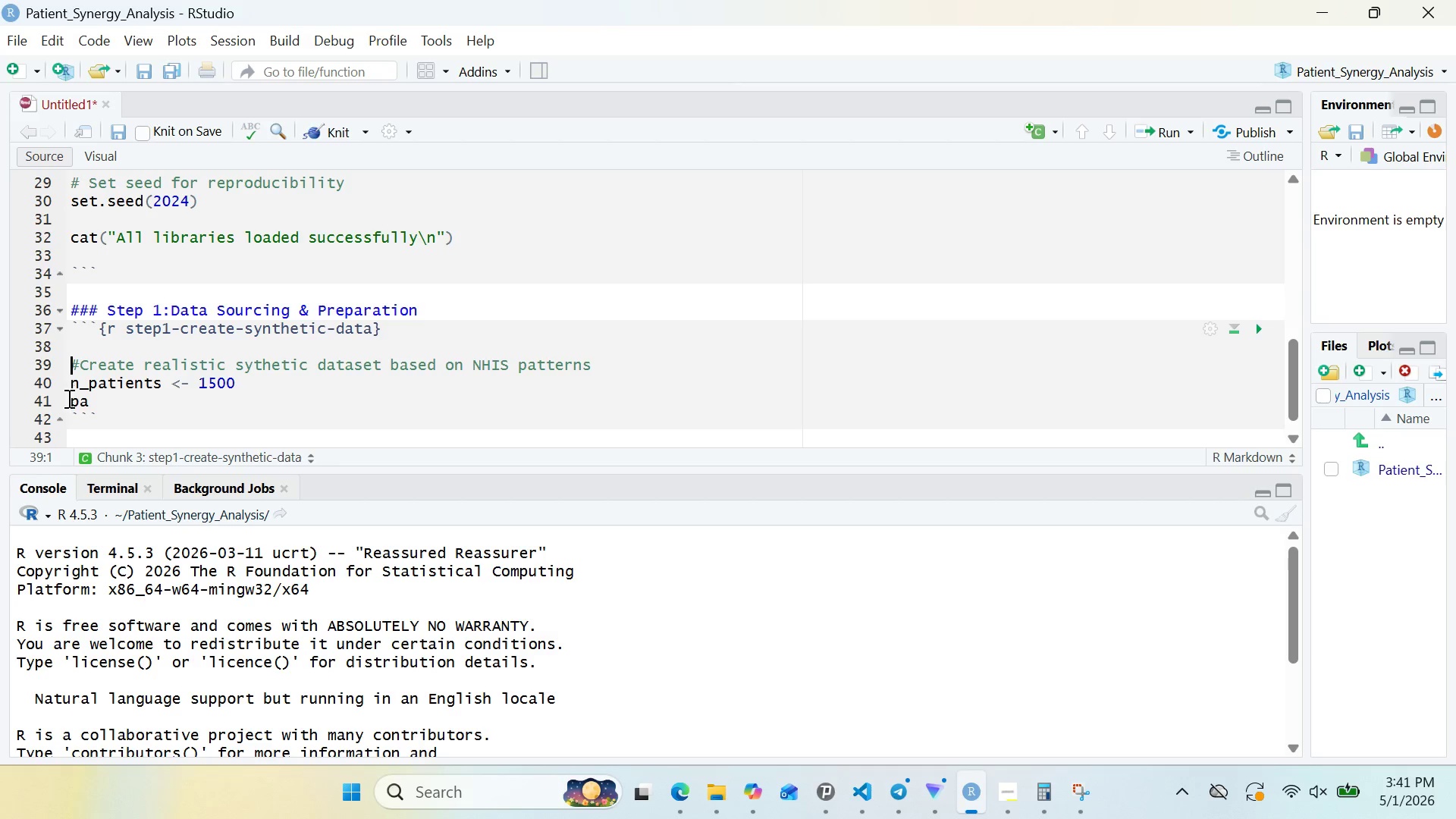 
left_click([67, 400])
 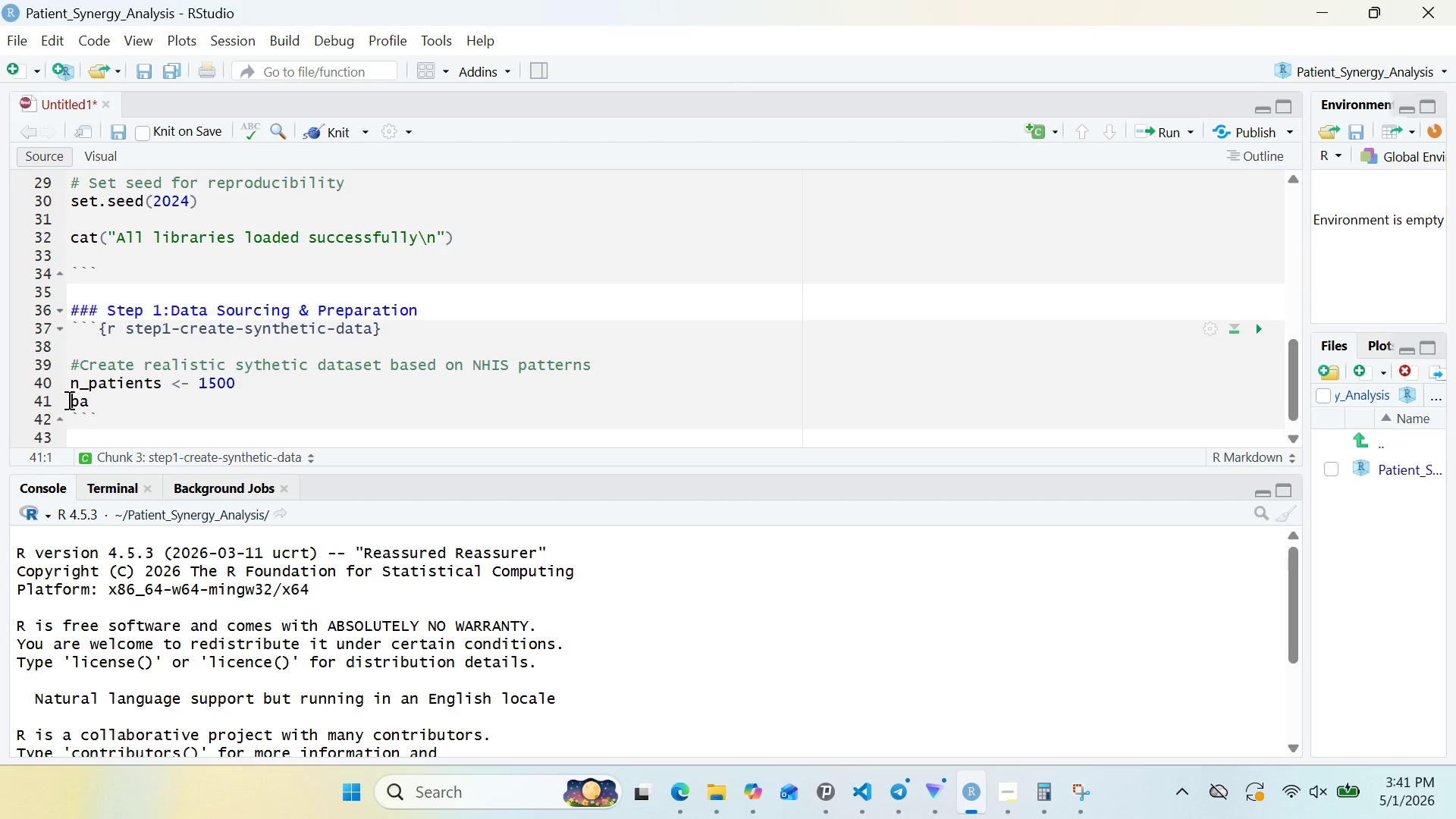 
key(Enter)
 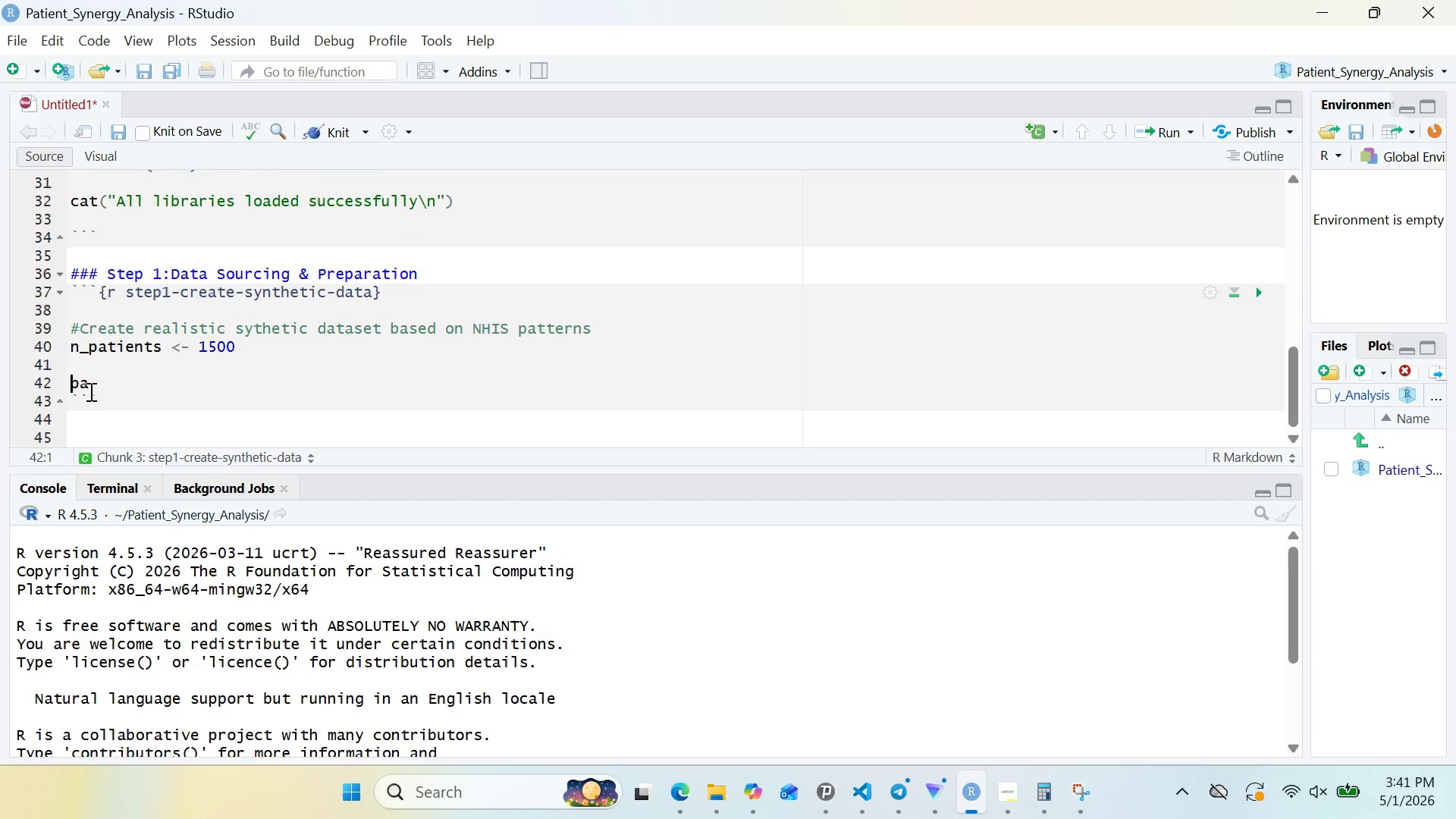 
left_click([96, 385])
 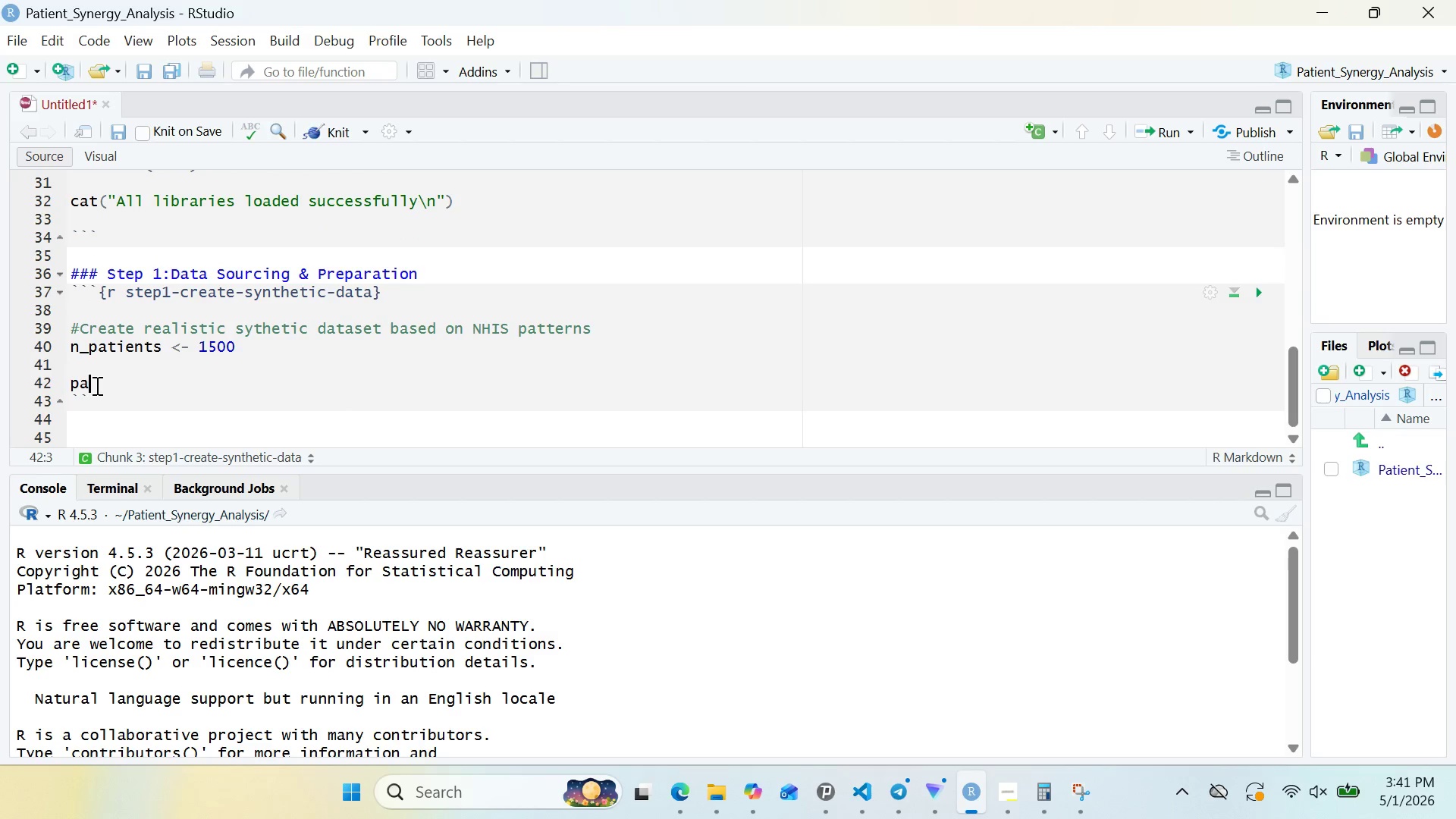 
type(tient_data <- tibb)
 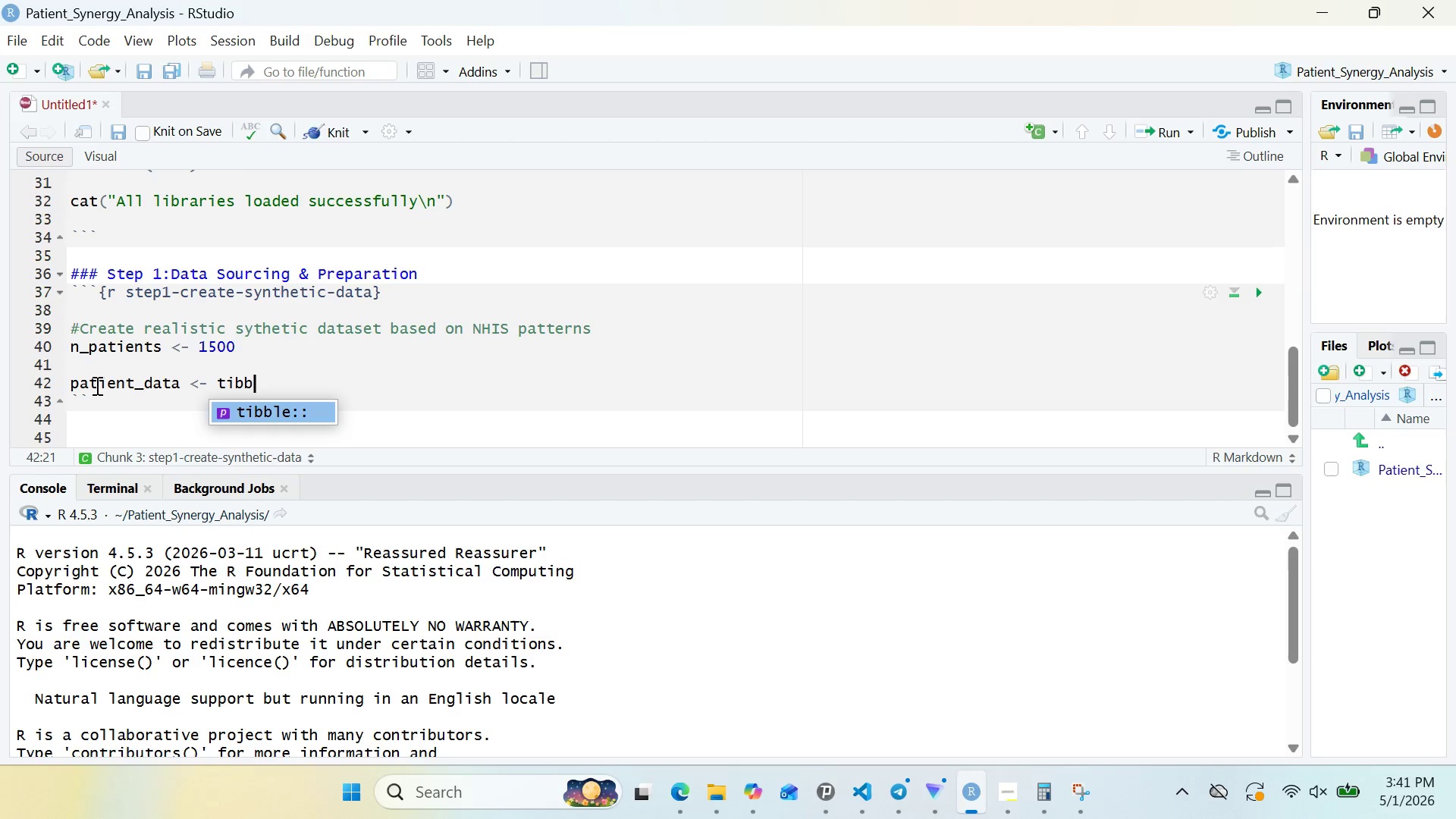 
key(Enter)
 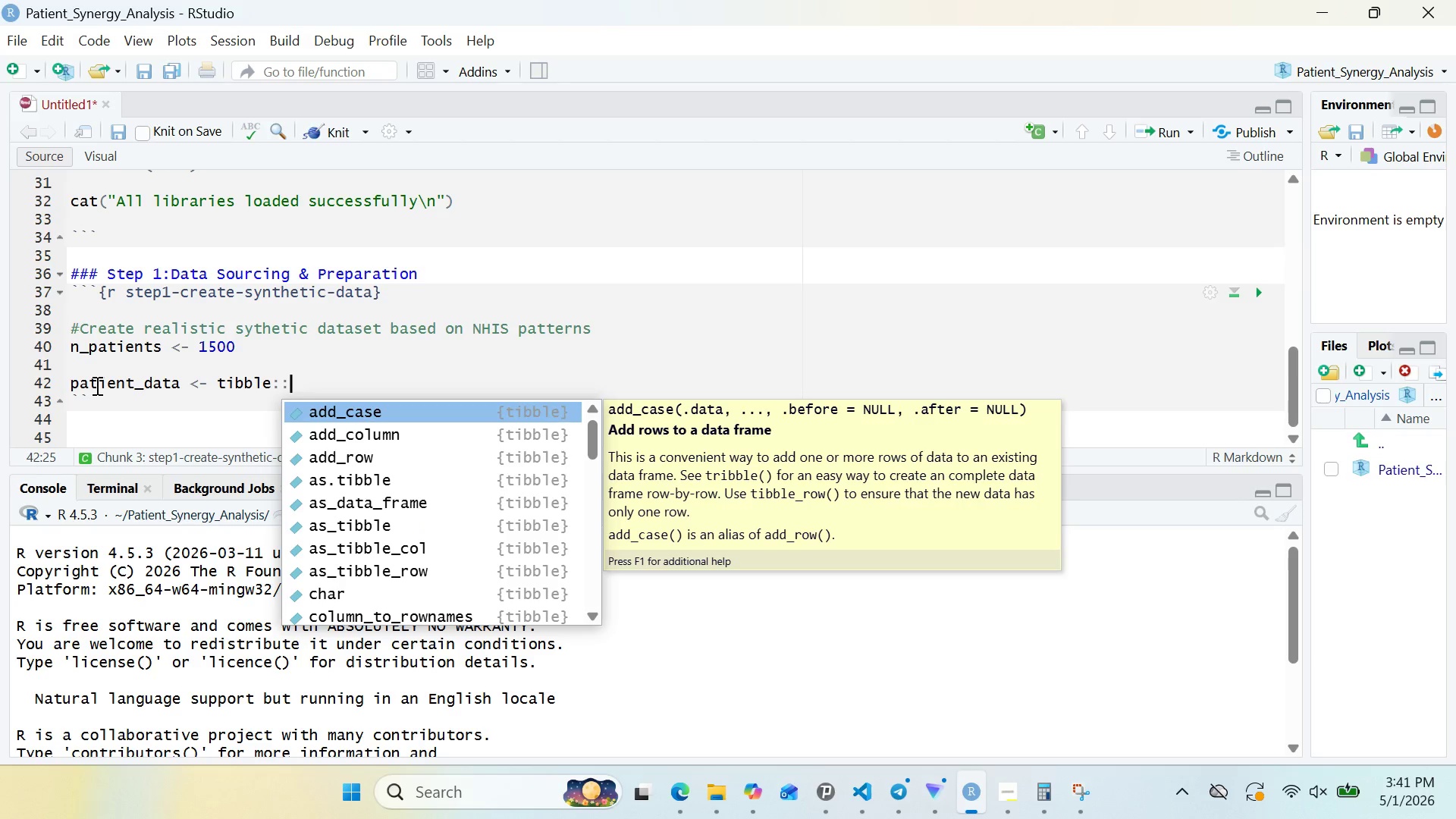 
key(Backspace)
 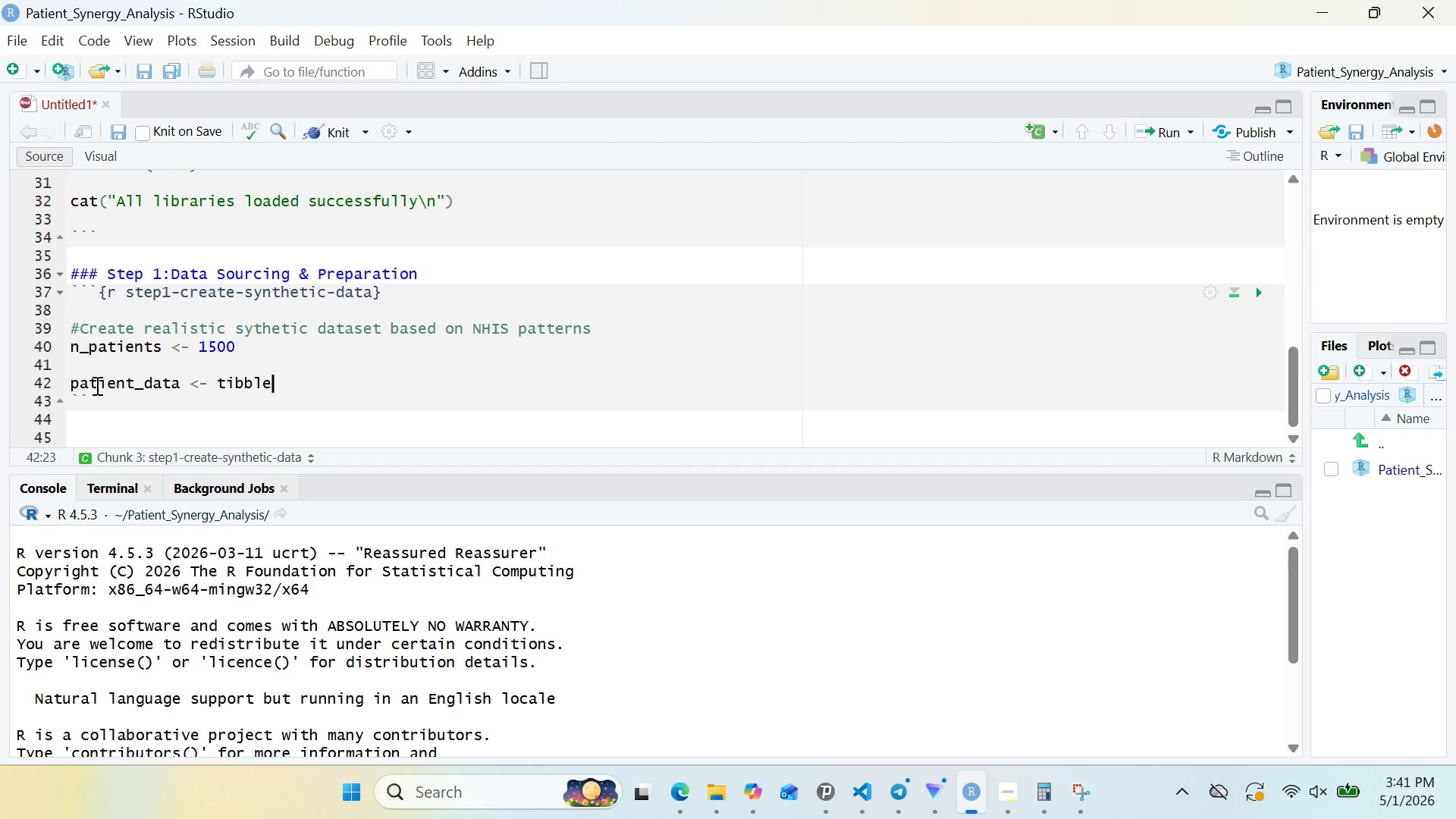 
key(Backspace)
 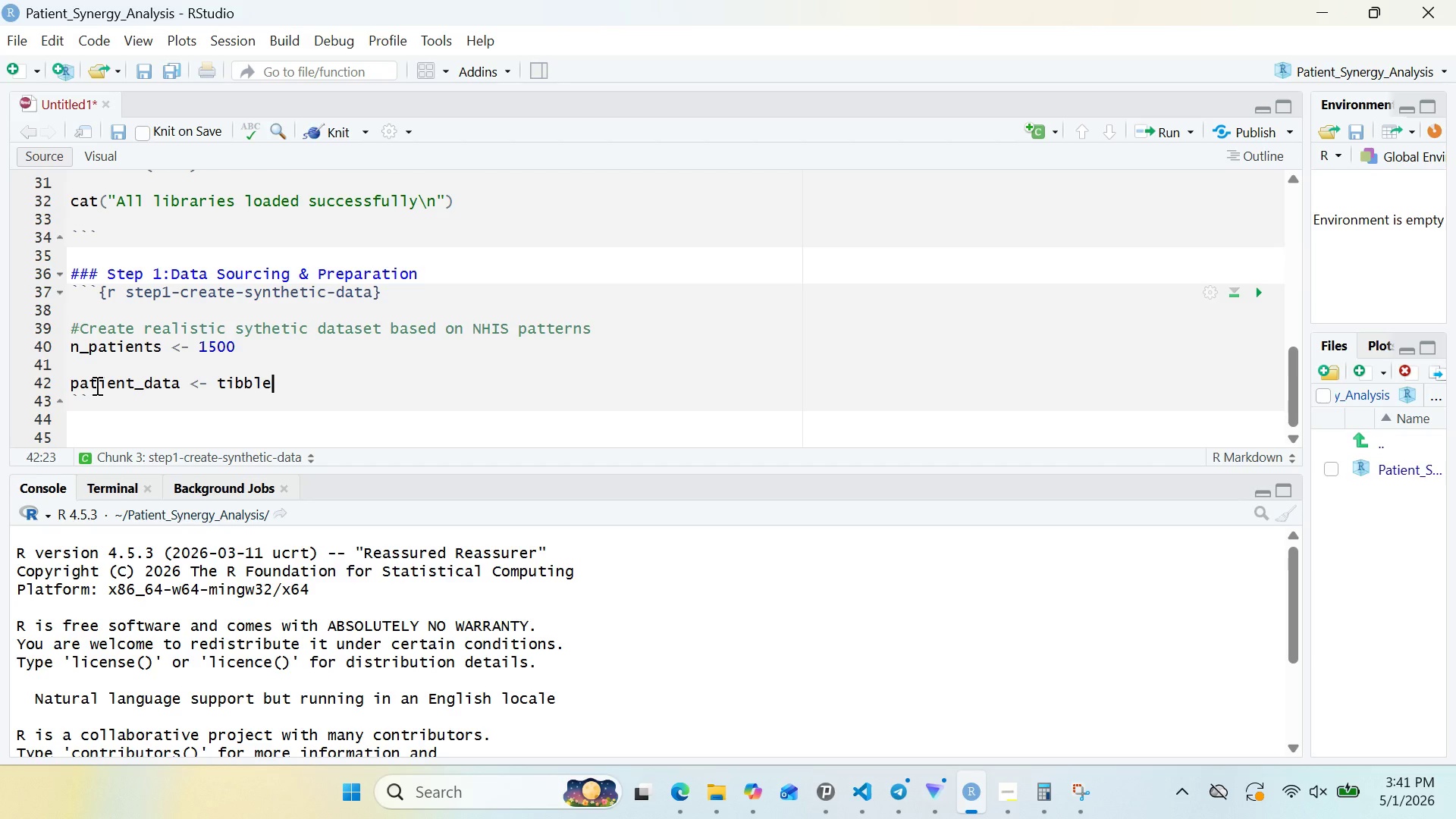 
key(Shift+9)
 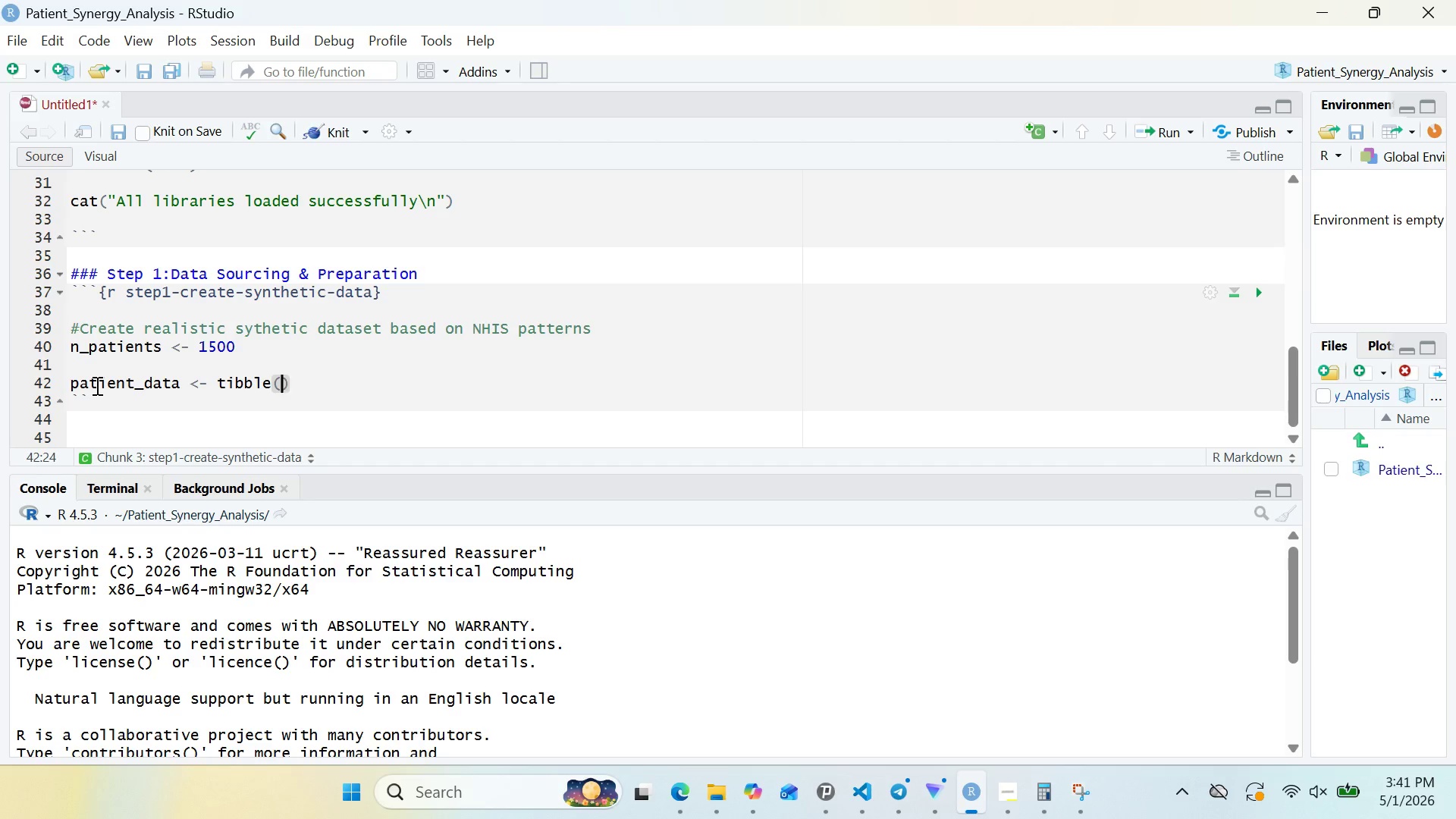 
key(Enter)
 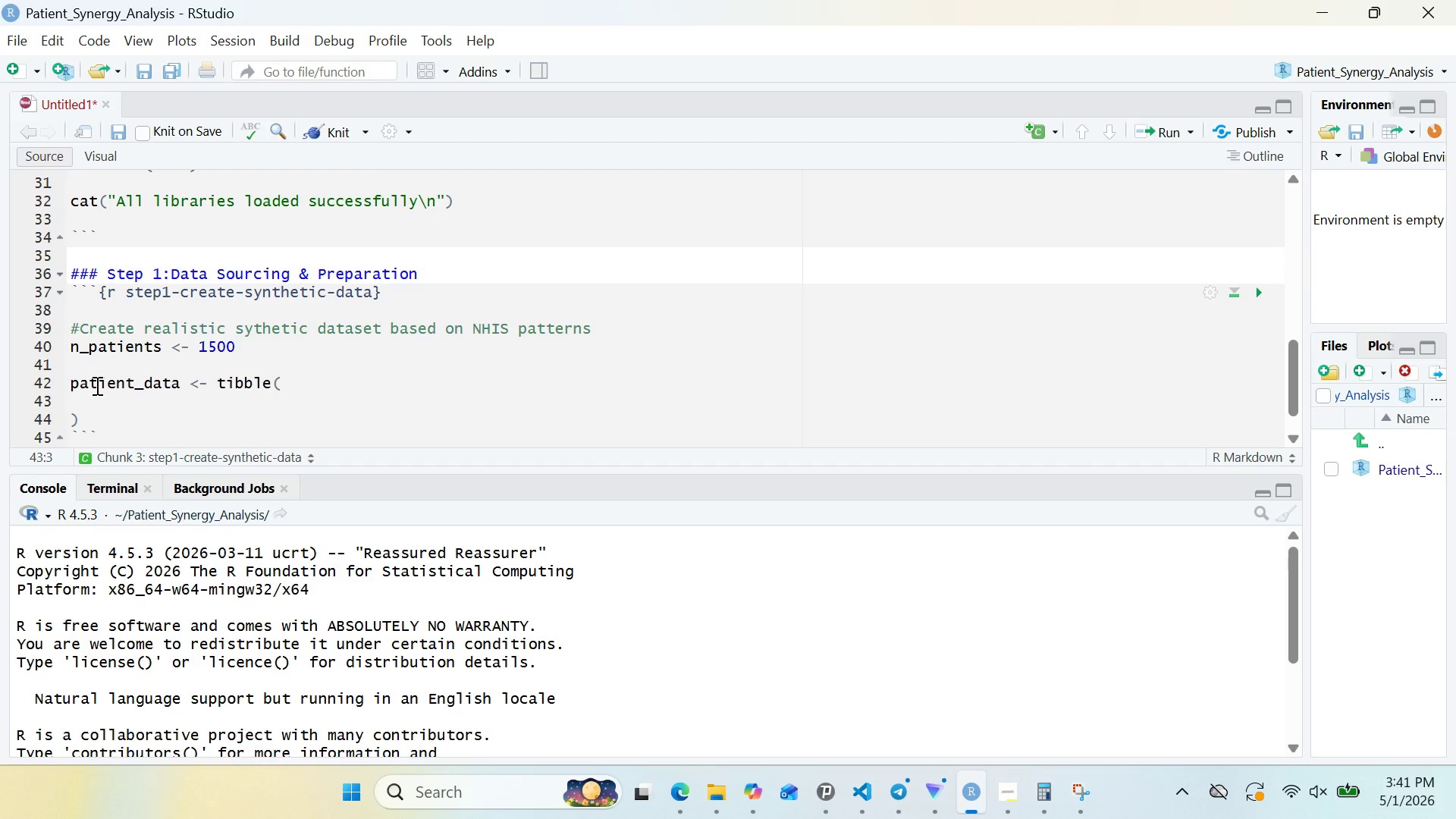 
type(patient_id = 10001)
key(Backspace)
key(Backspace)
type(1:(1000 + n_patte)
key(Backspace)
 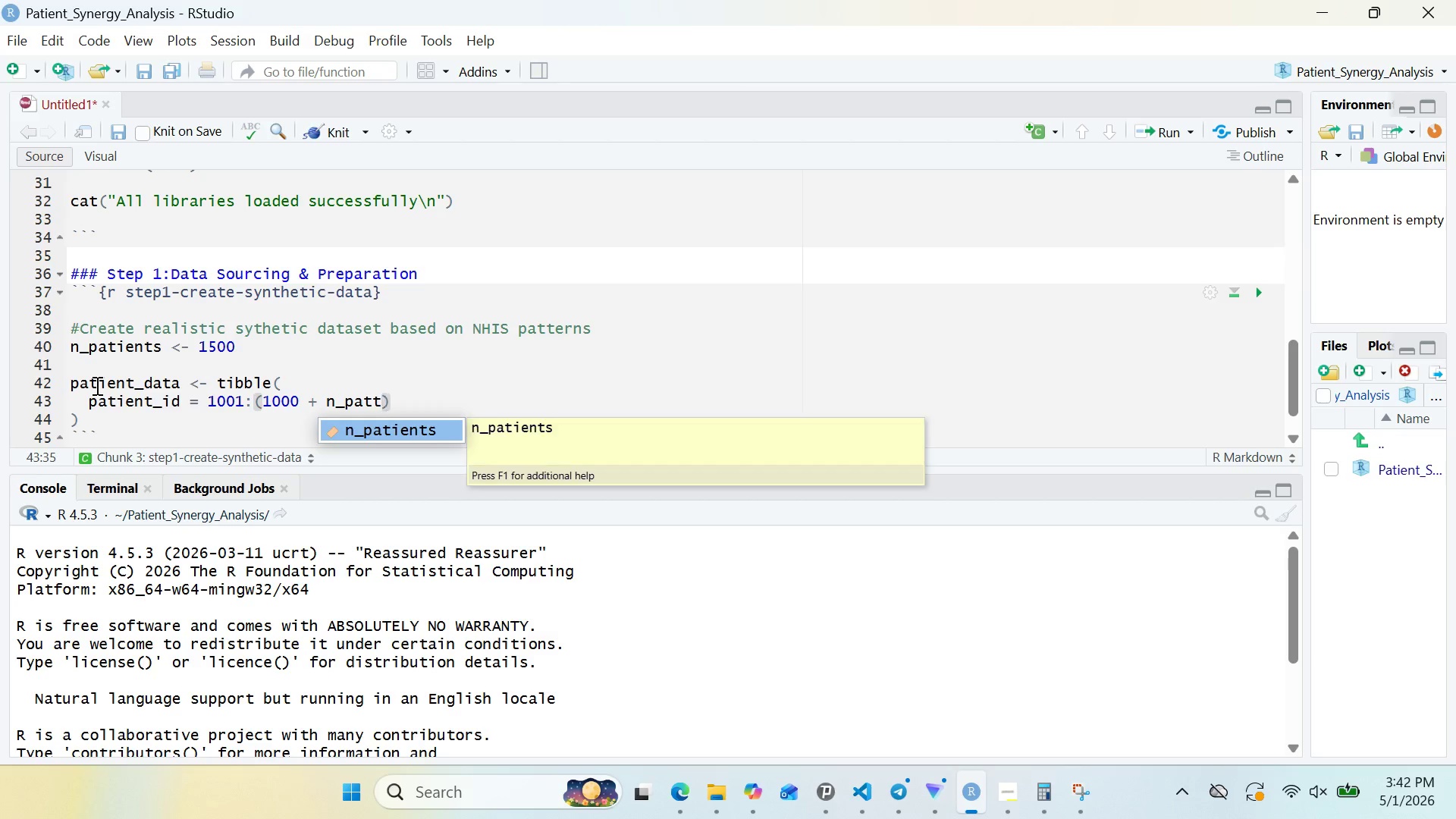 
key(Enter)
 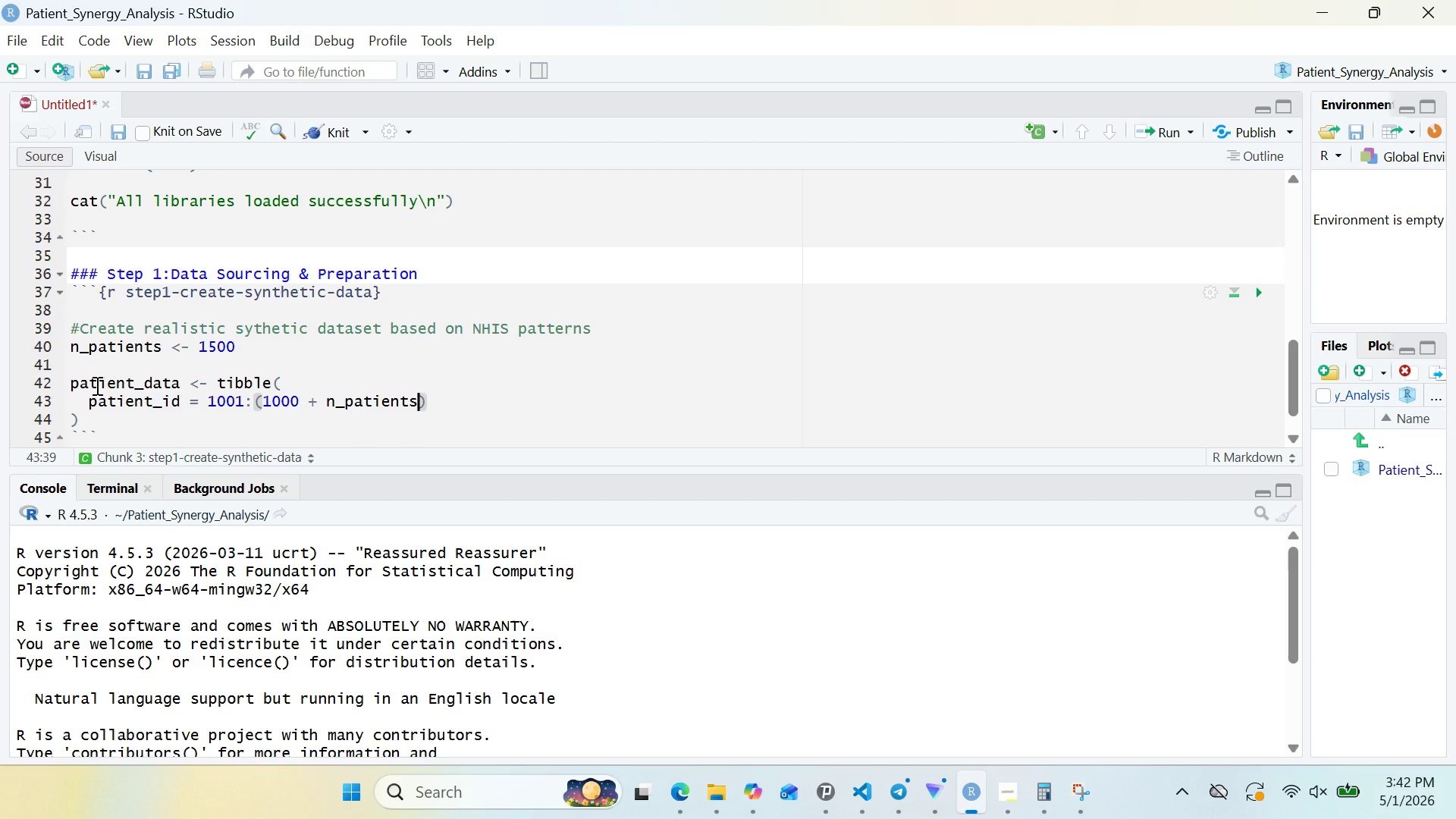 
key(ArrowRight)
 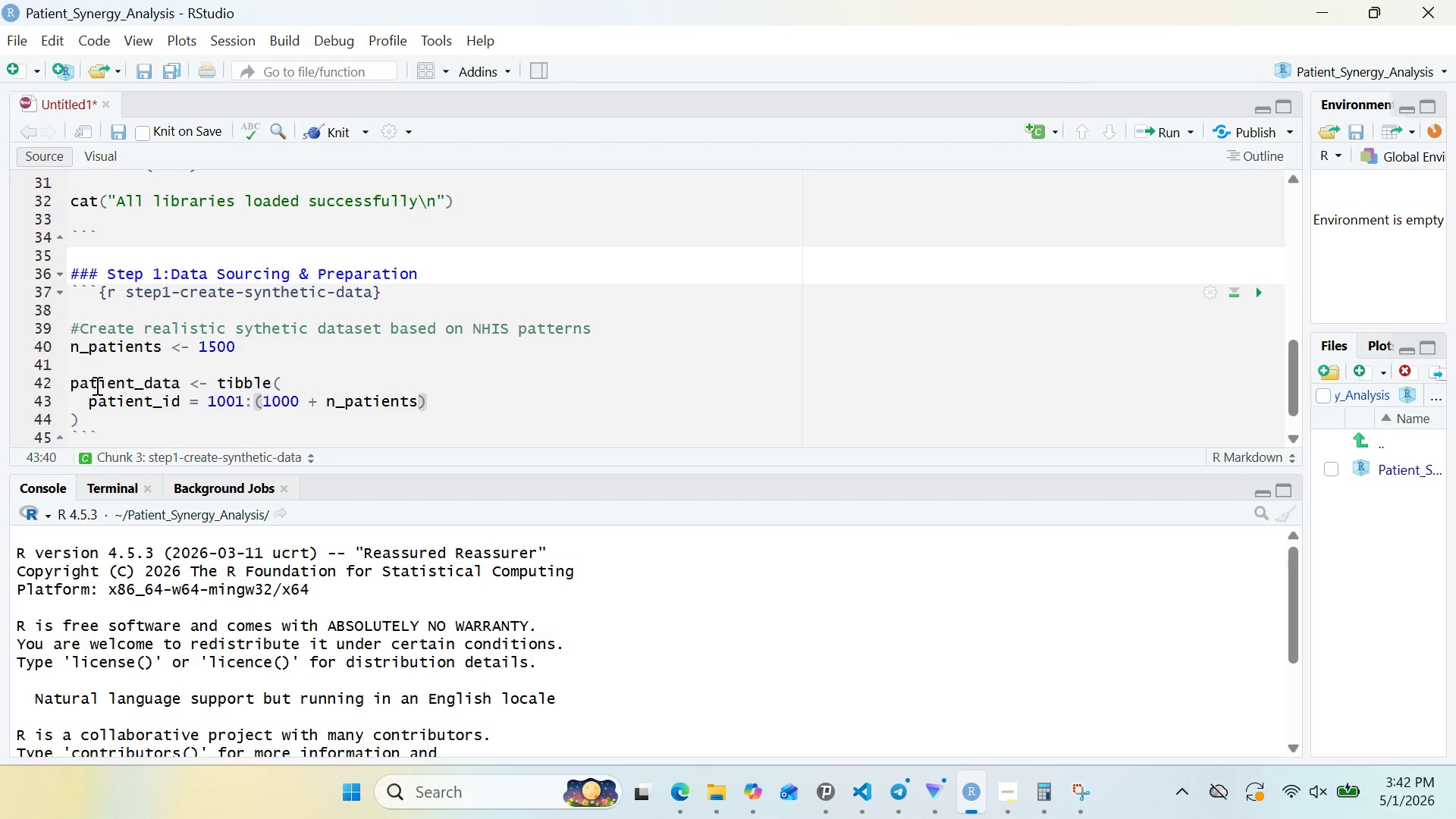 
key(Comma)
 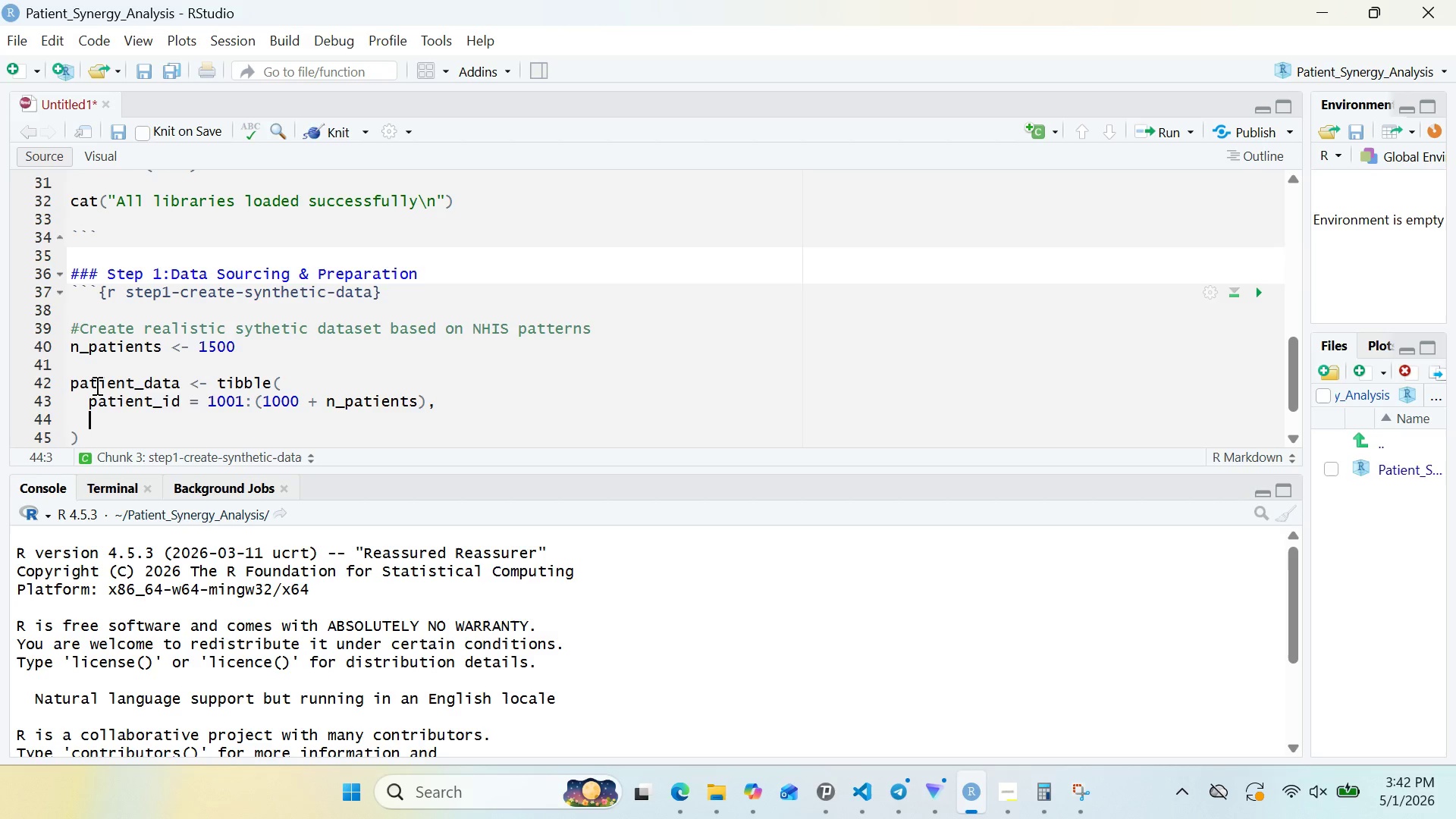 
key(Enter)
 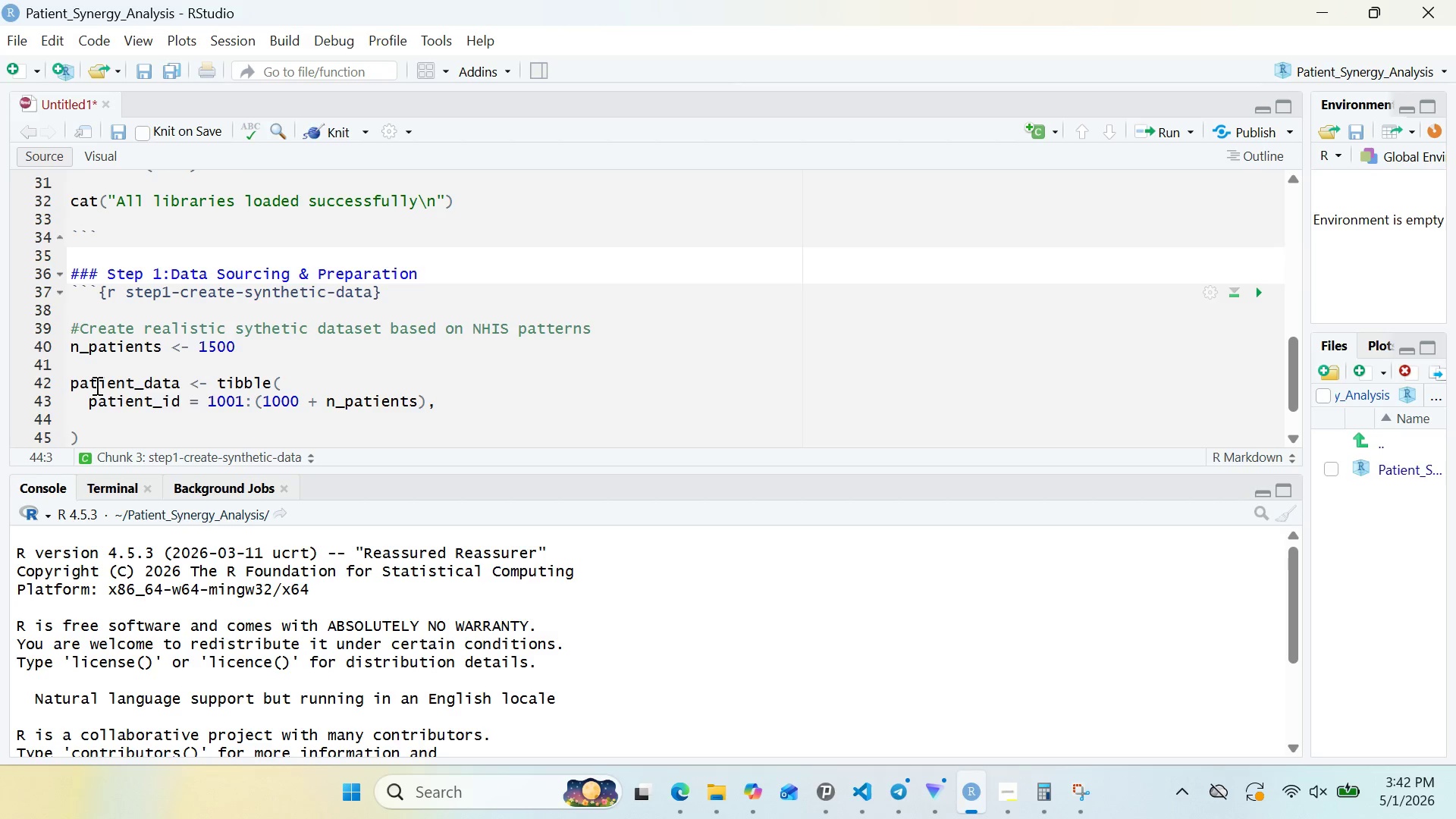 
key(Enter)
 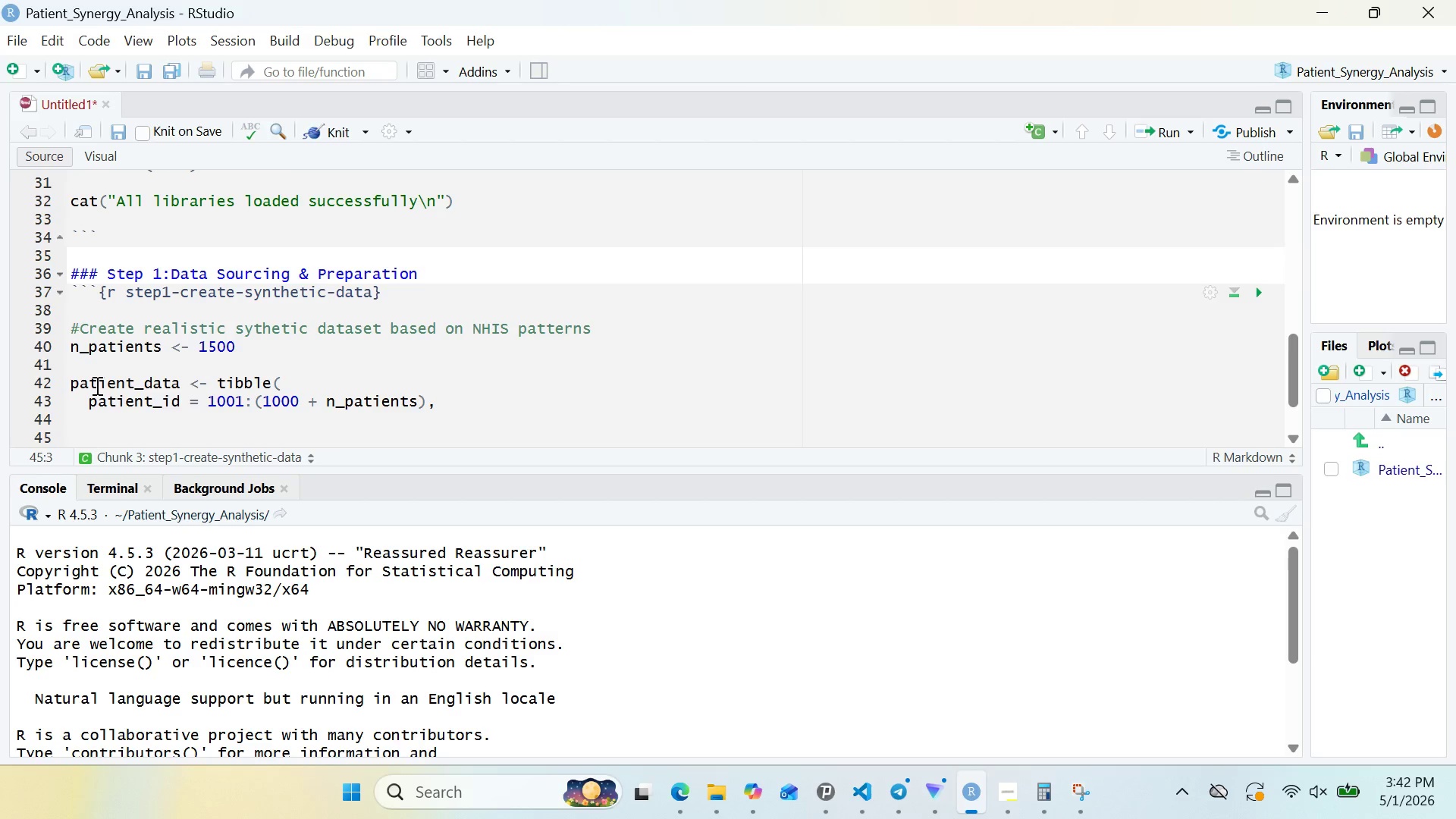 
type(#Deographics)
 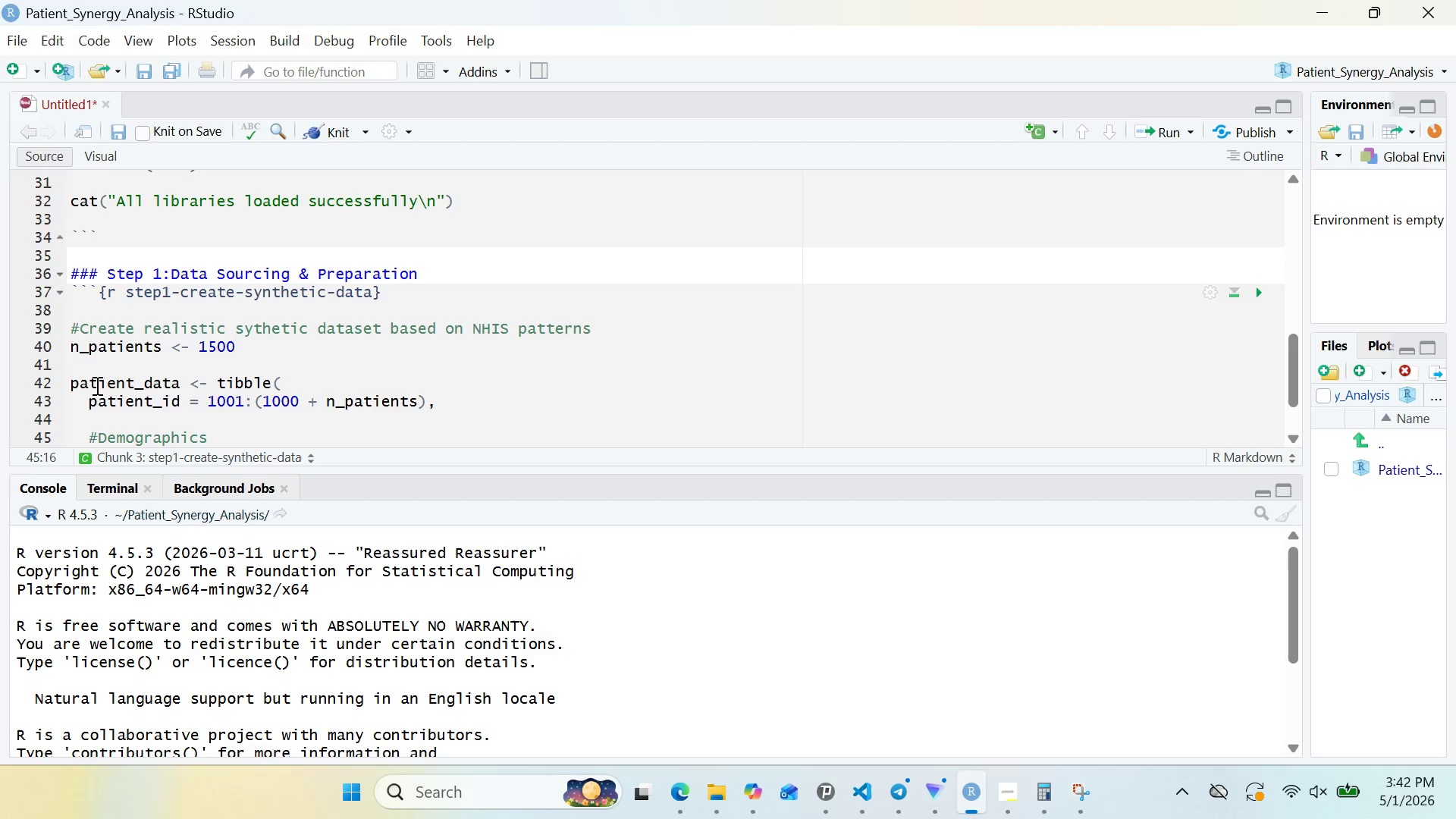 
 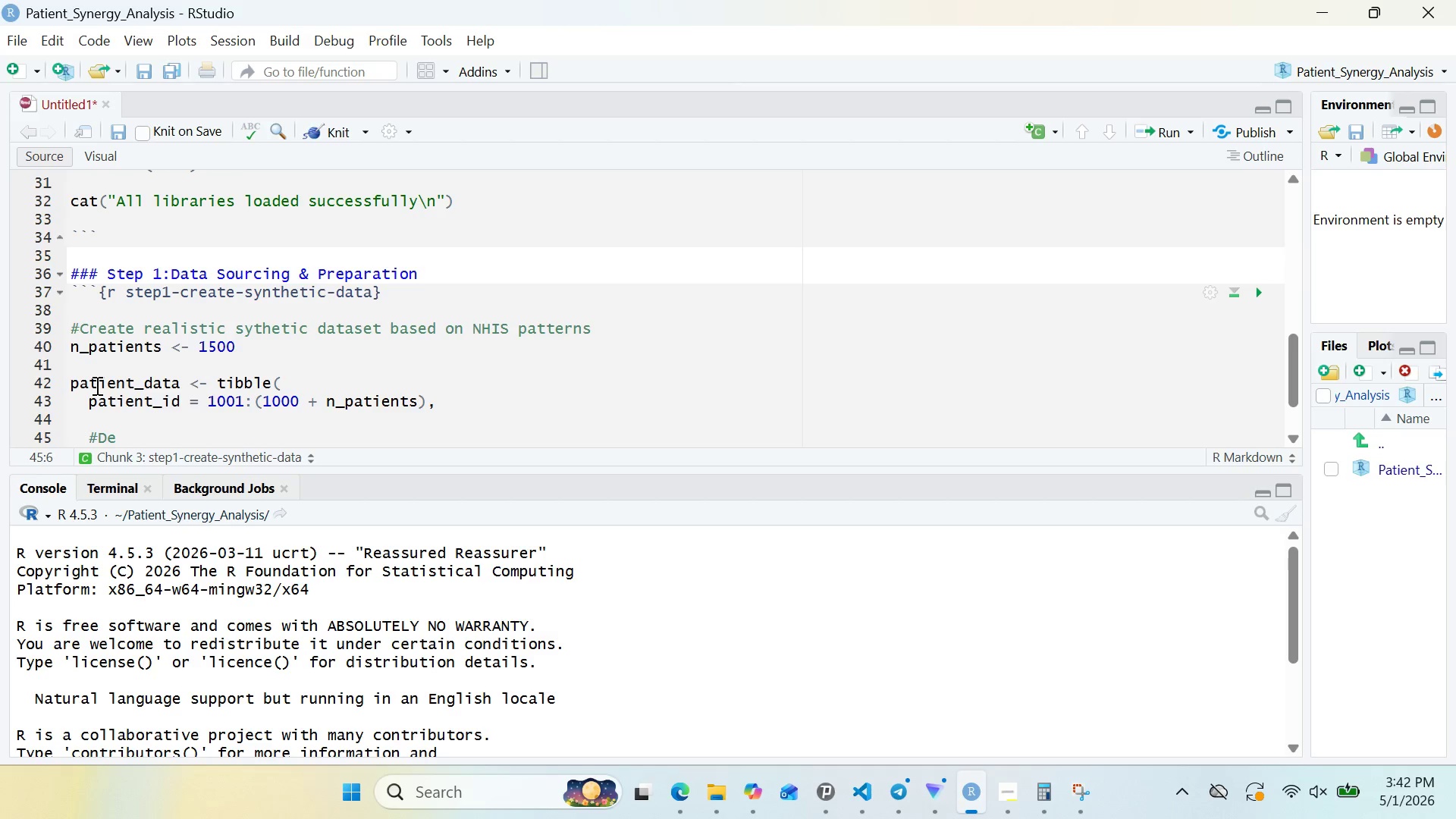 
hold_key(key=M, duration=0.31)
 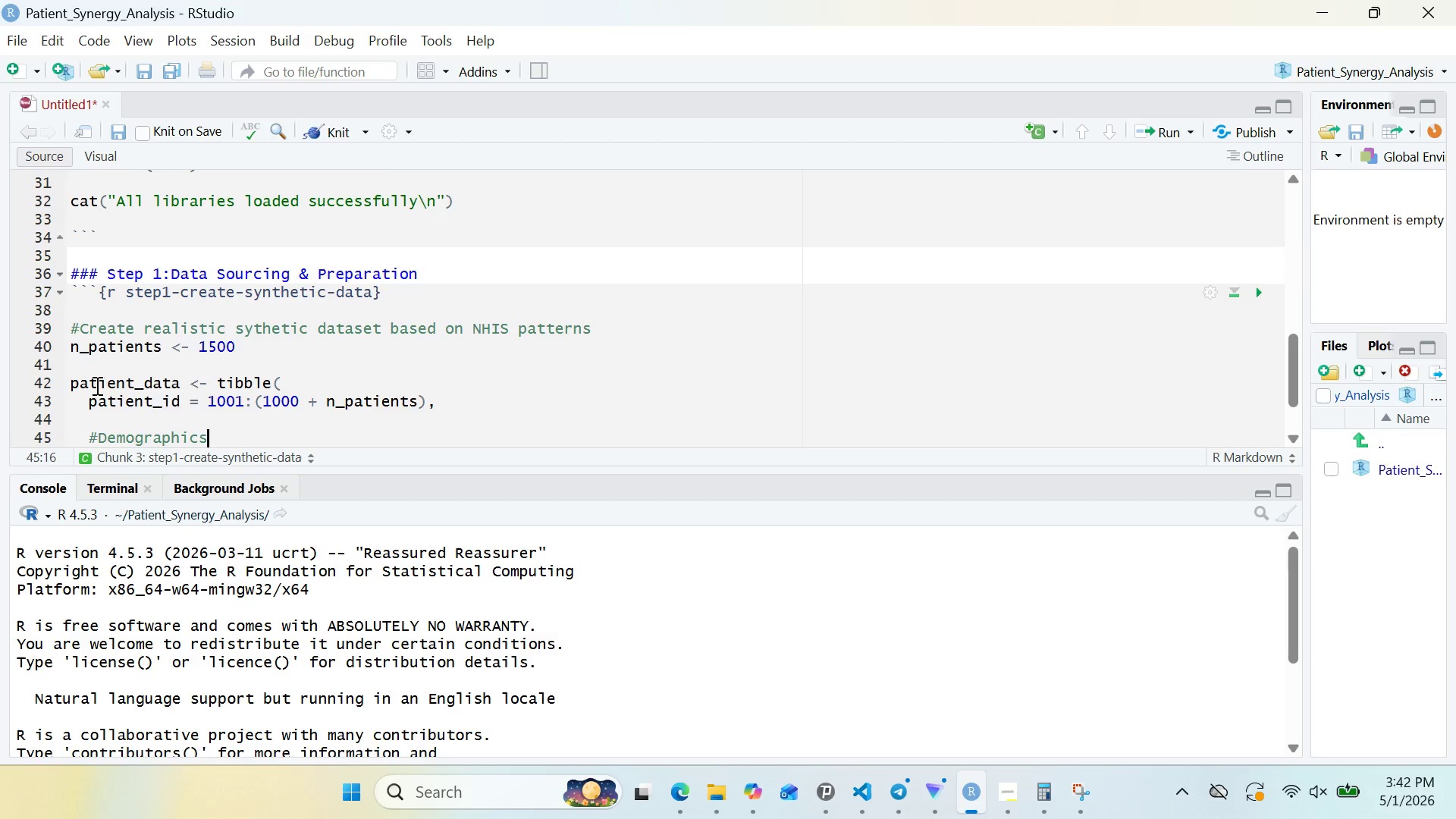 
key(Enter)
 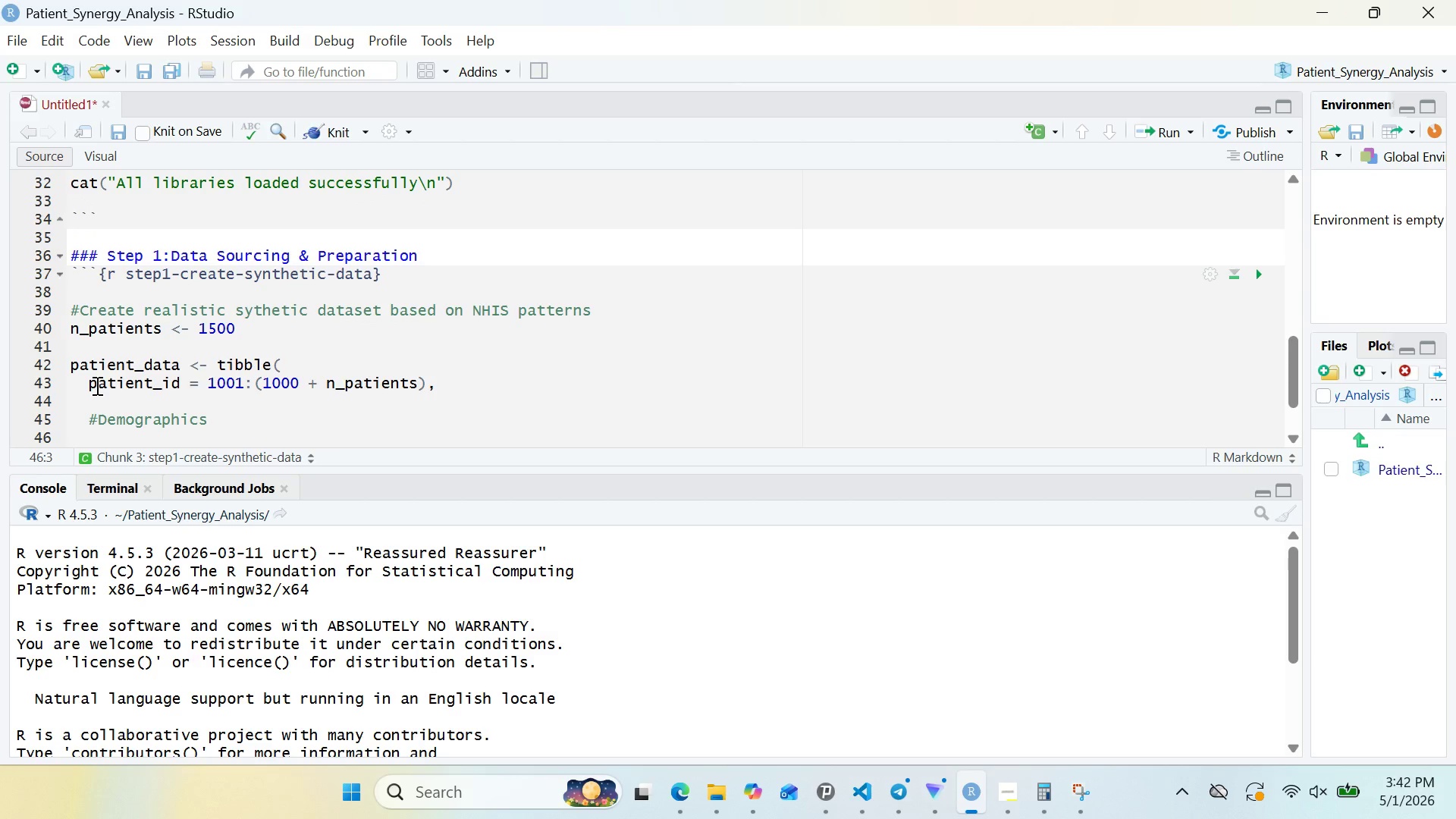 
hold_key(key=A, duration=0.33)
 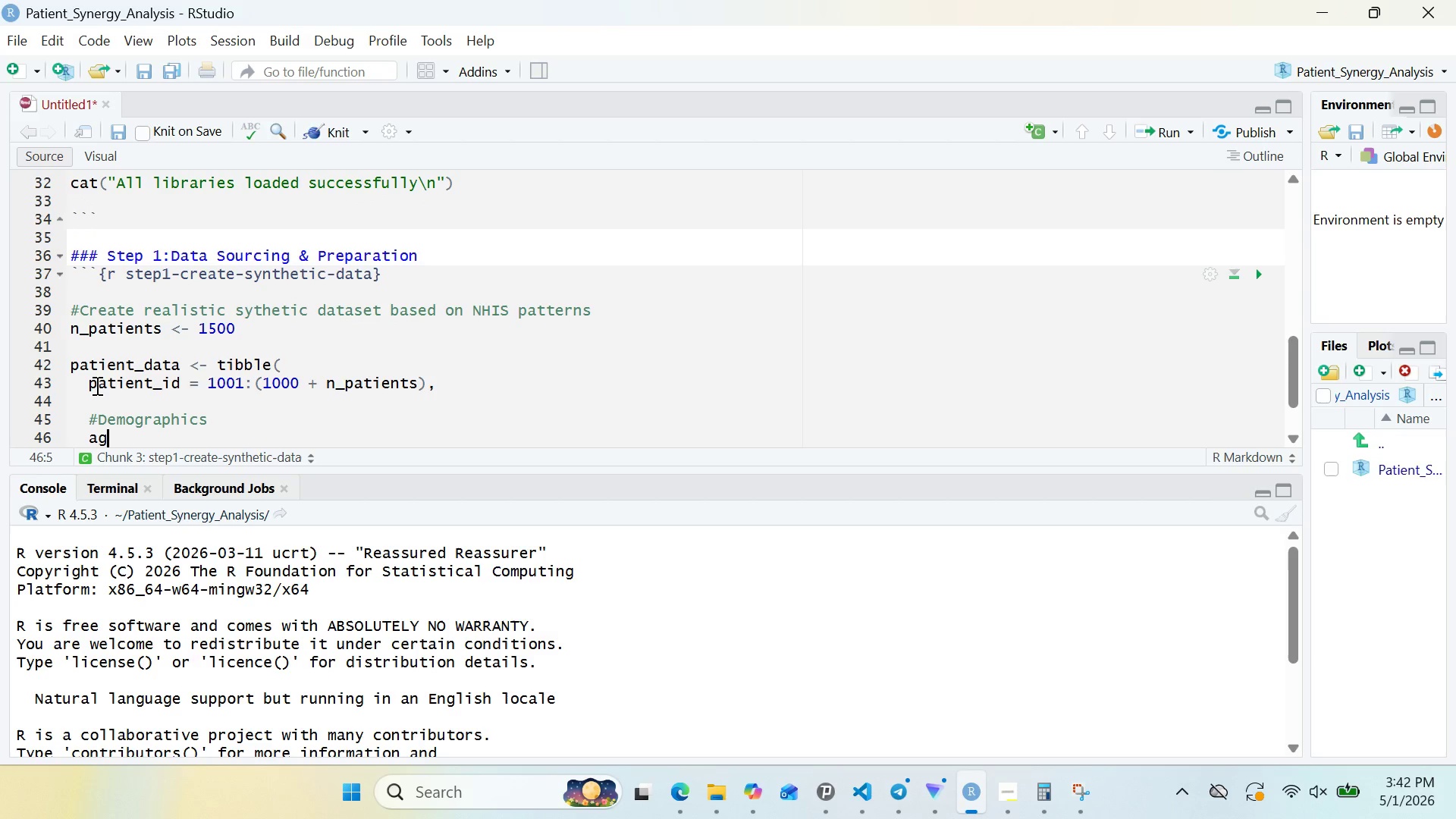 
type(ge = sample)
 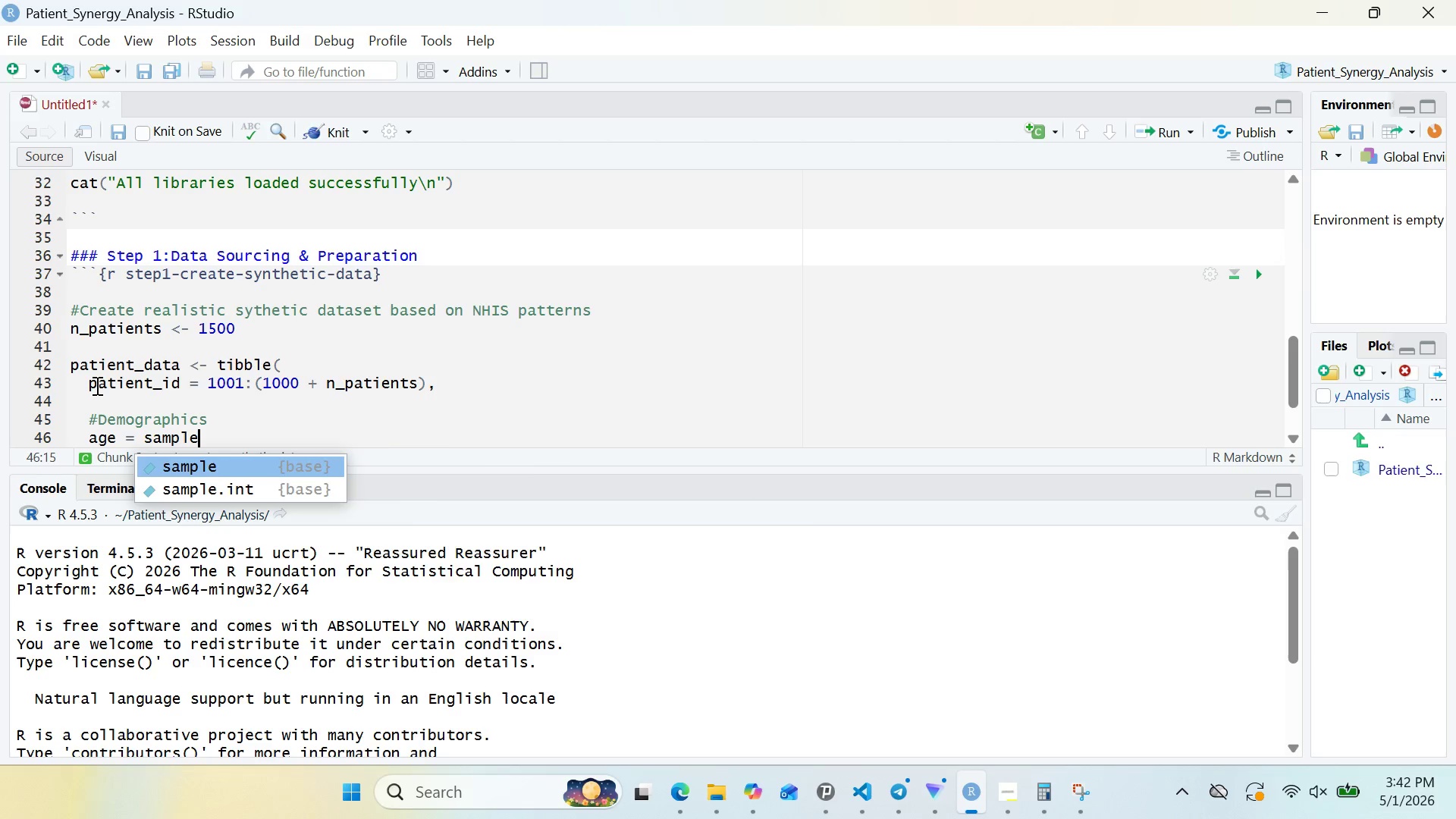 
hold_key(key=ShiftRight, duration=0.56)
 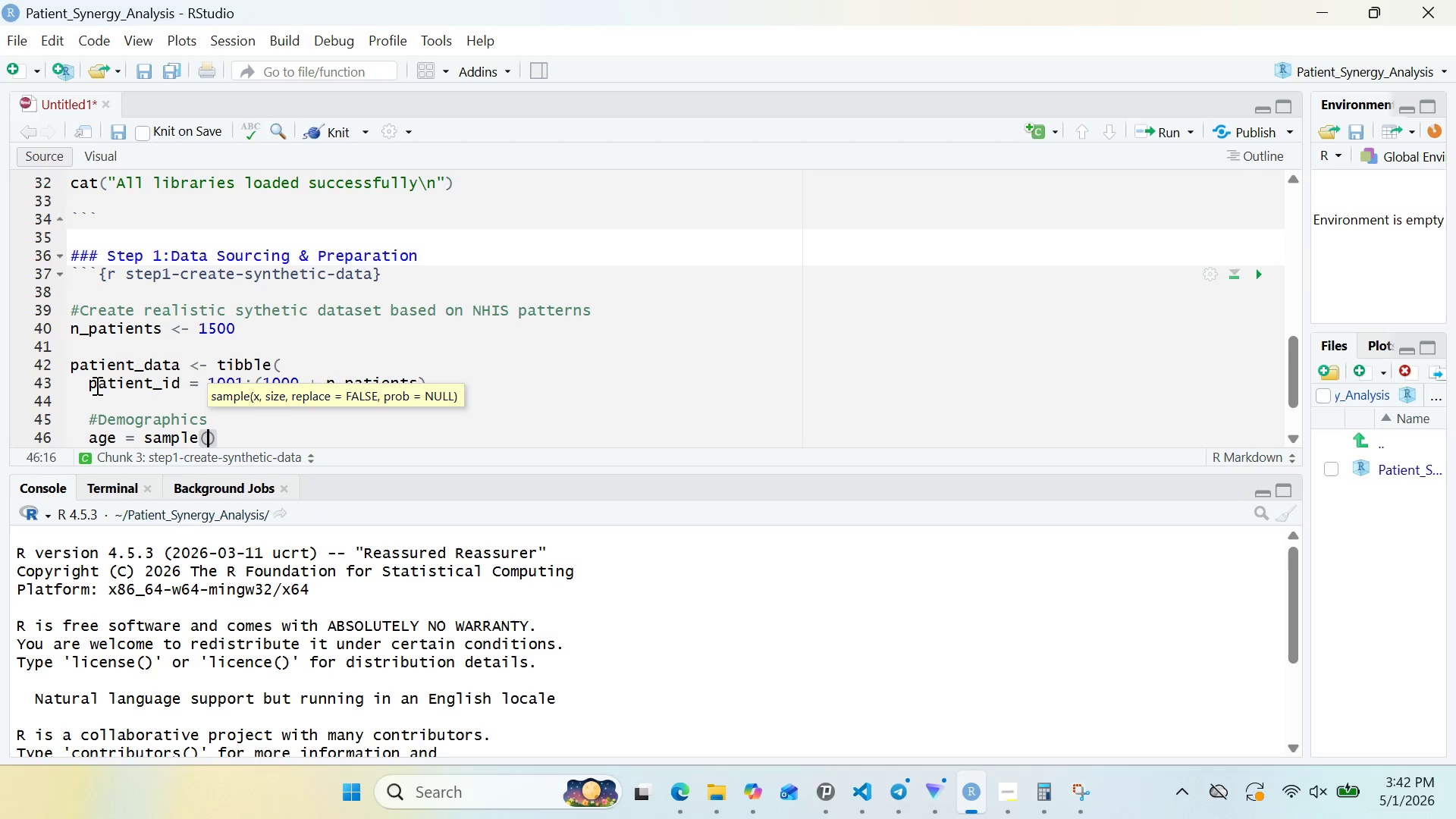 
key(Enter)
 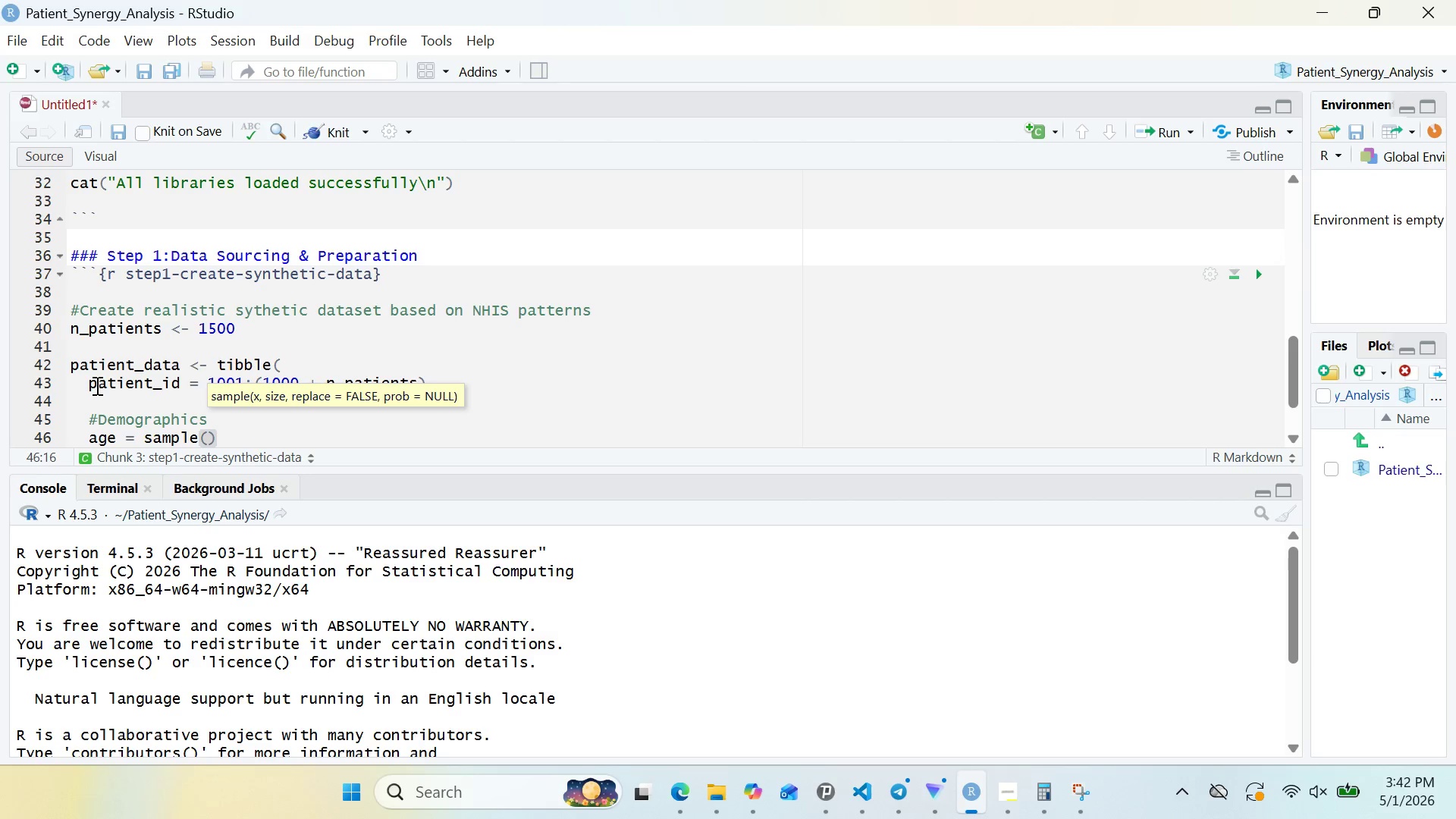 
type(18:85, n_patient)
 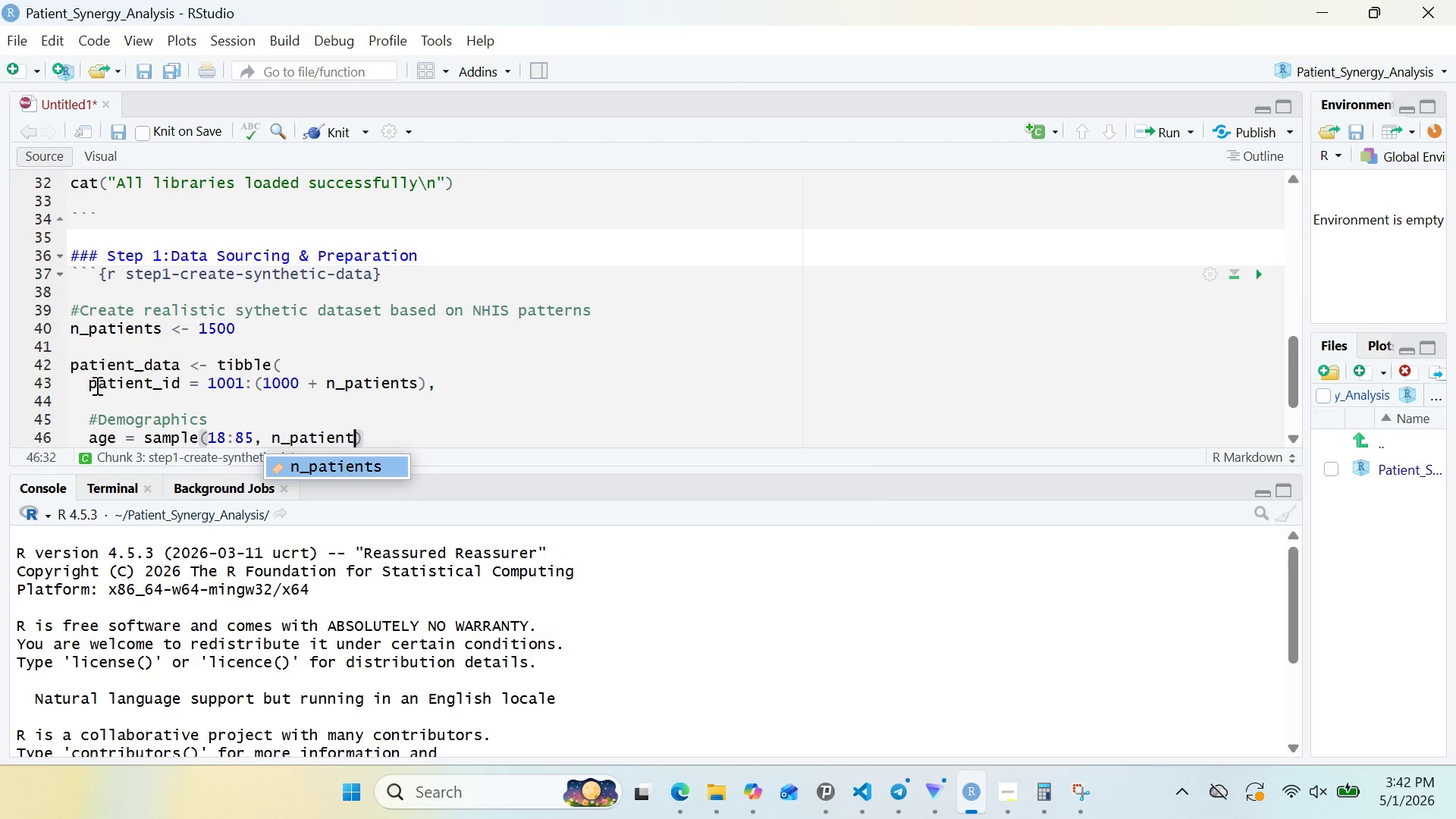 
key(Enter)
 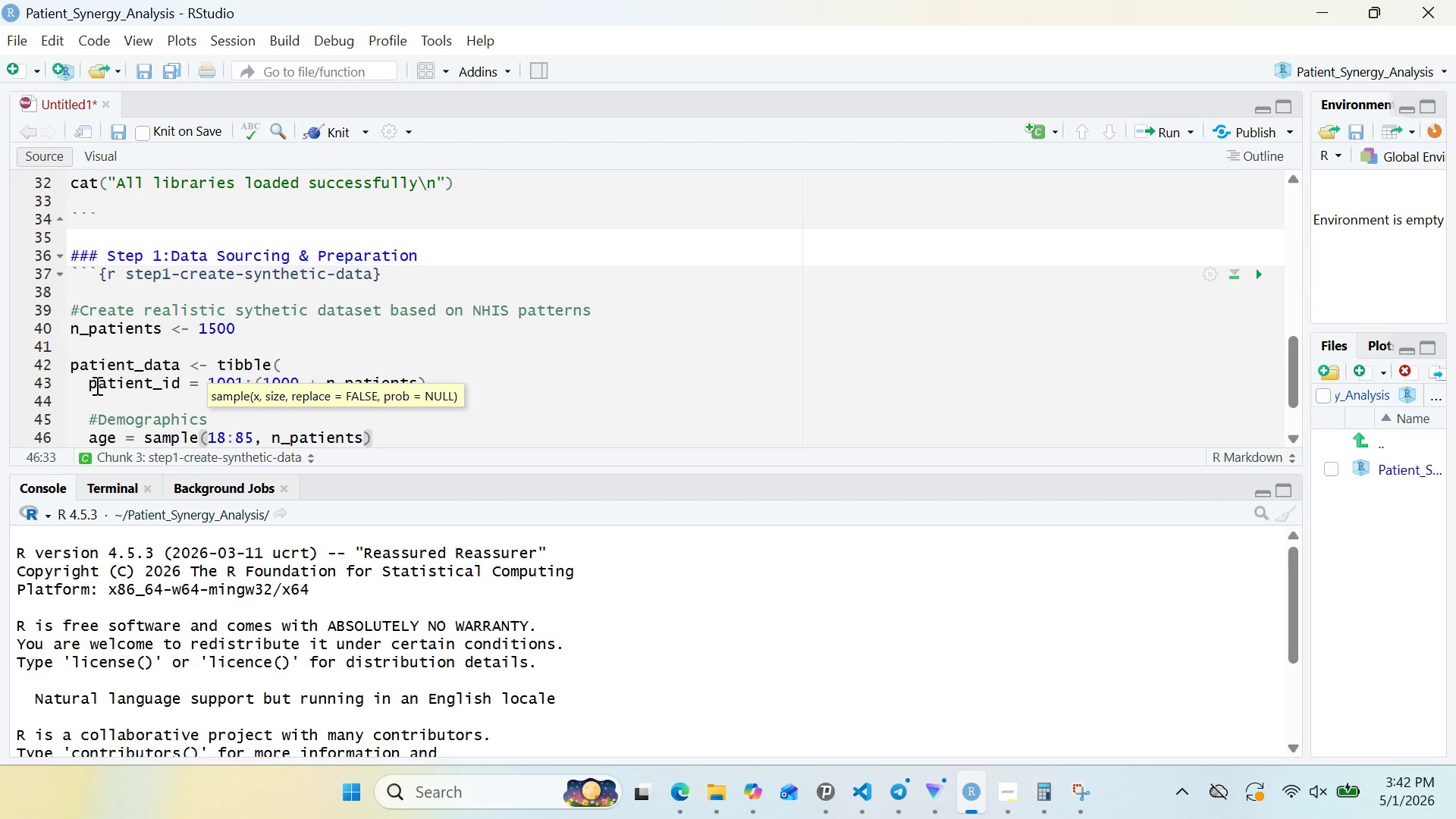 
type(, relace = TRUE,)
 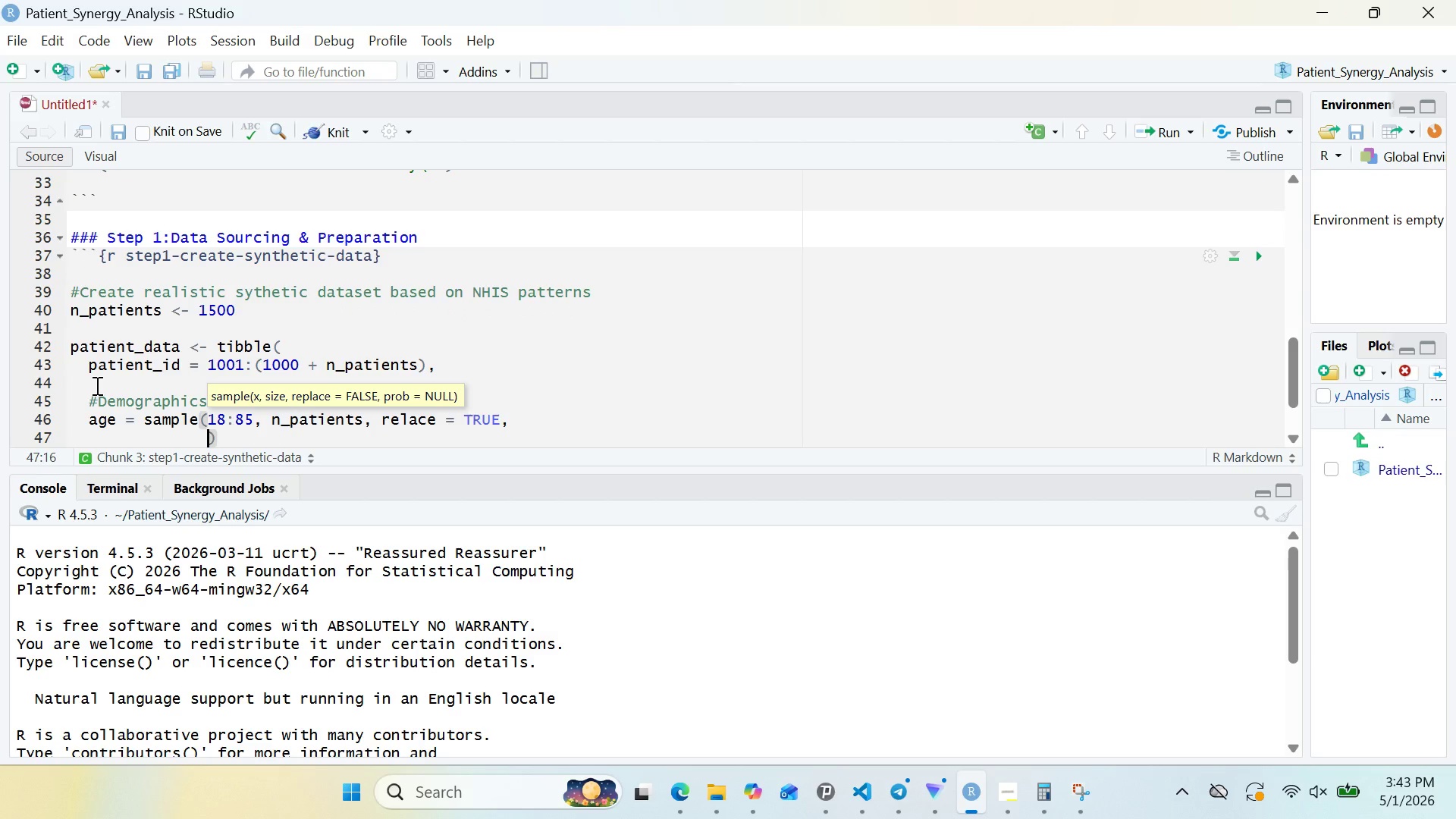 
 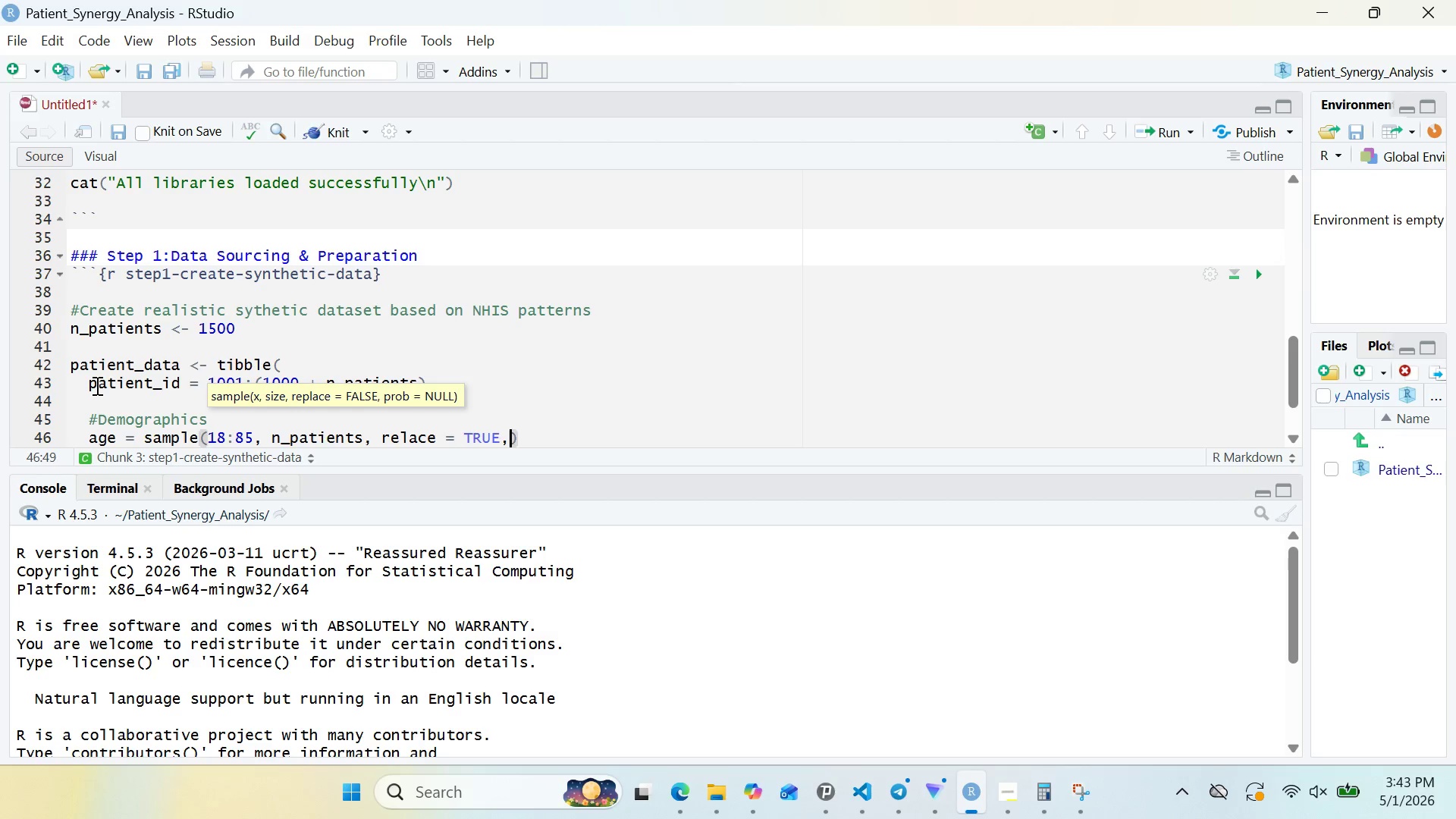 
key(Enter)
 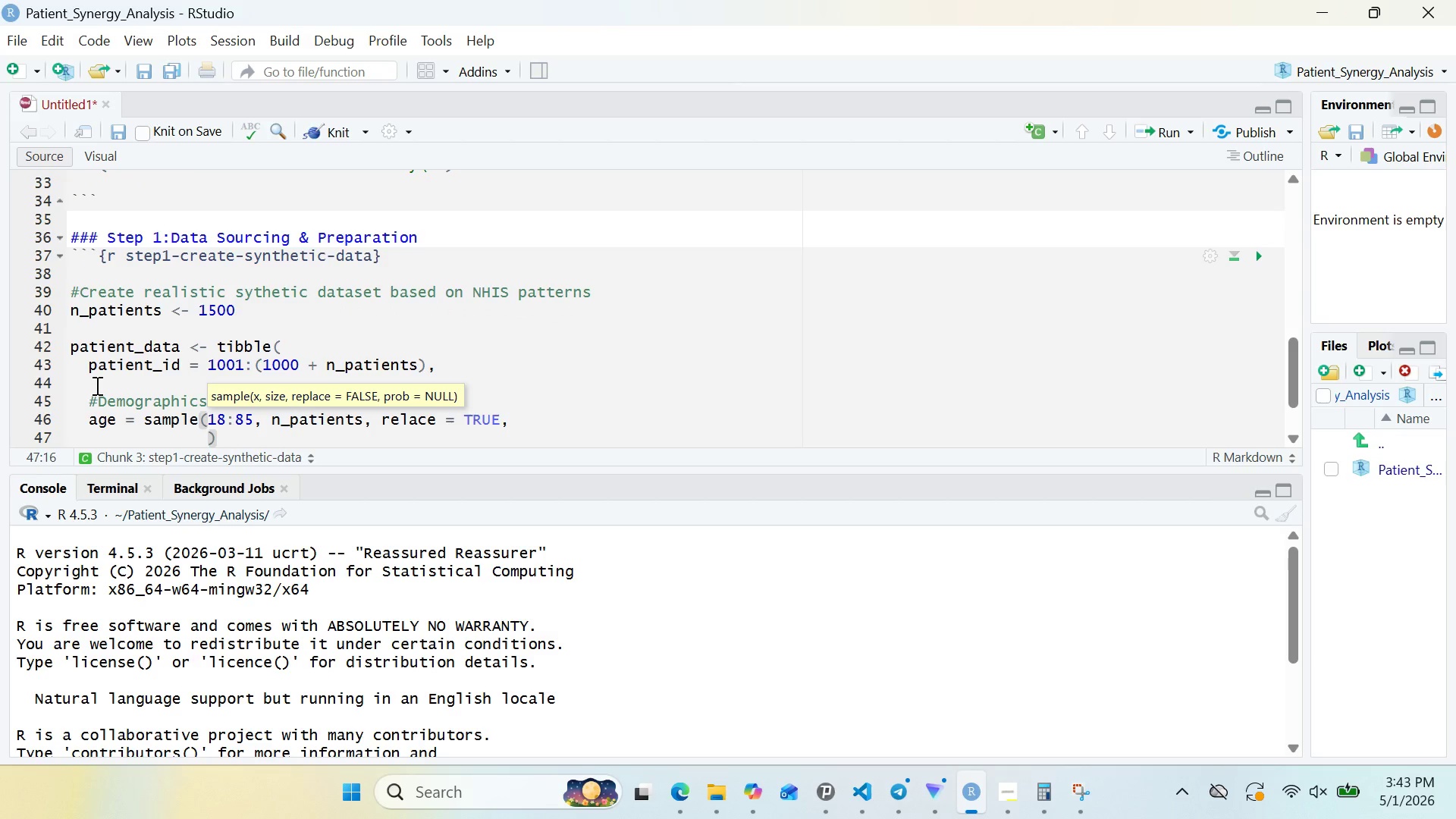 
type(prob)
 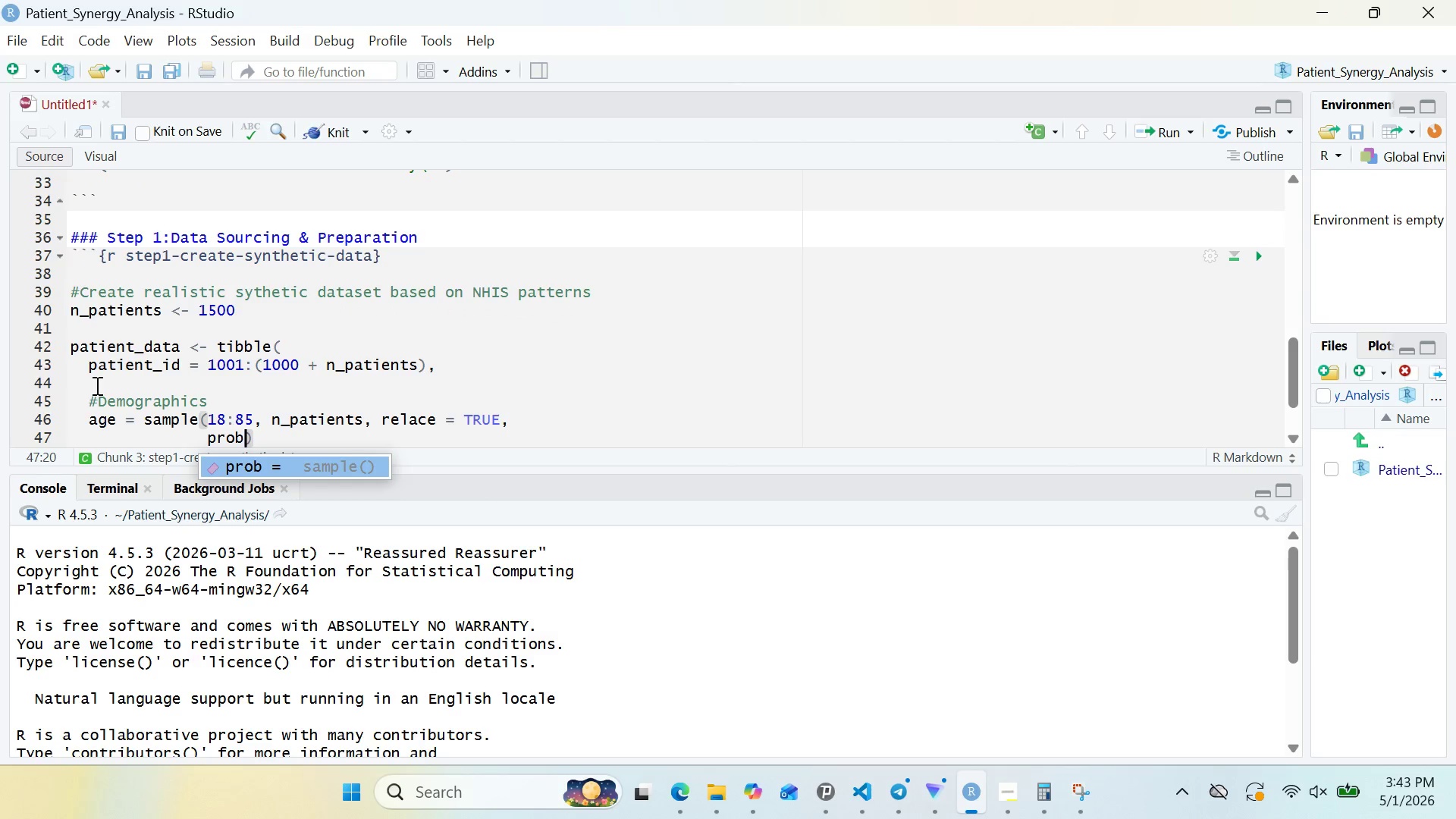 
type( = dnorm(18:85, mean = 45, sd = 15)
 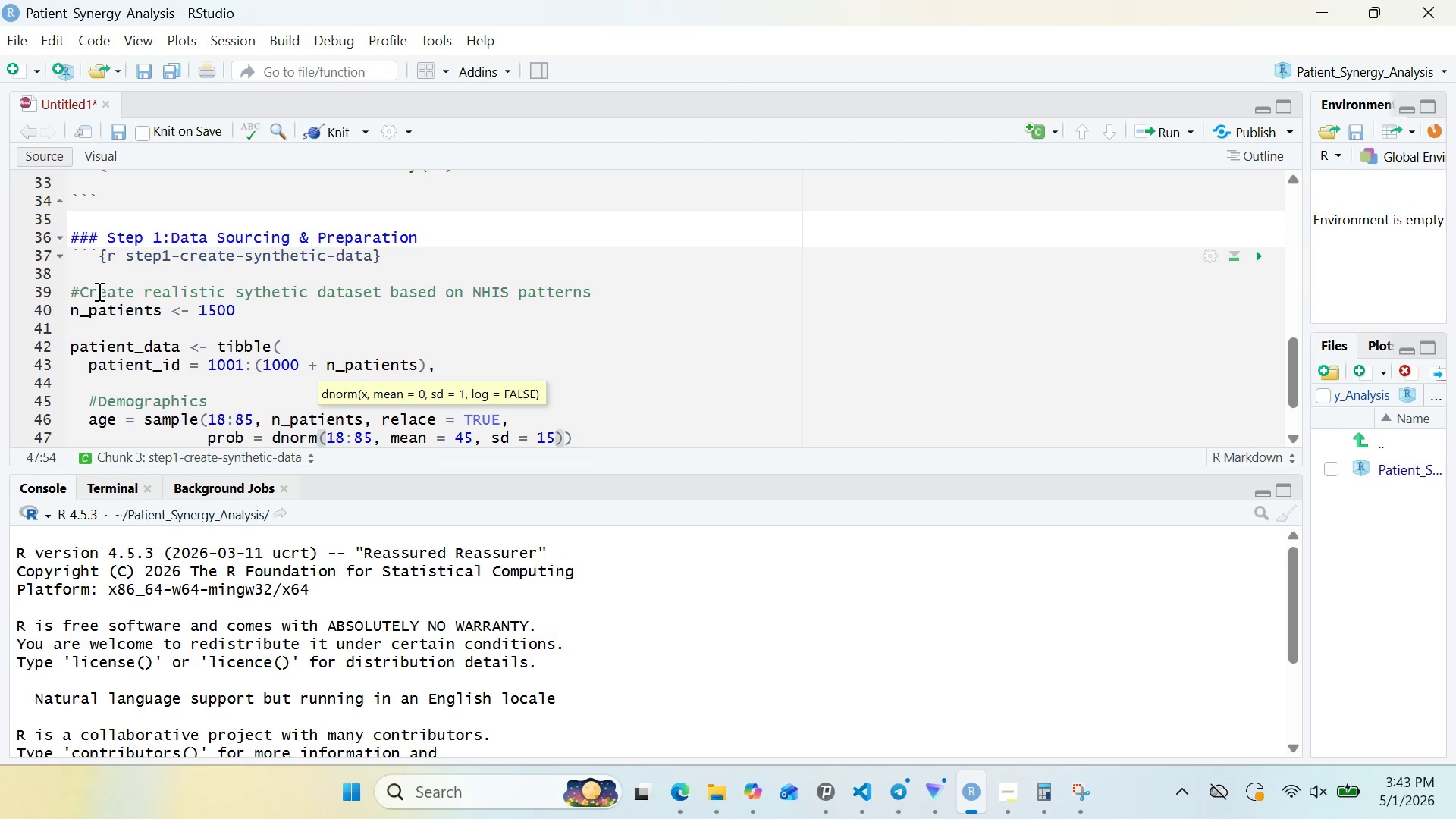 
key(ArrowRight)
 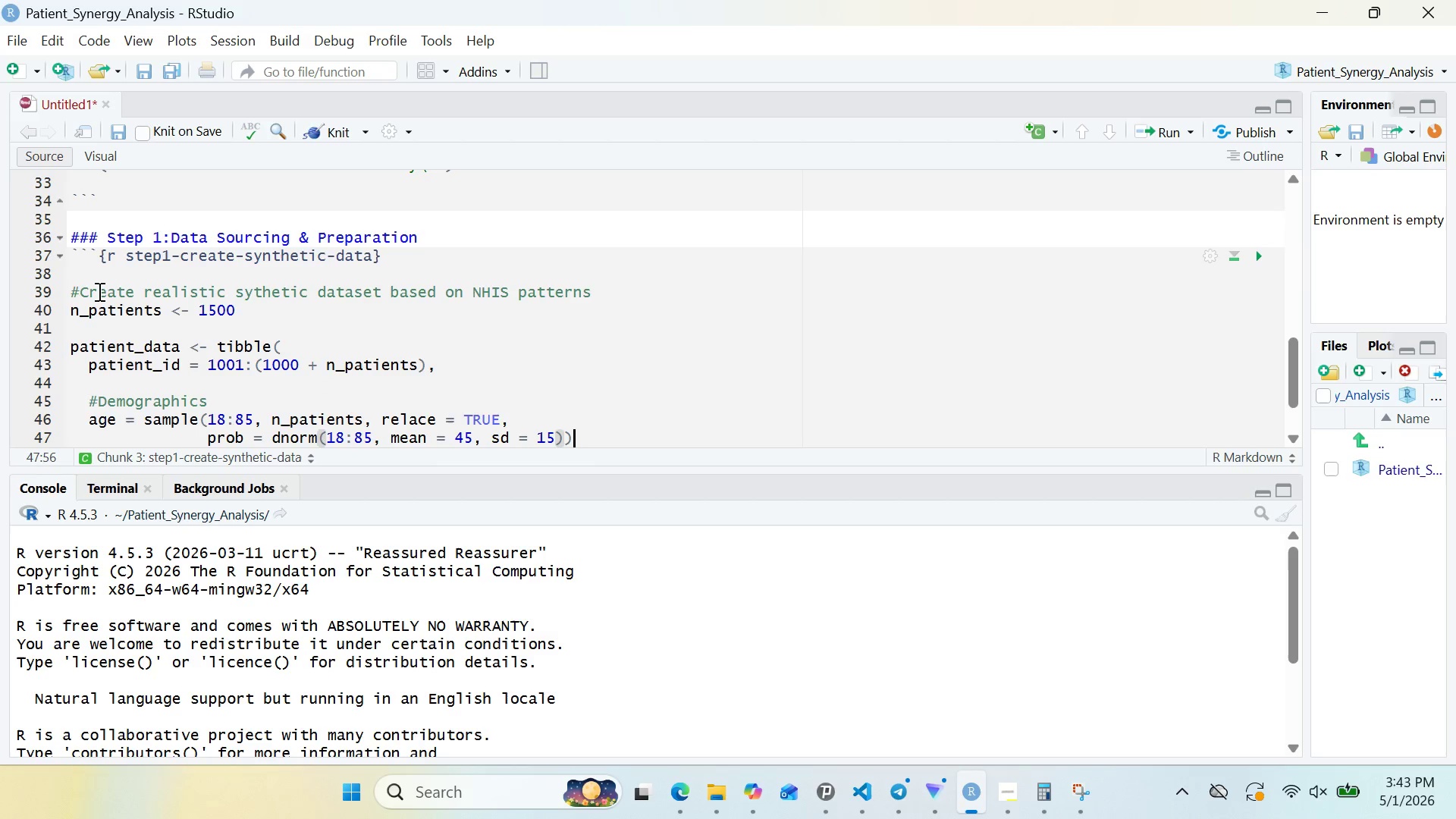 
key(ArrowRight)
 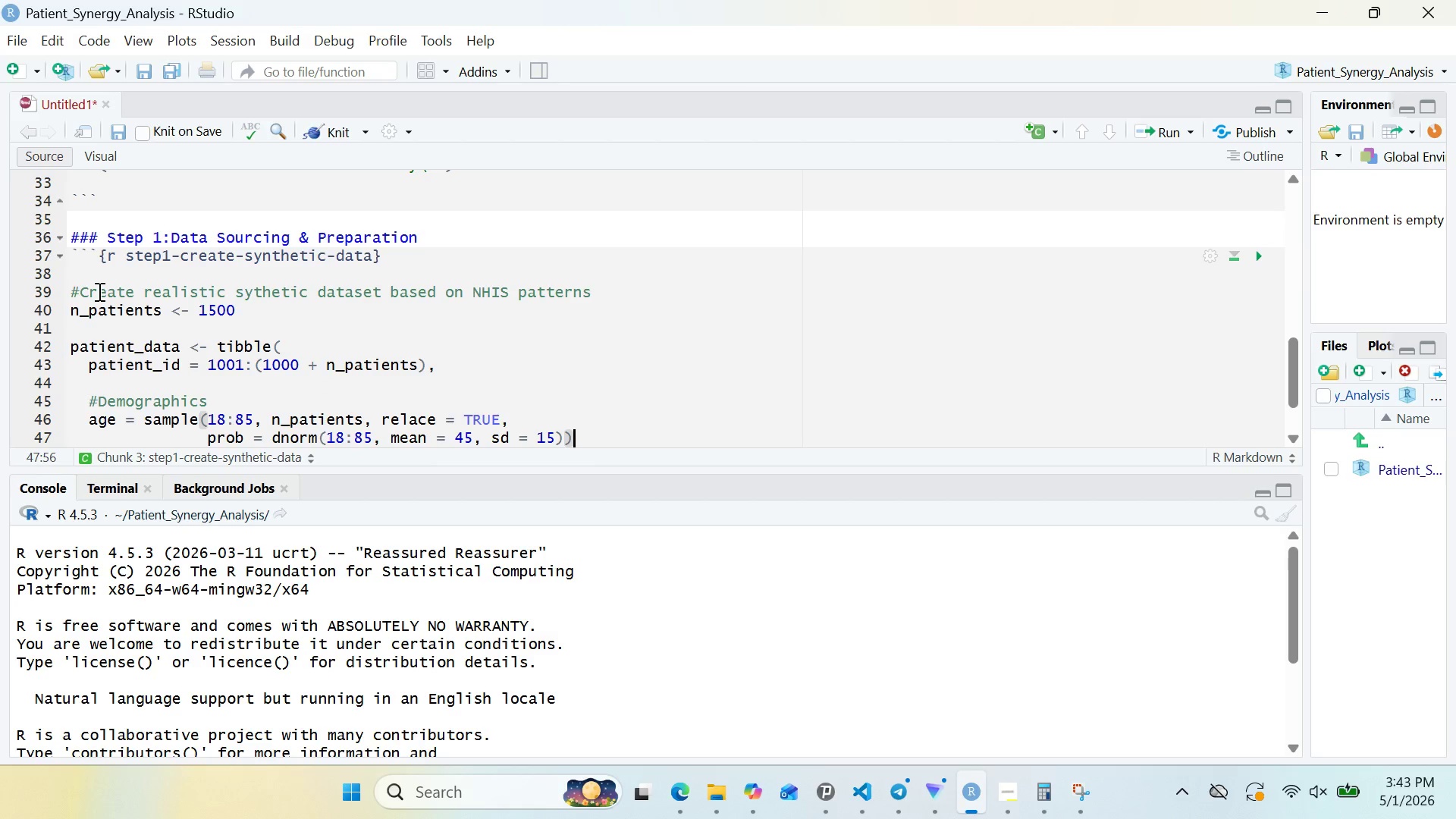 
key(Comma)
 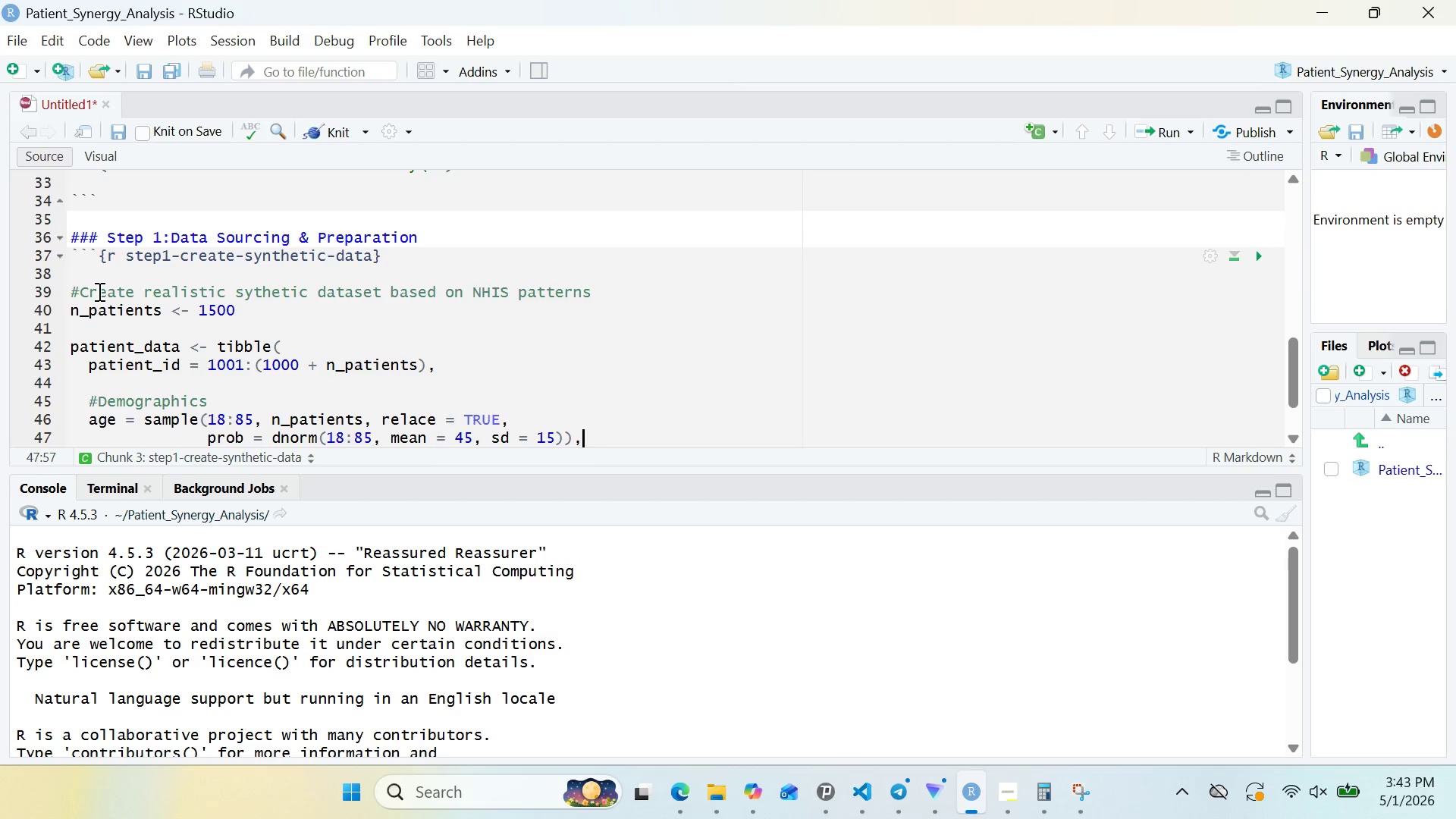 
key(Enter)
 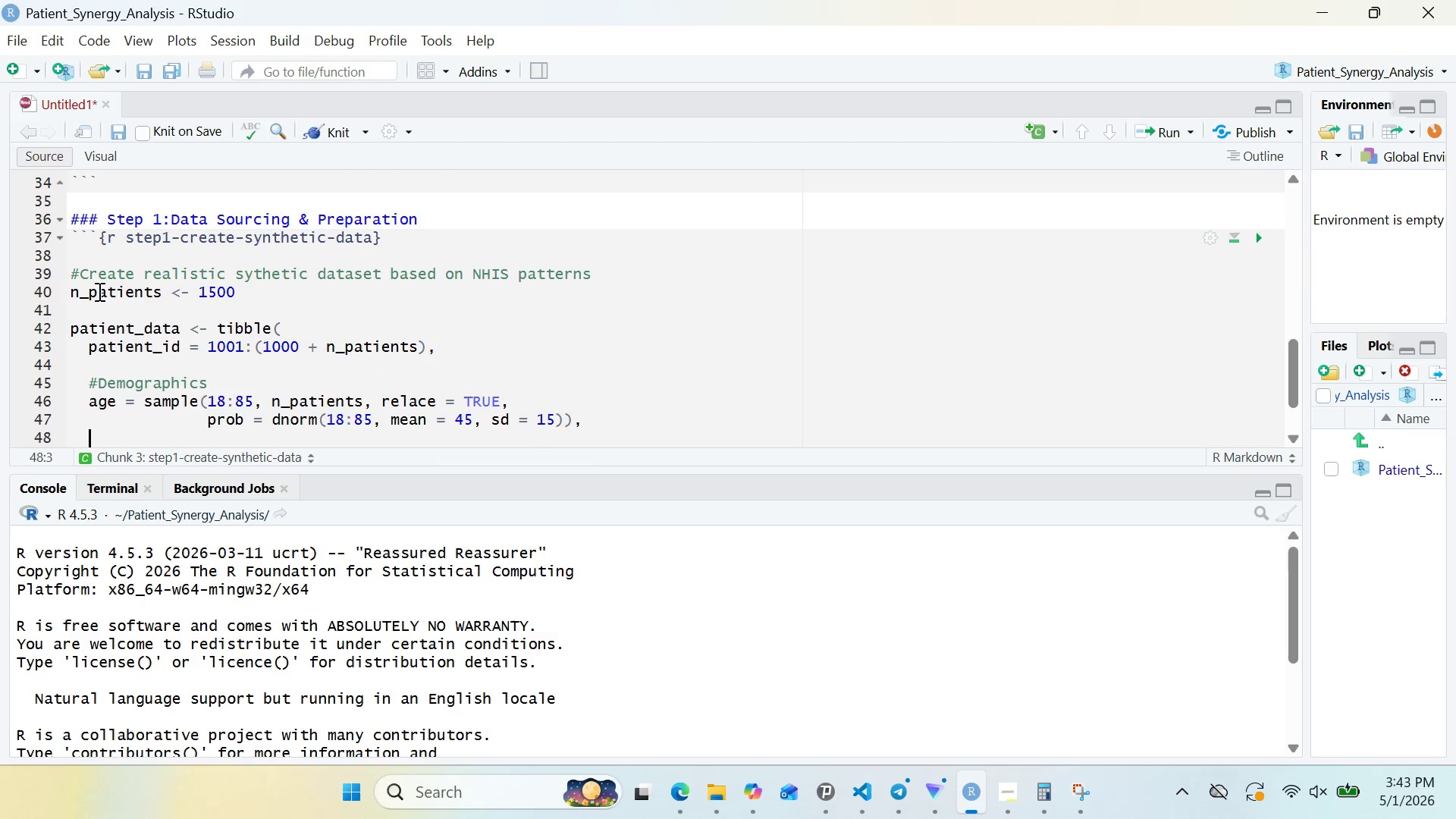 
type(gender = sample(c("Female)
 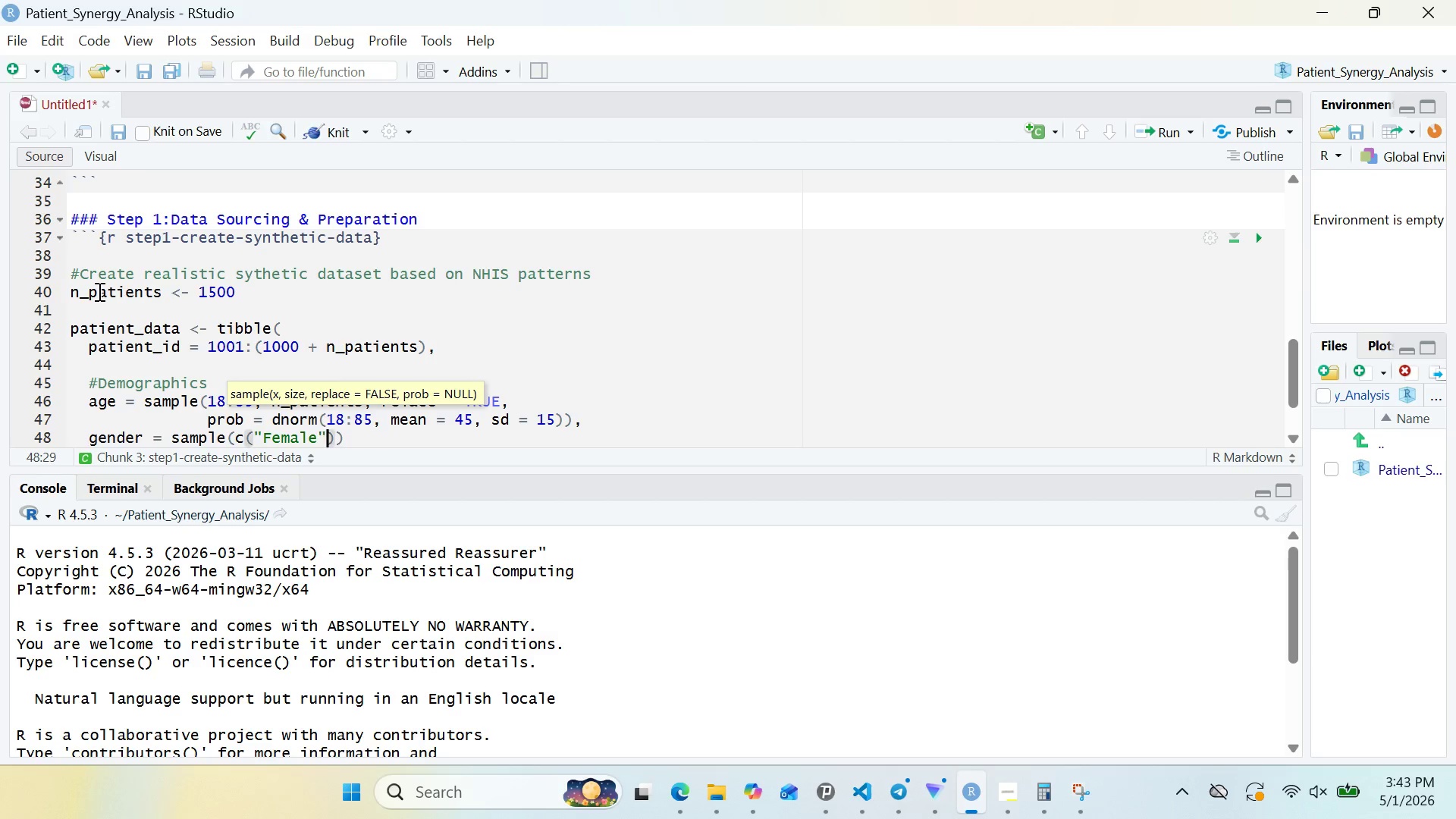 
key(ArrowRight)
 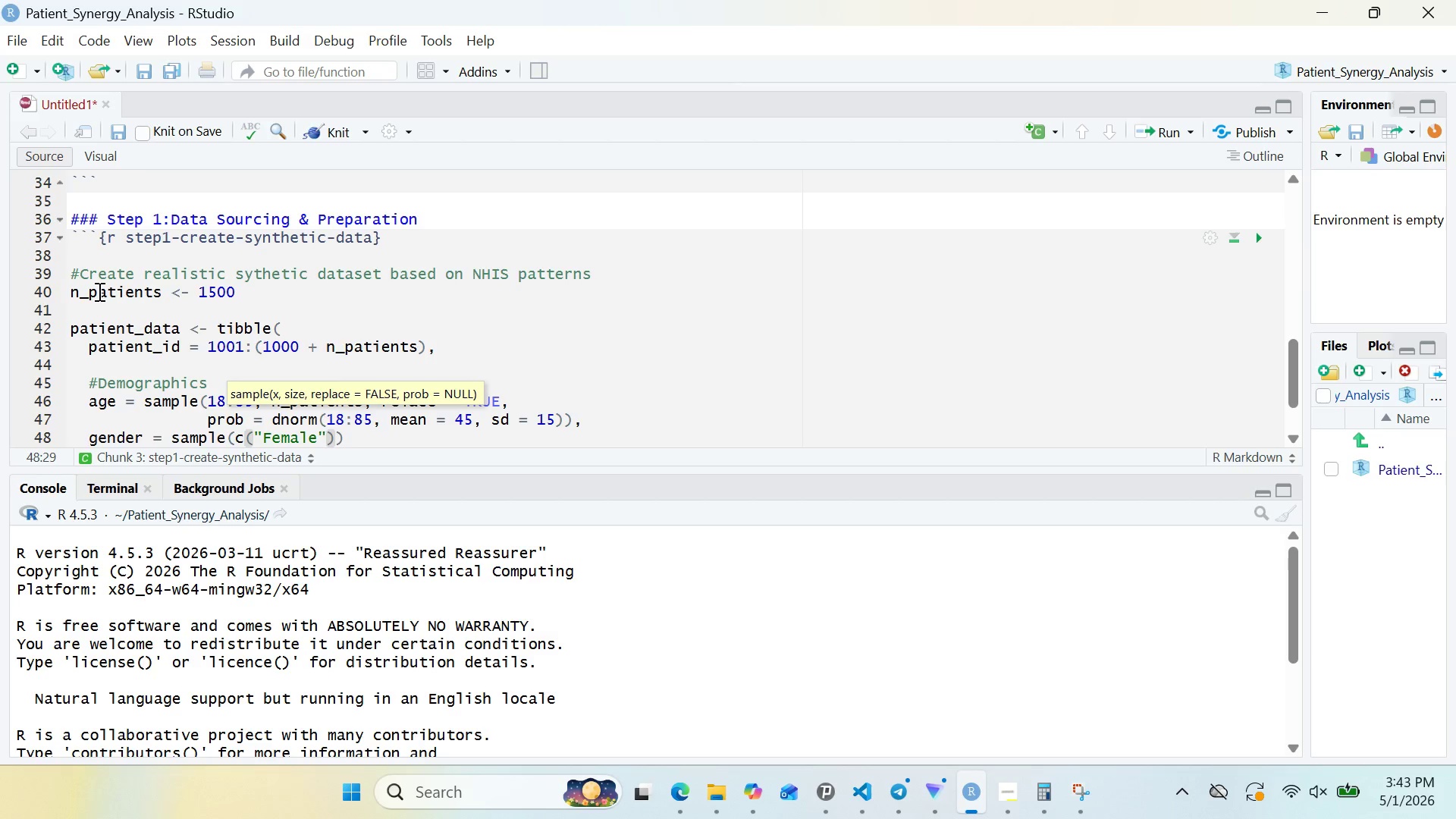 
type(, "Male)
 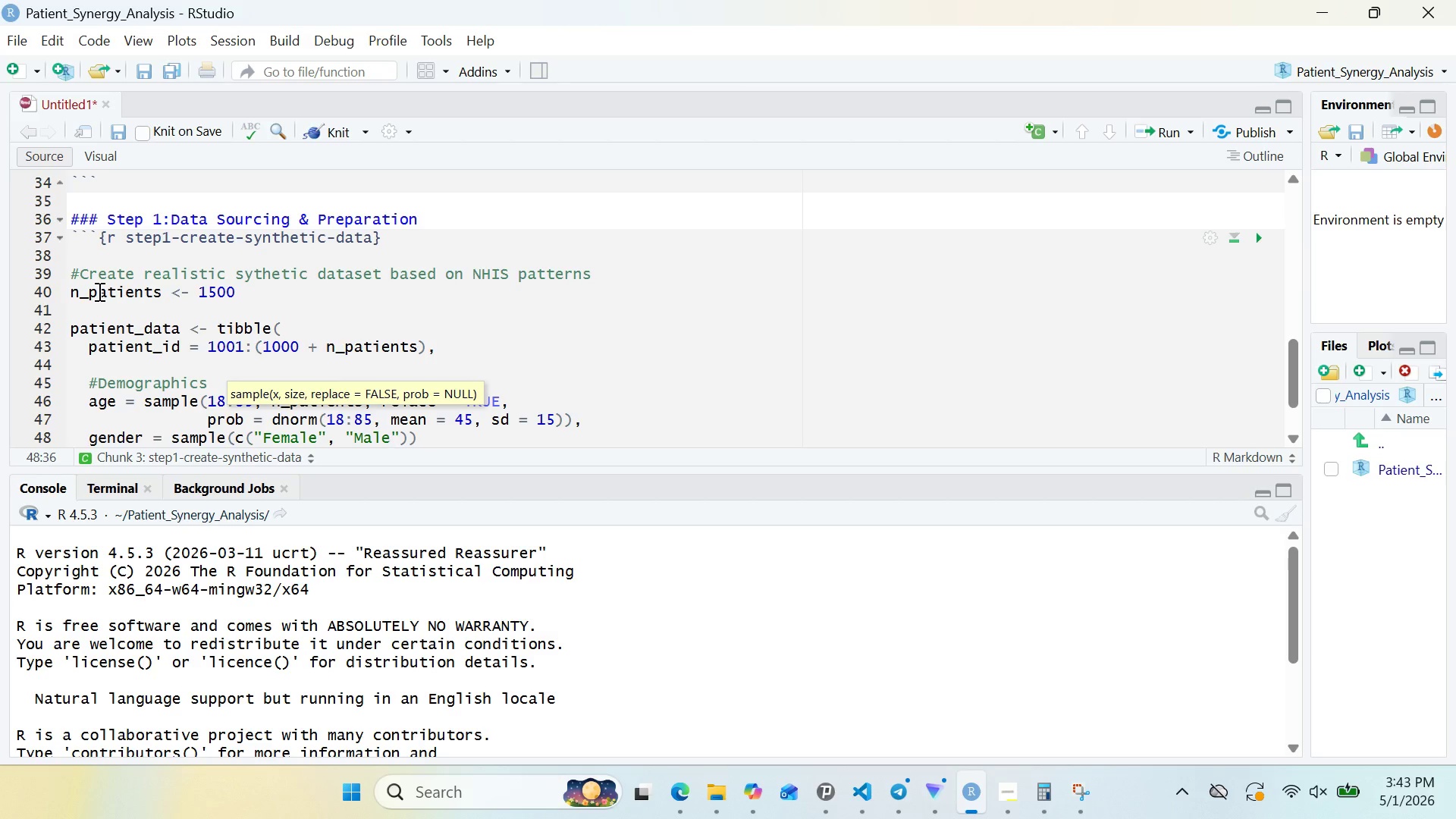 
key(ArrowRight)
 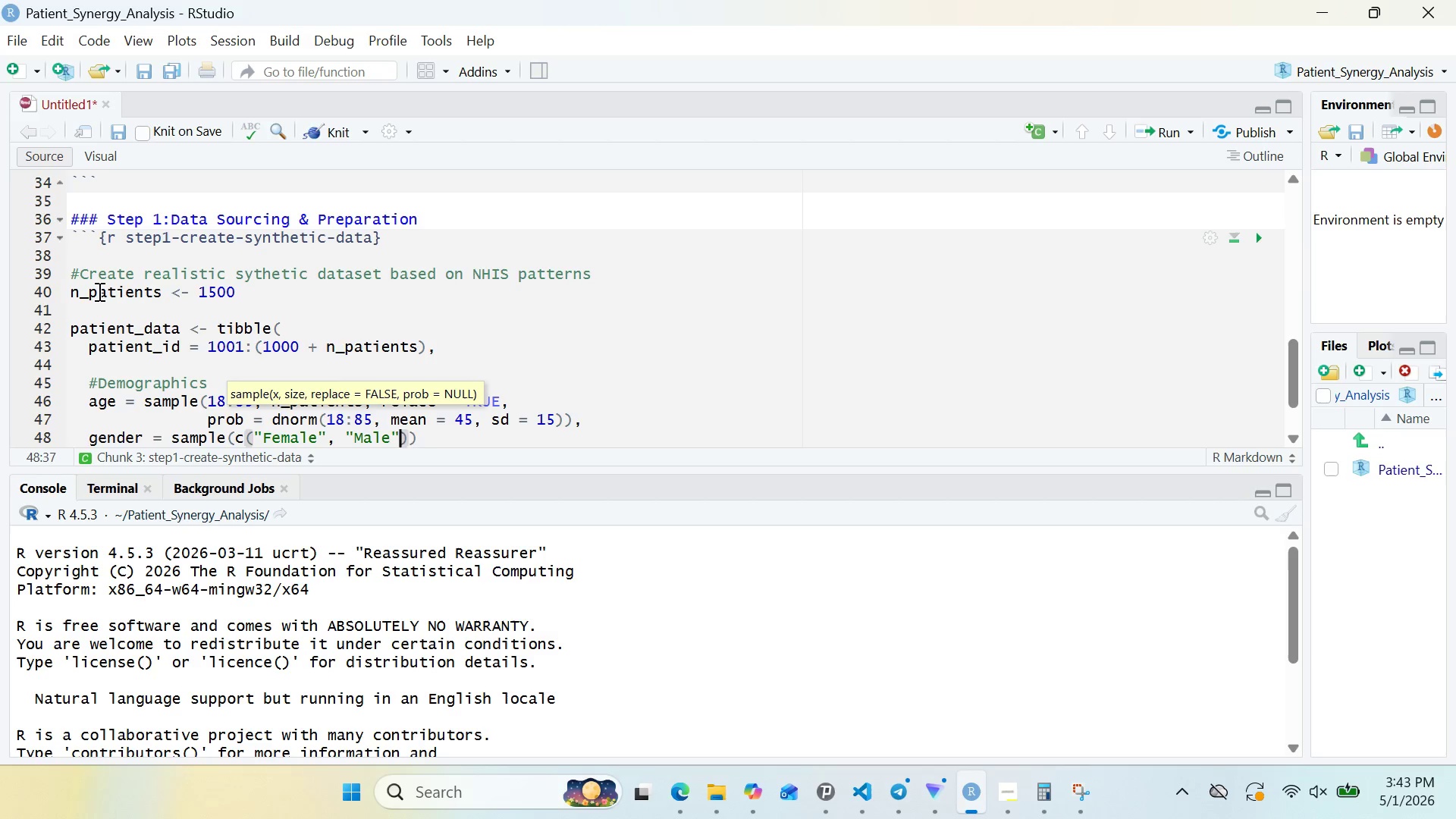 
type(, "Non)
 